 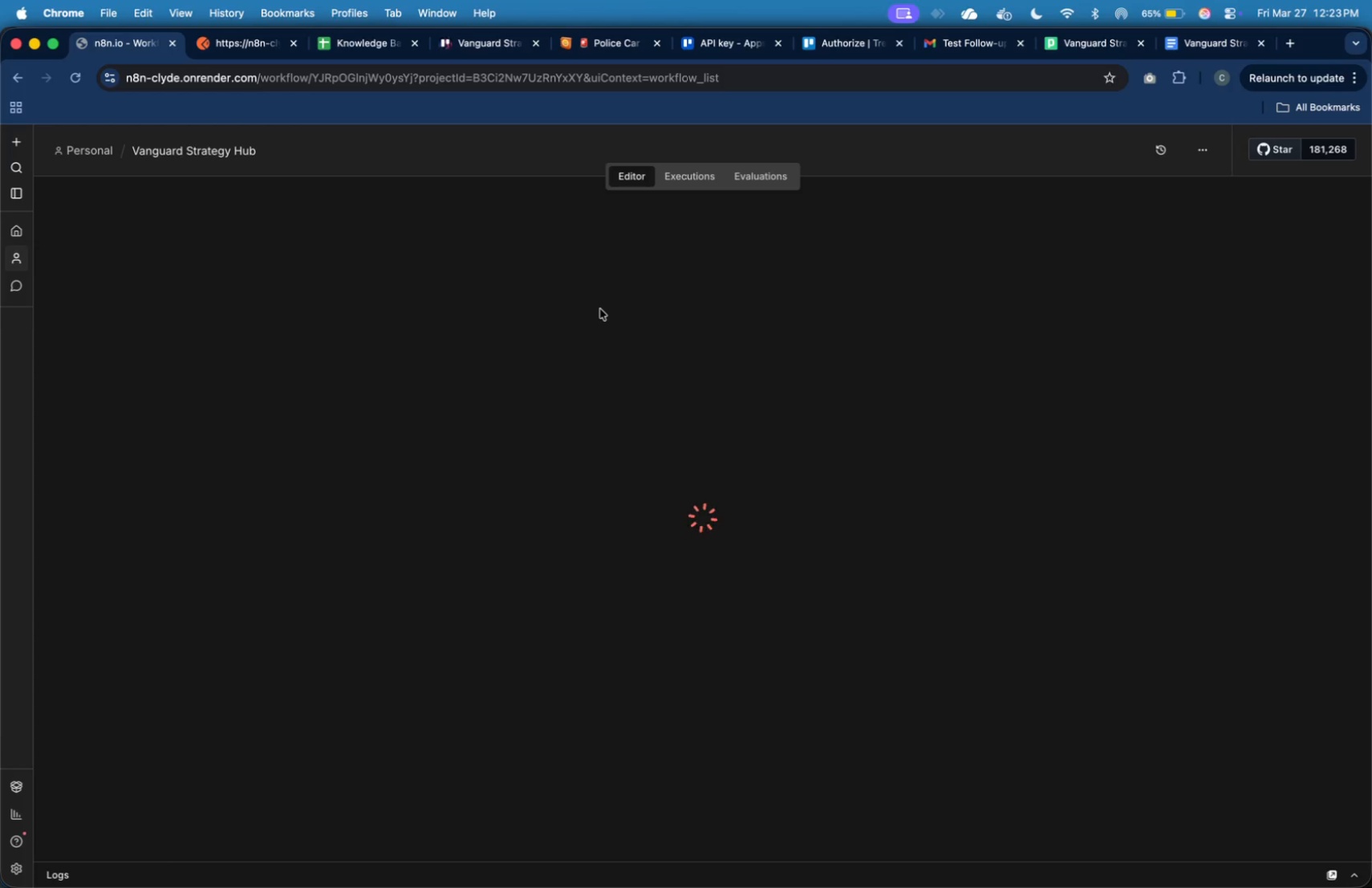 
double_click([294, 574])
 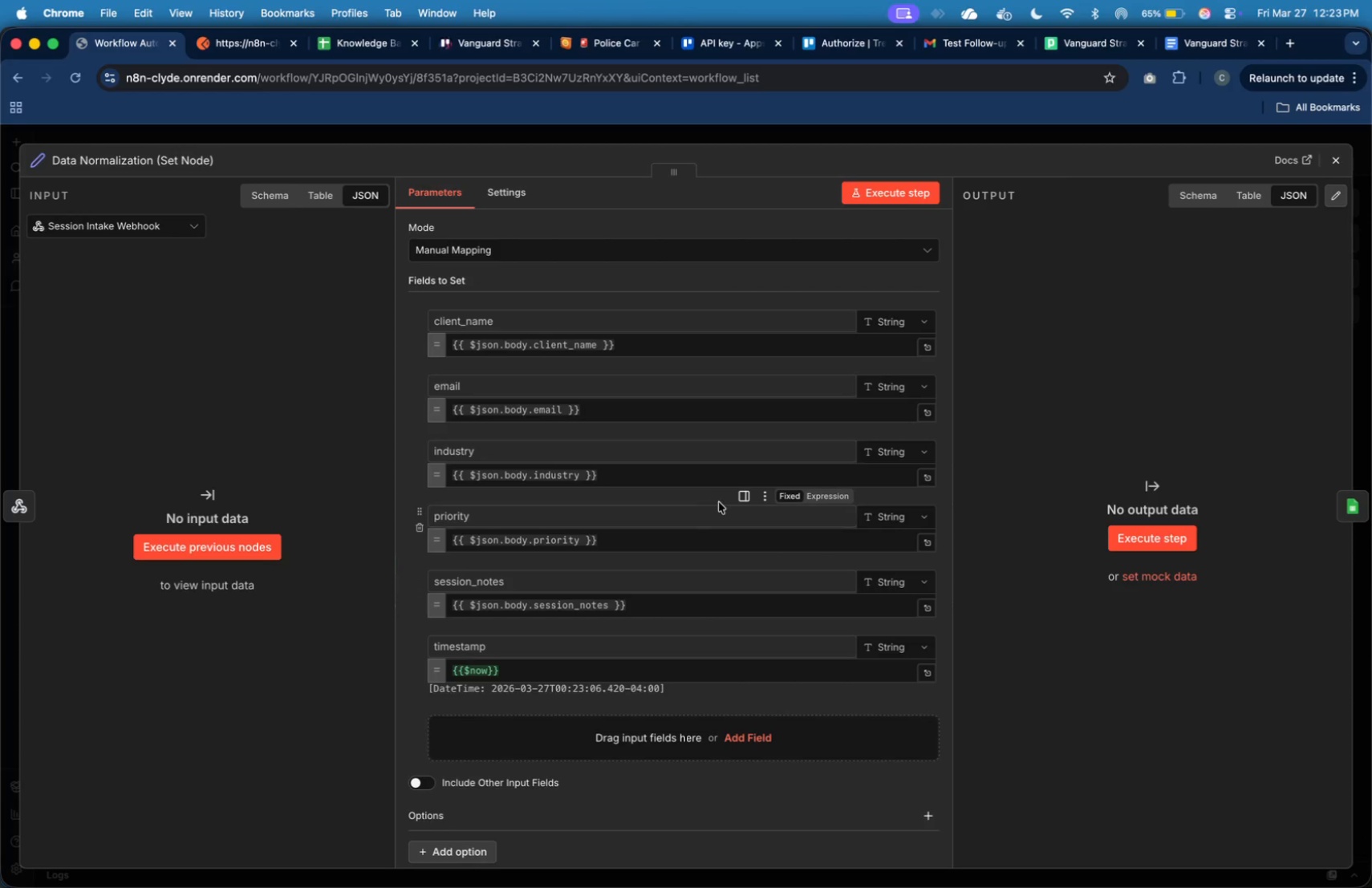 
wait(13.45)
 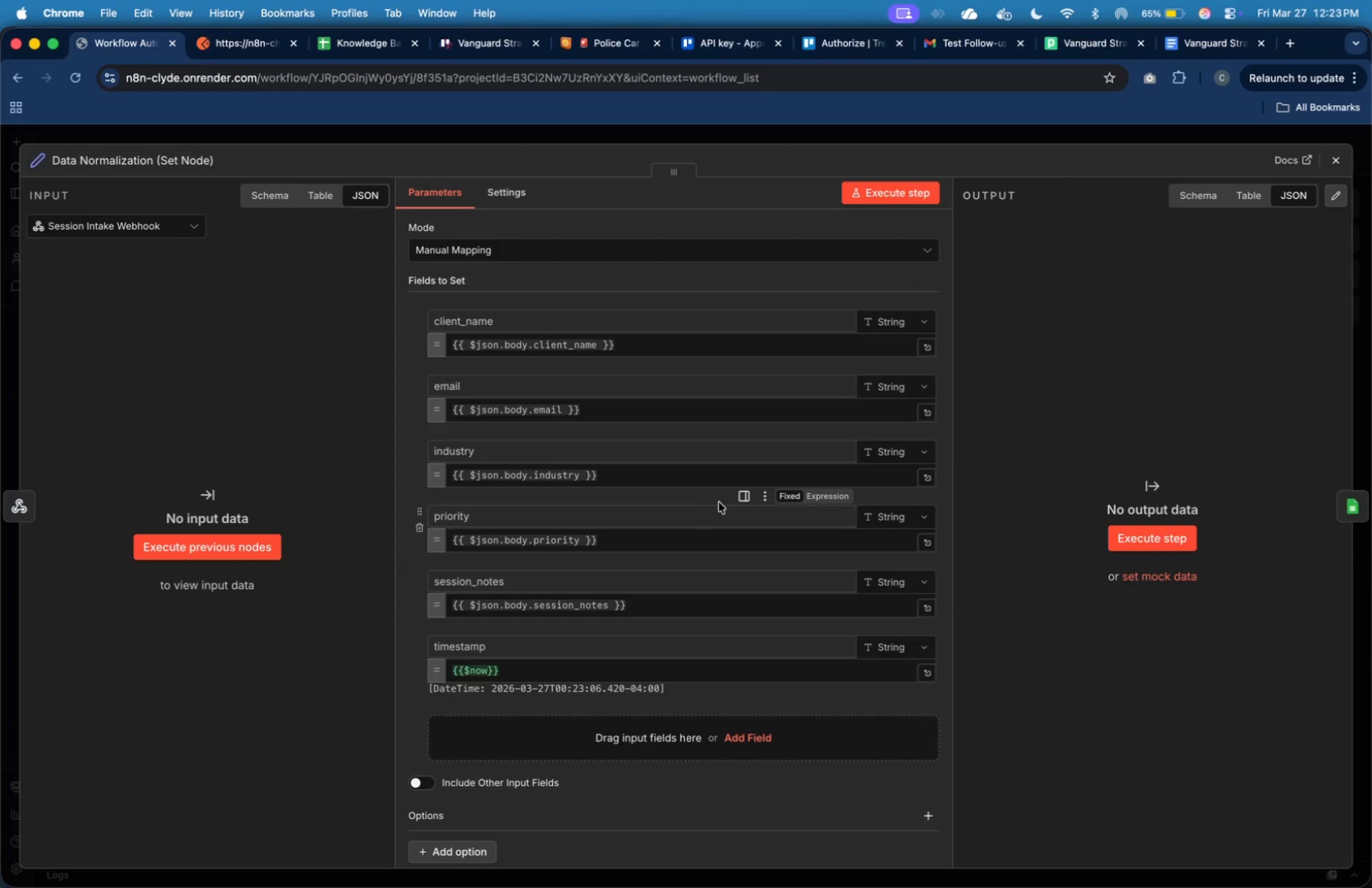 
key(ArrowLeft)
 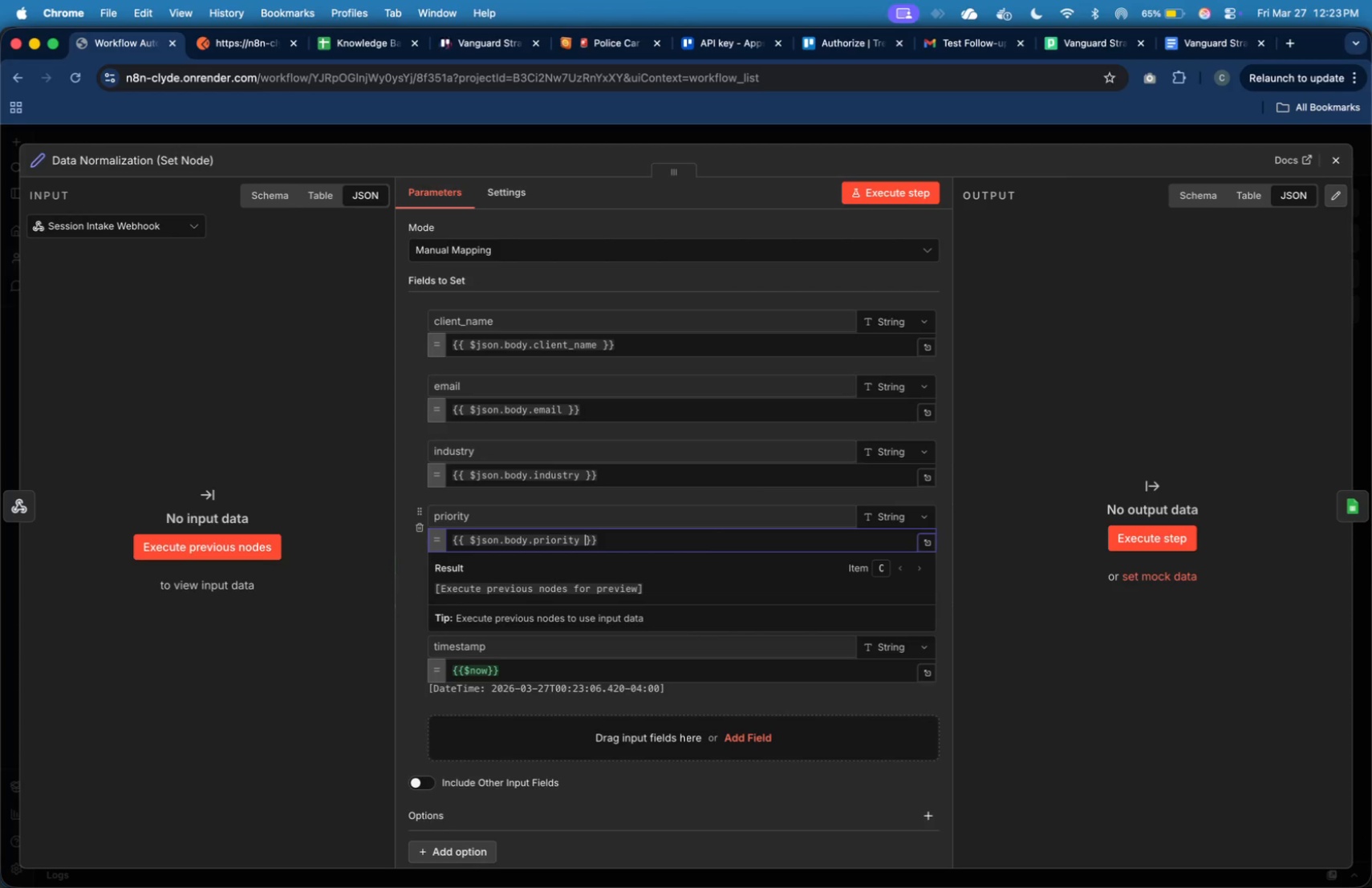 
key(ArrowLeft)
 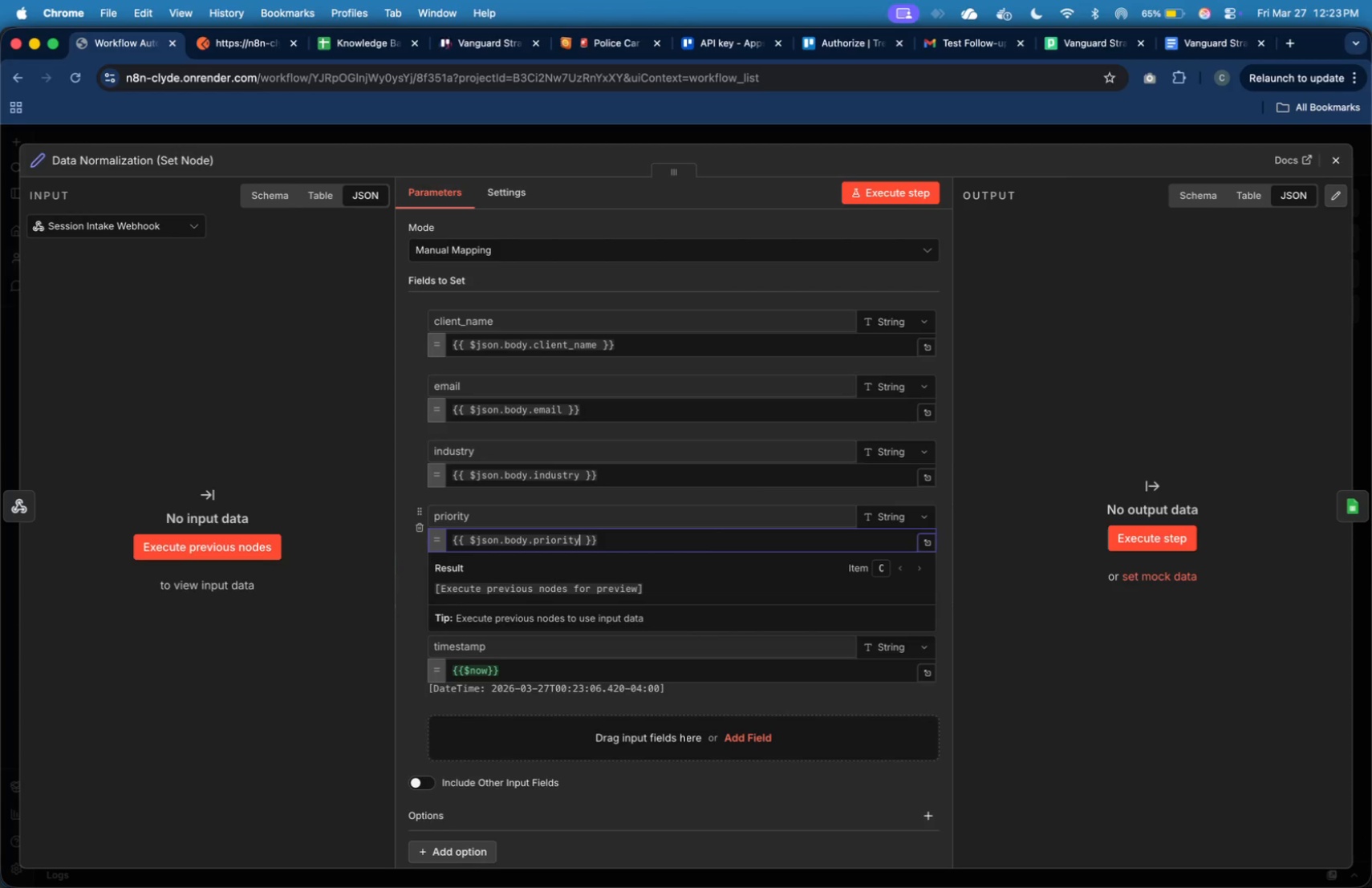 
key(ArrowLeft)
 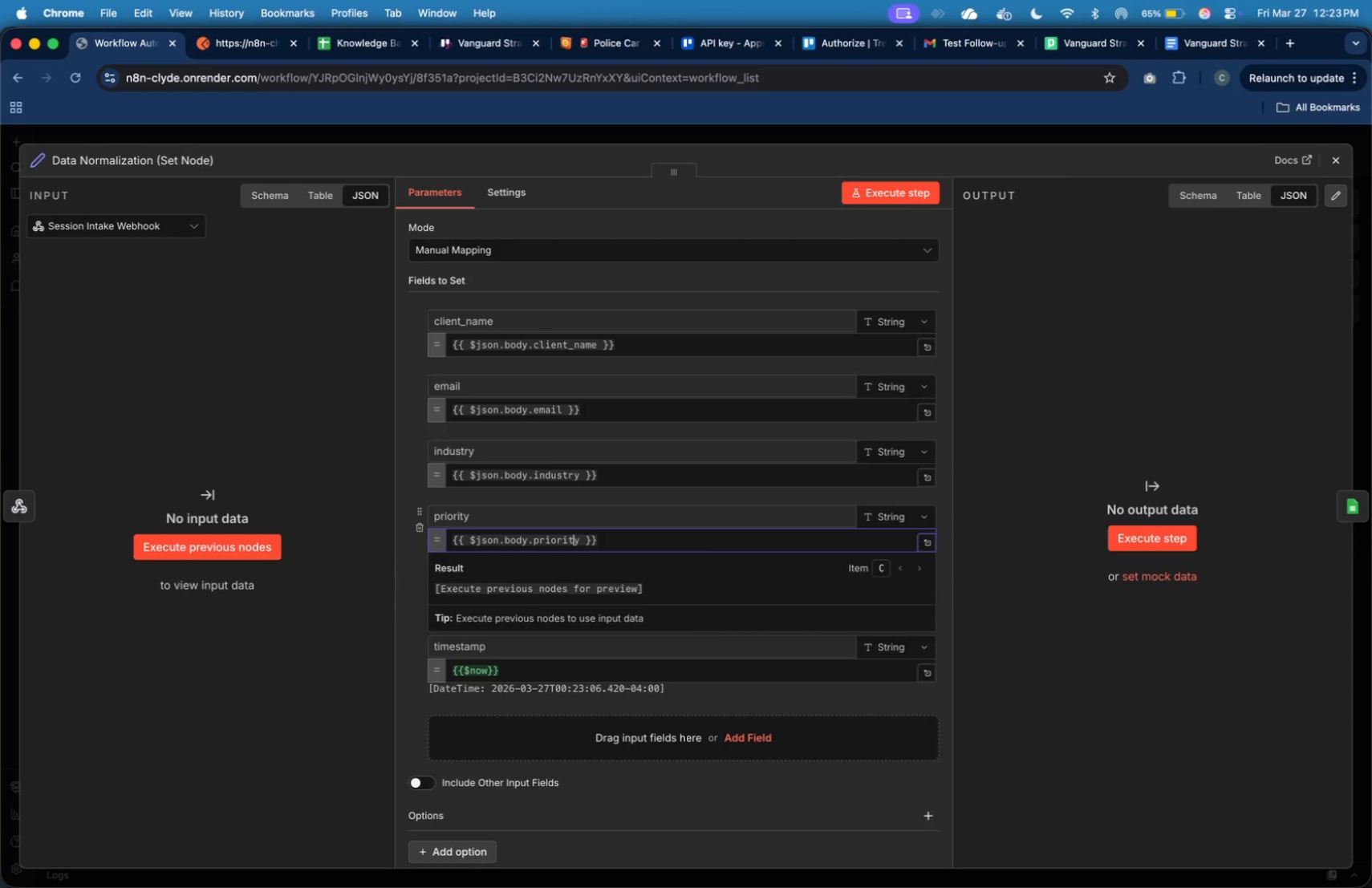 
key(ArrowLeft)
 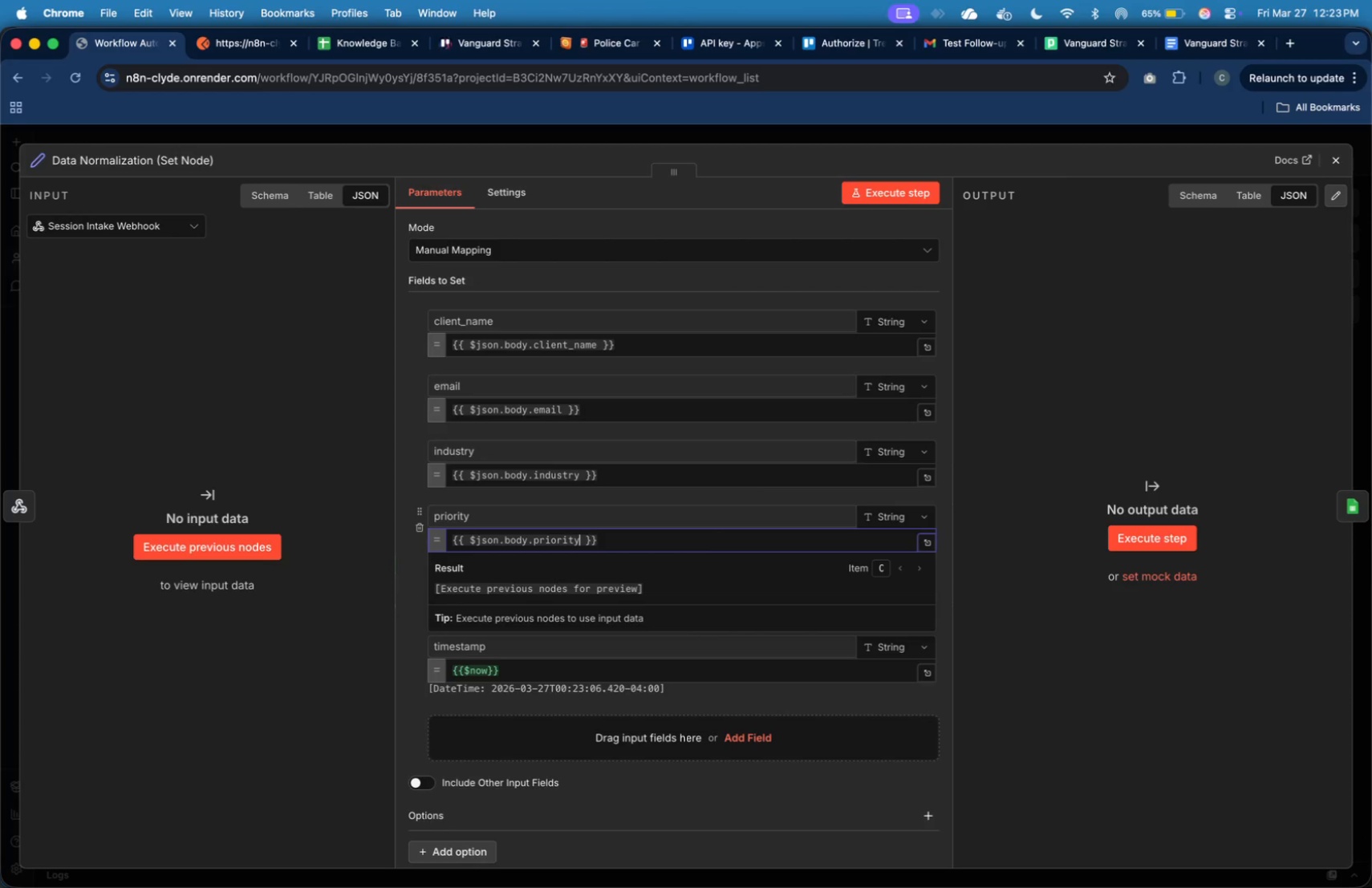 
key(ArrowRight)
 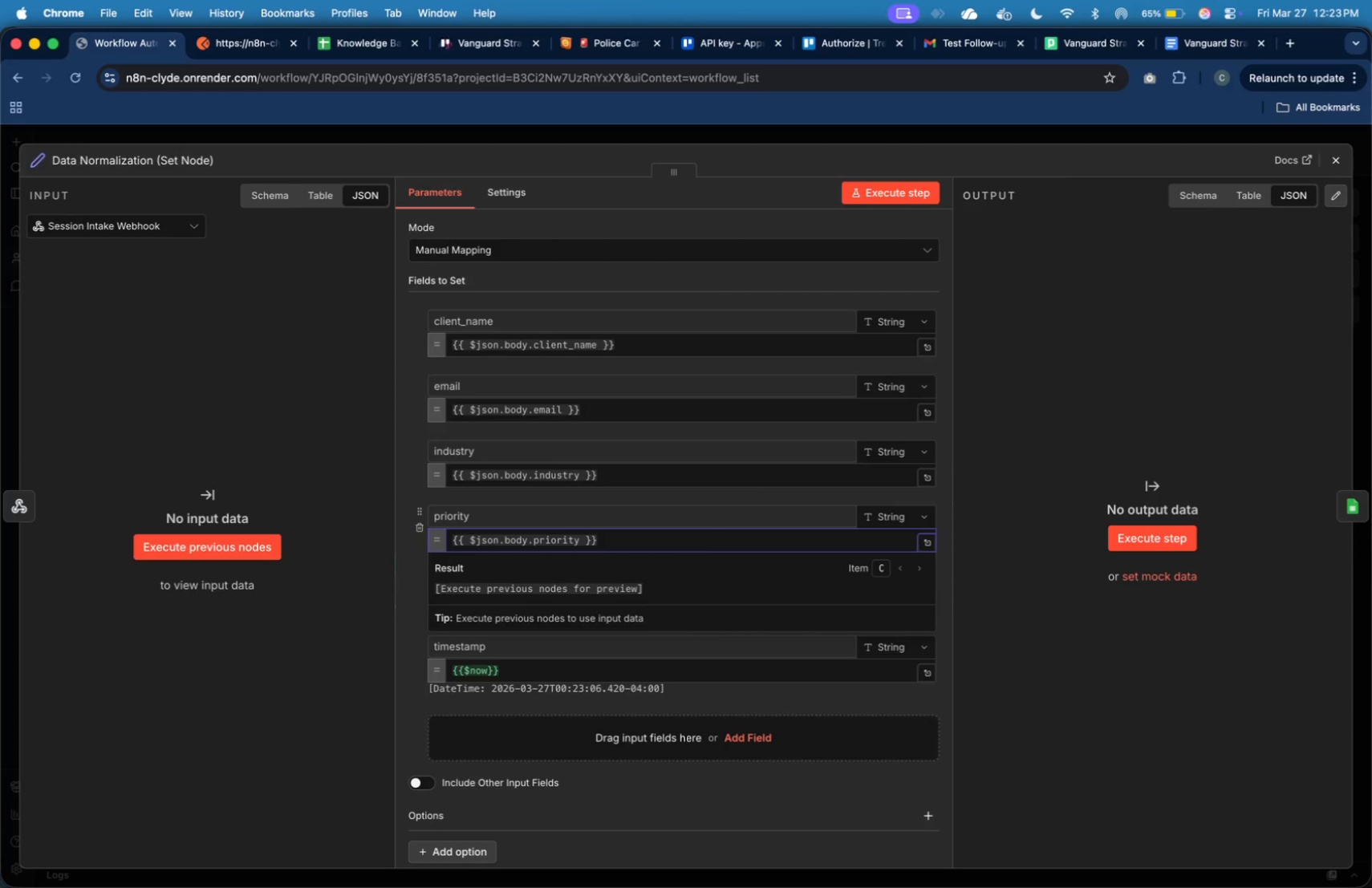 
type(.trim().toLowerCase())
 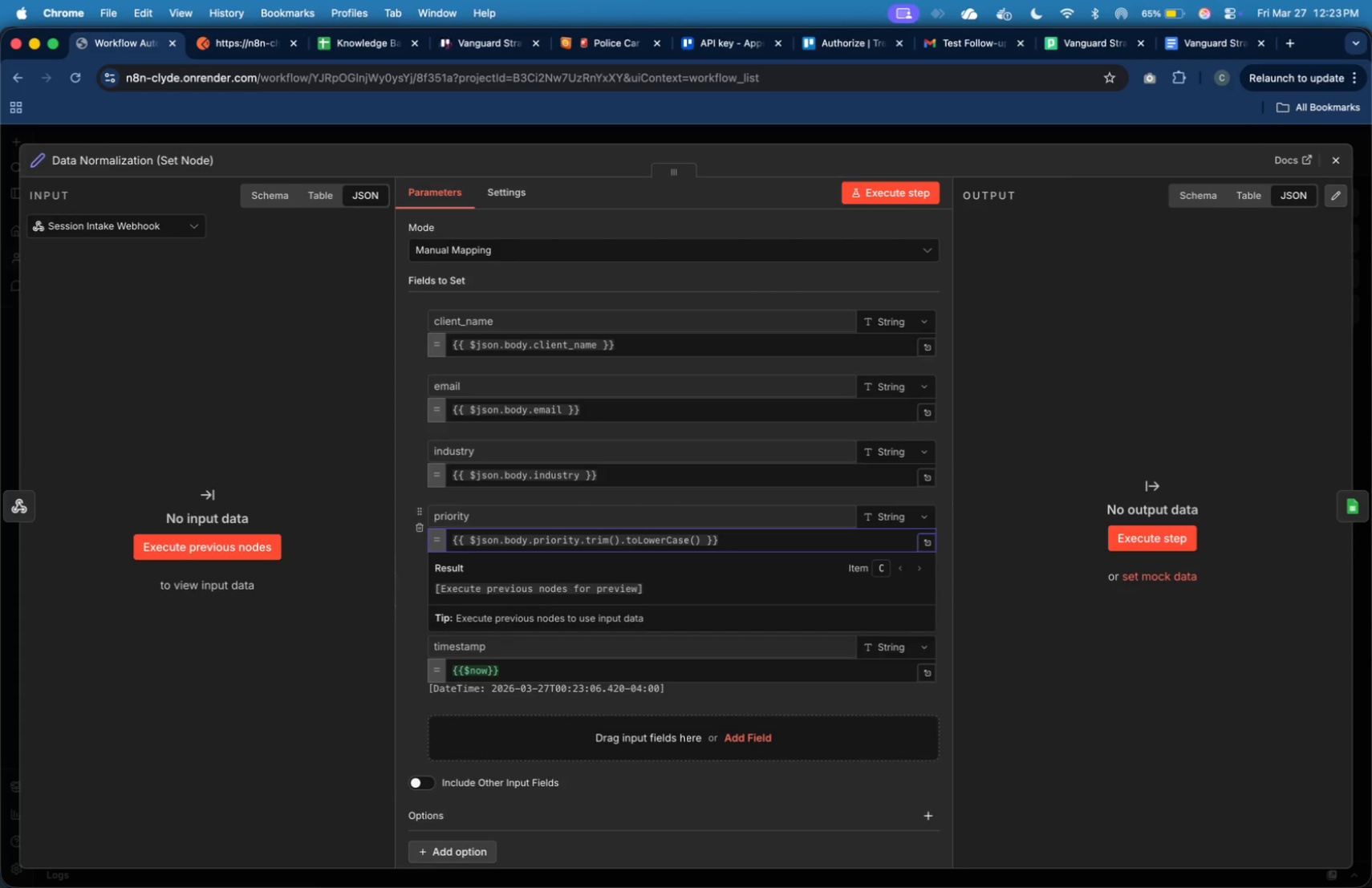 
left_click([1345, 160])
 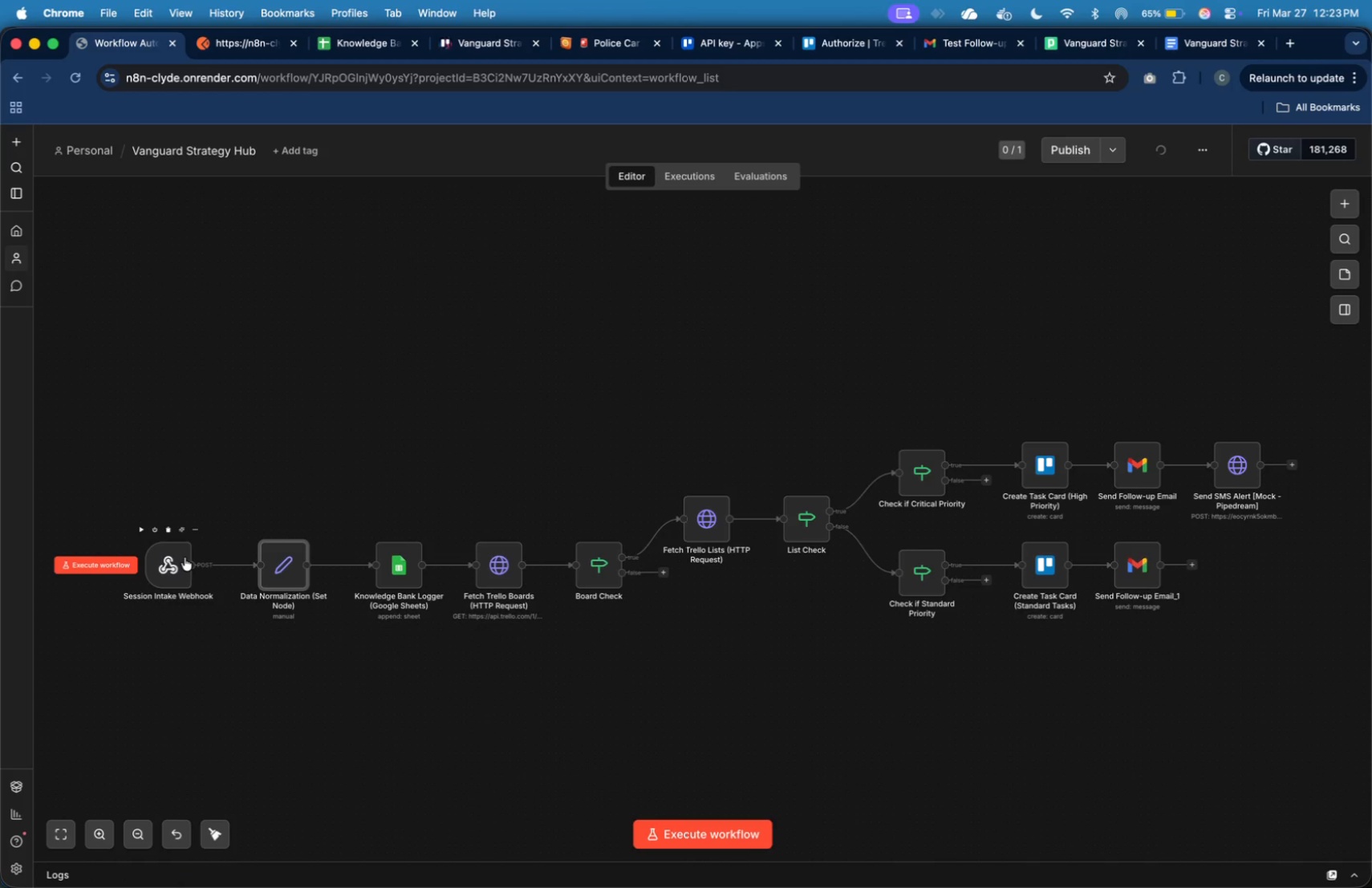 
double_click([185, 558])
 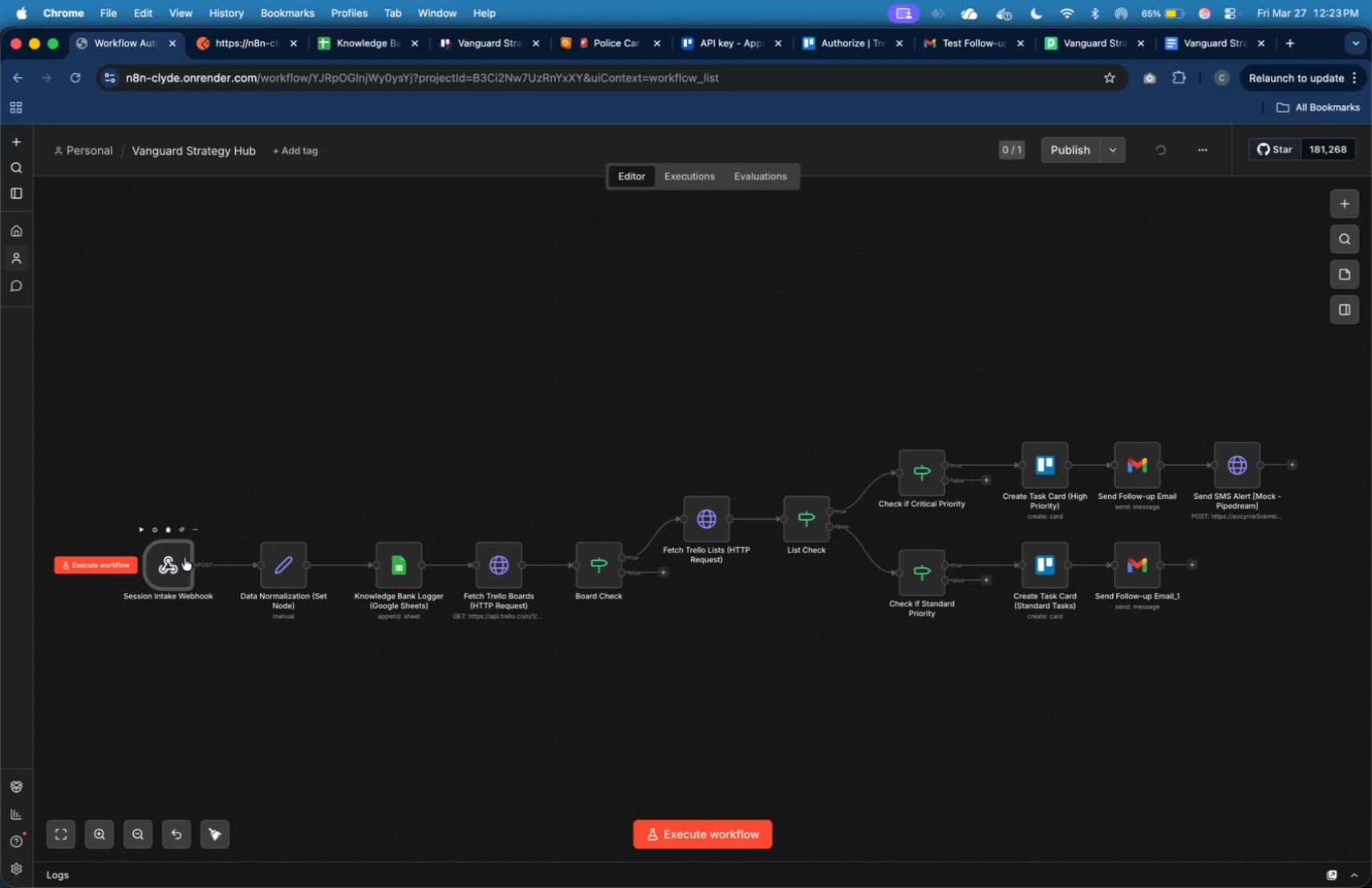 
triple_click([185, 558])
 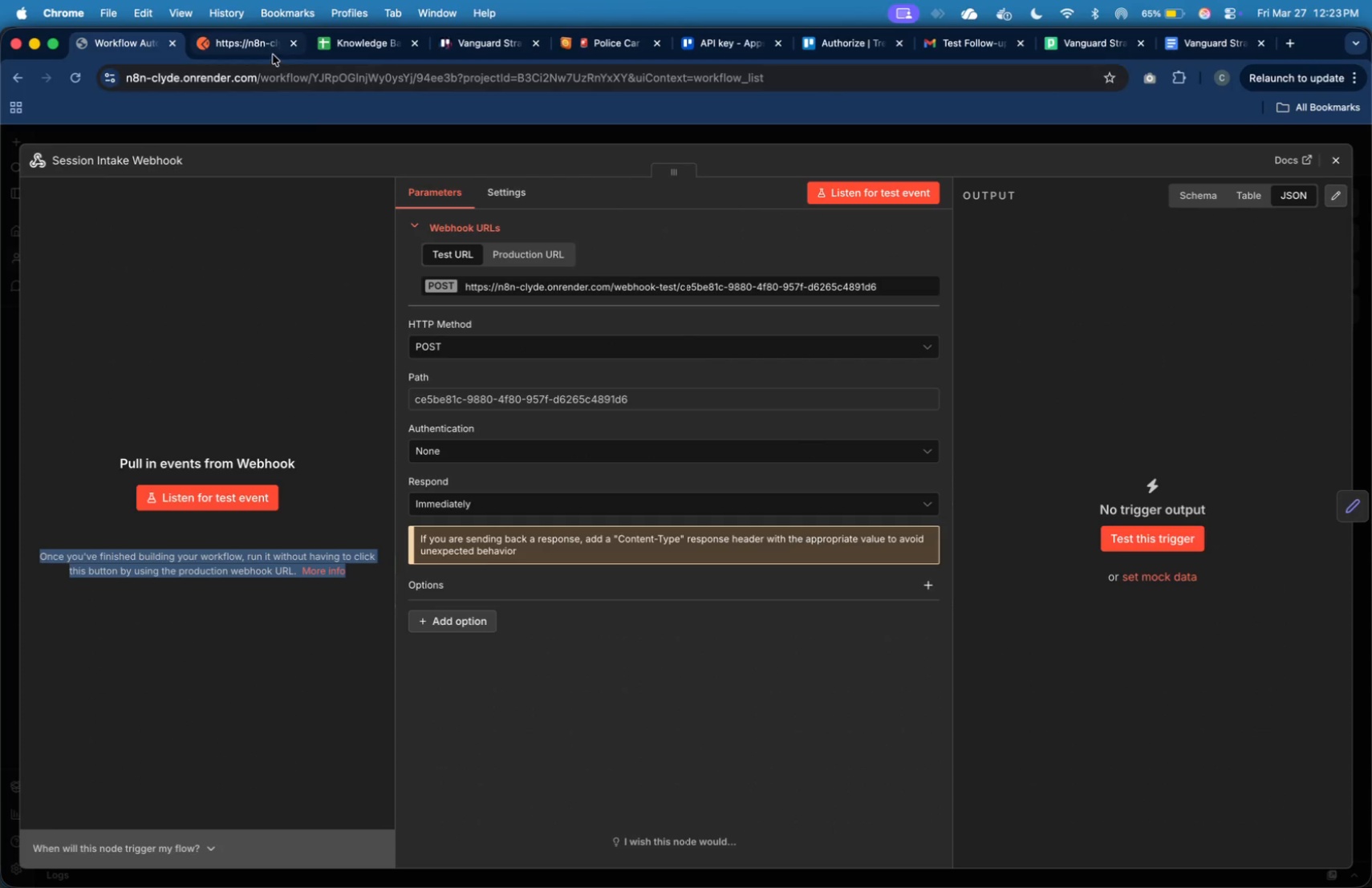 
left_click([270, 52])
 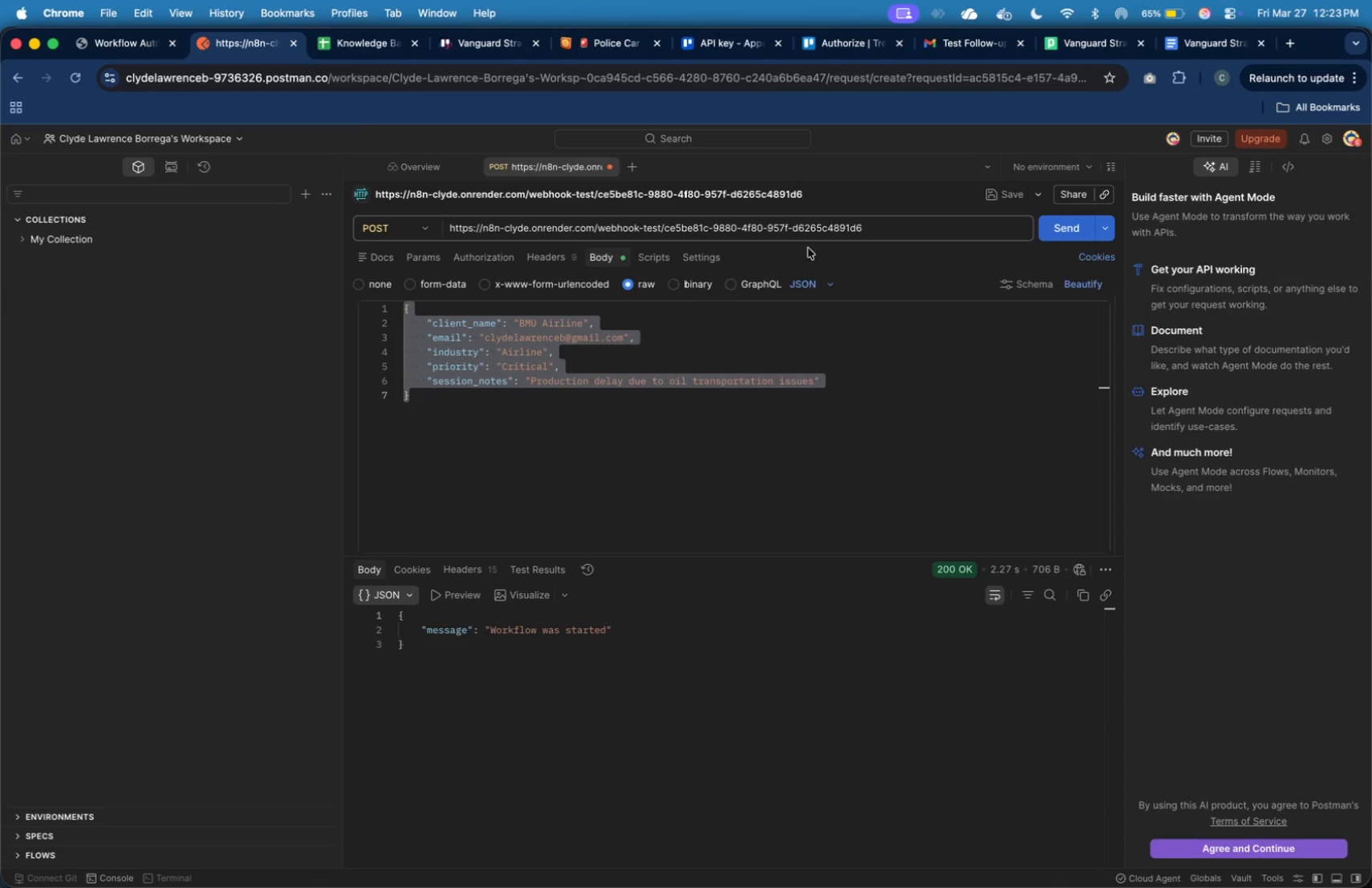 
left_click([141, 51])
 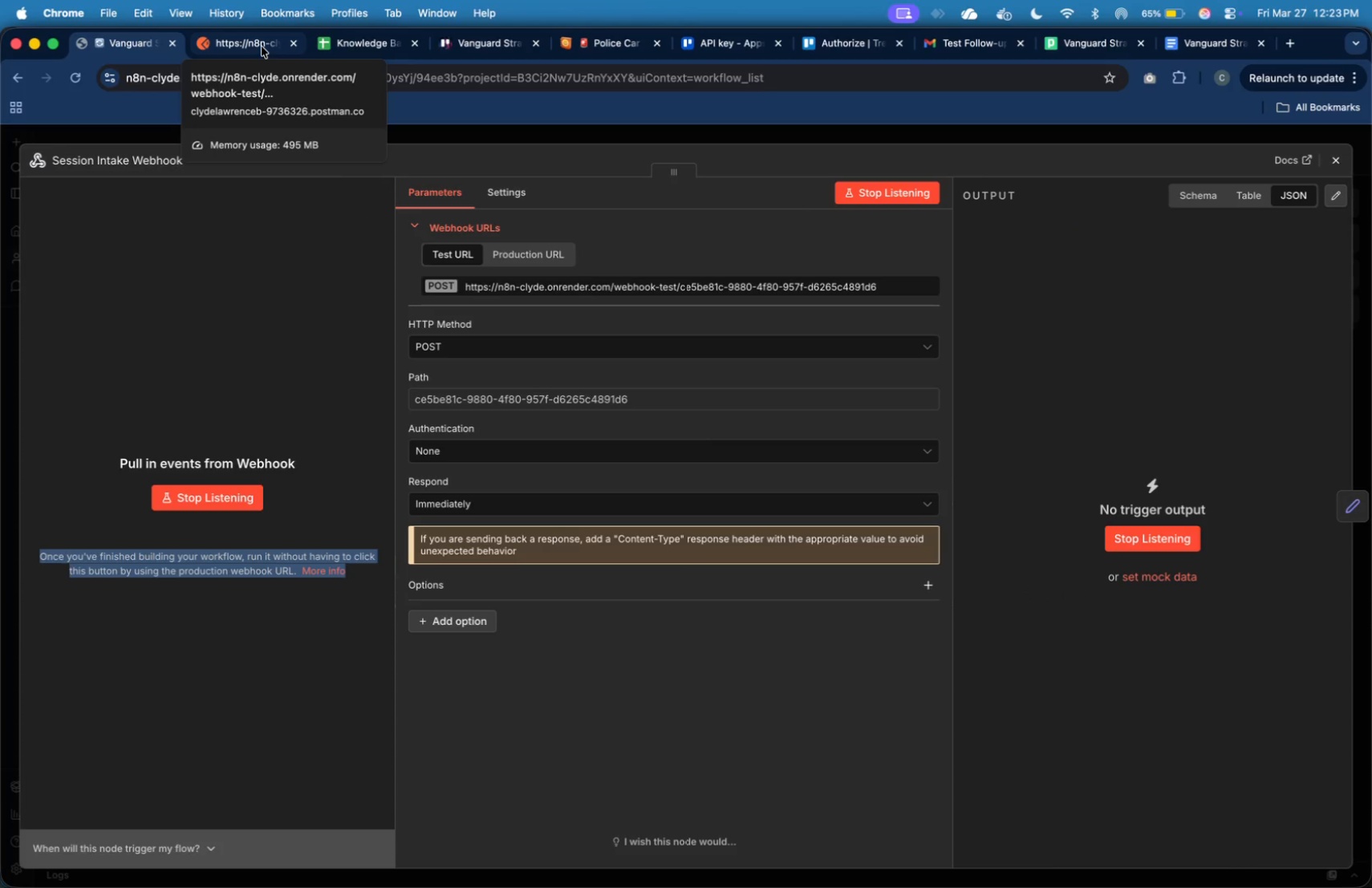 
left_click([262, 47])
 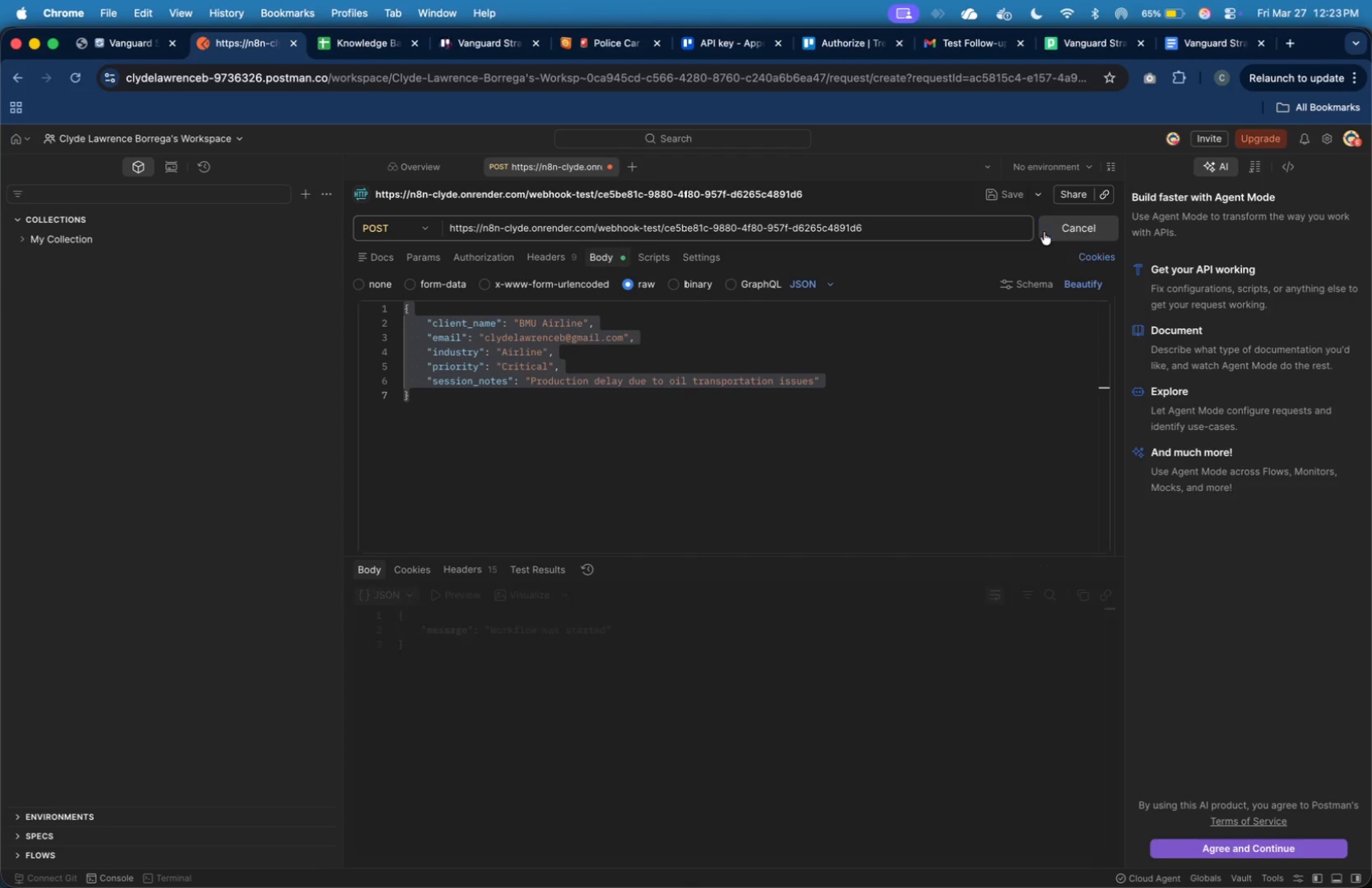 
left_click([952, 335])
 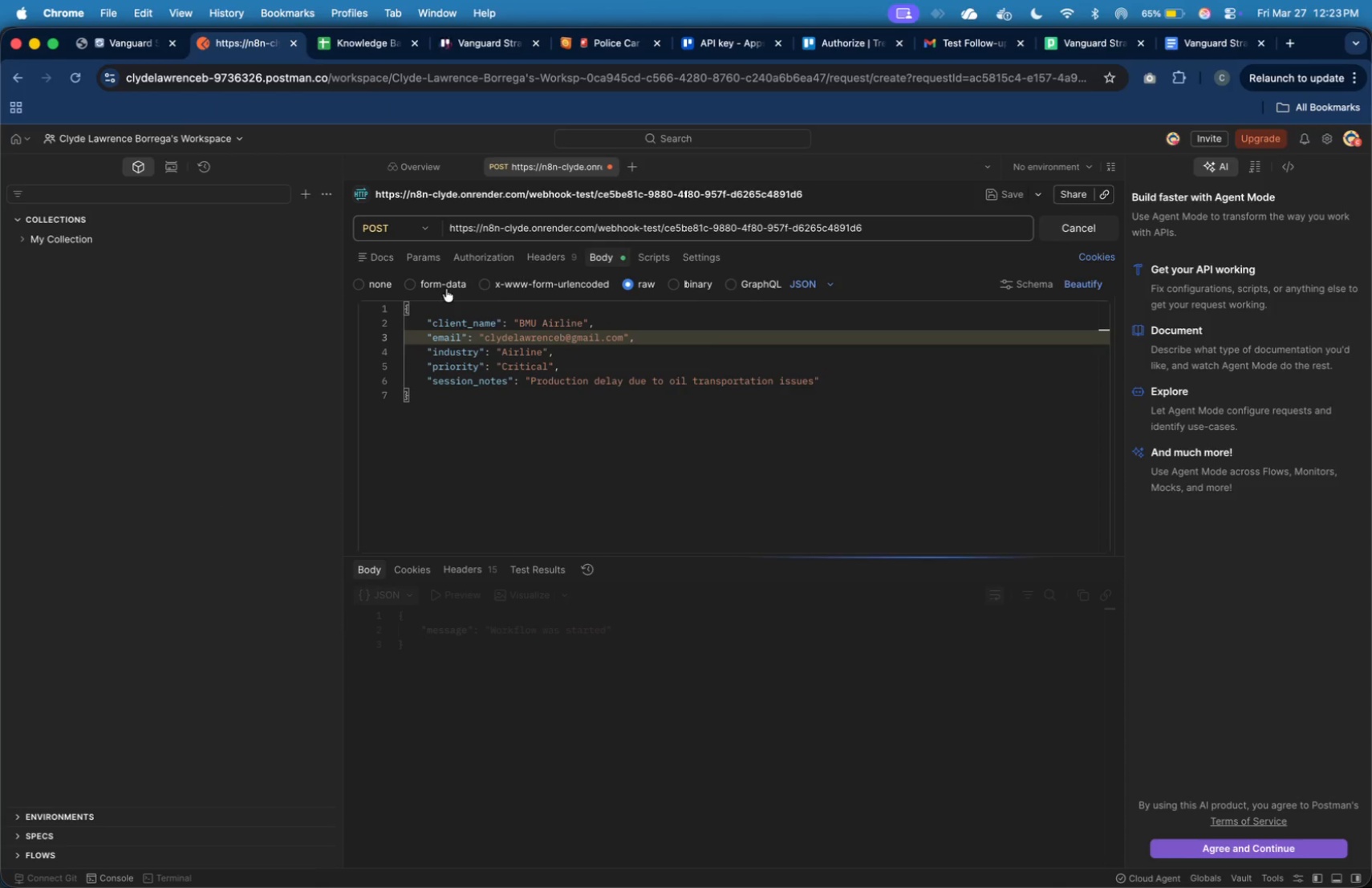 
double_click([528, 322])
 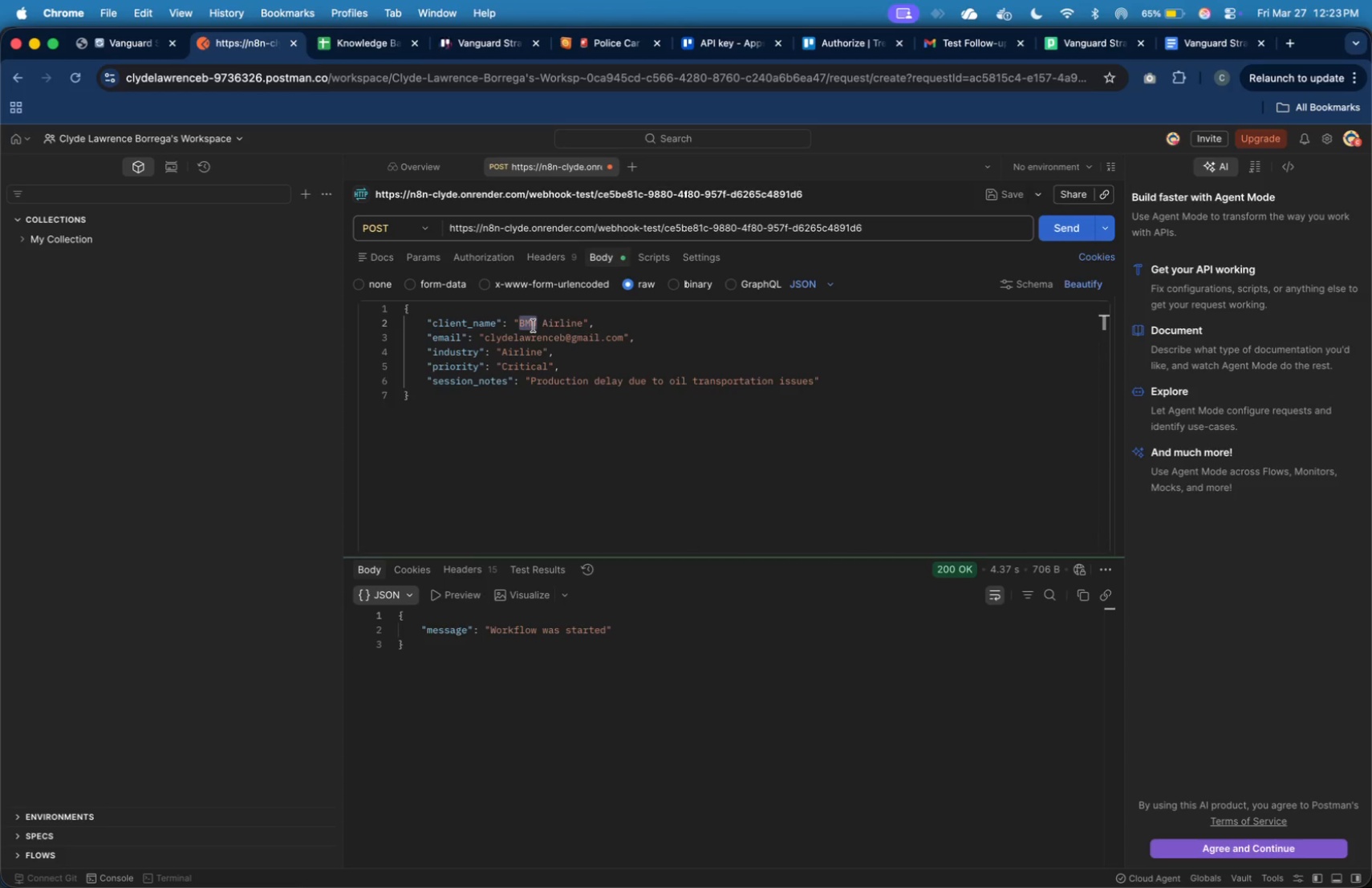 
type(HYB)
 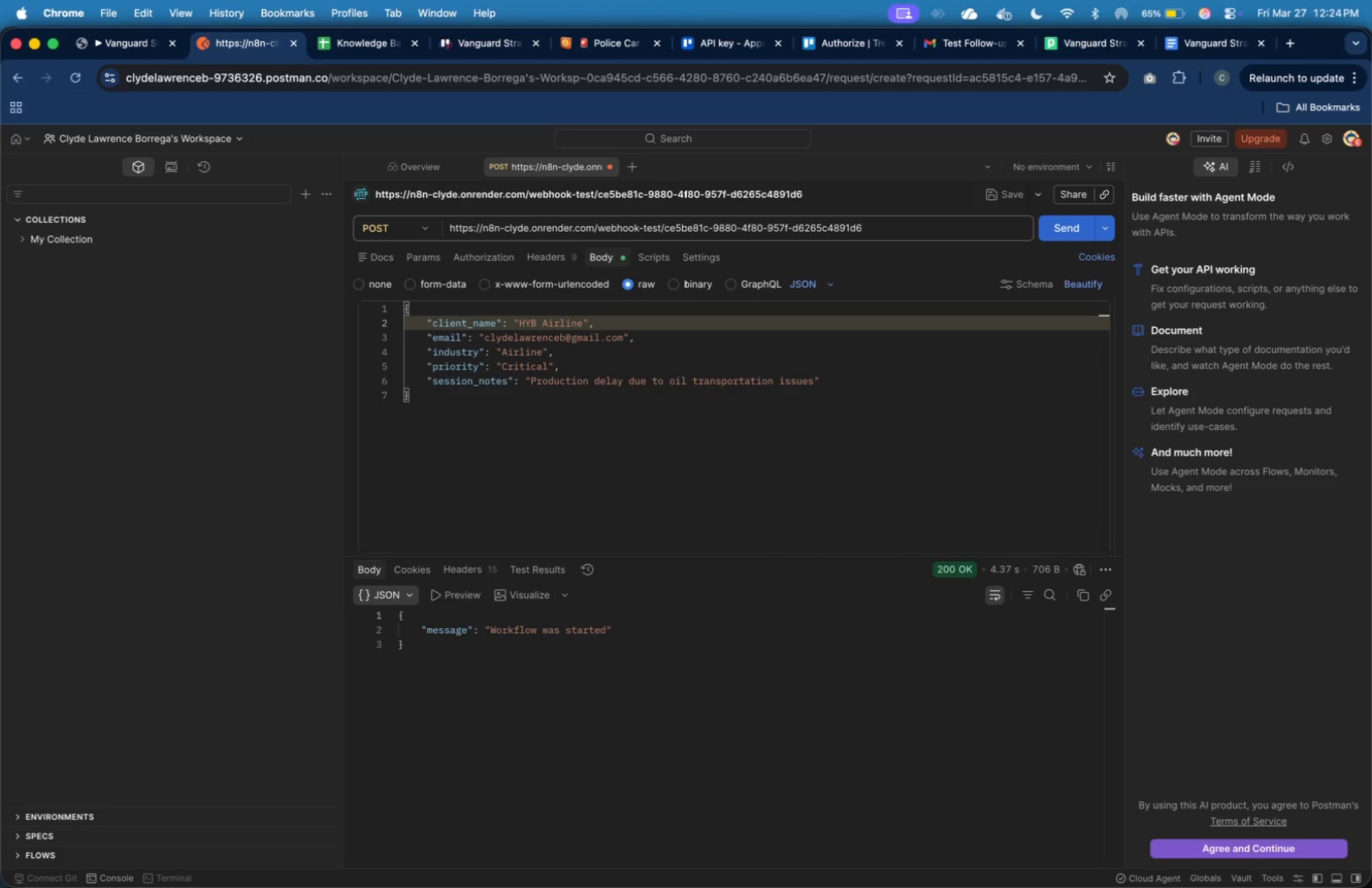 
left_click([1066, 217])
 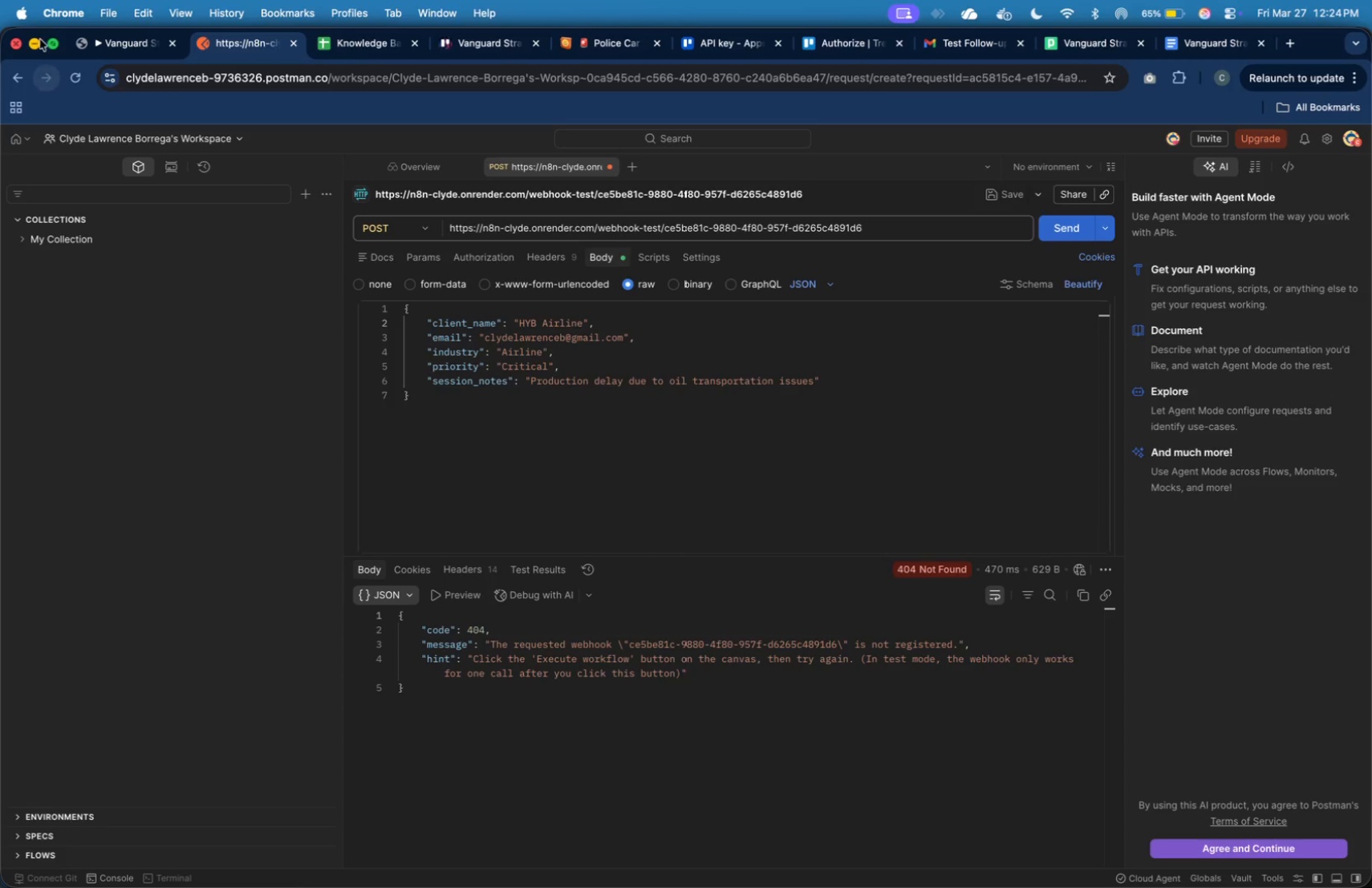 
left_click([108, 35])
 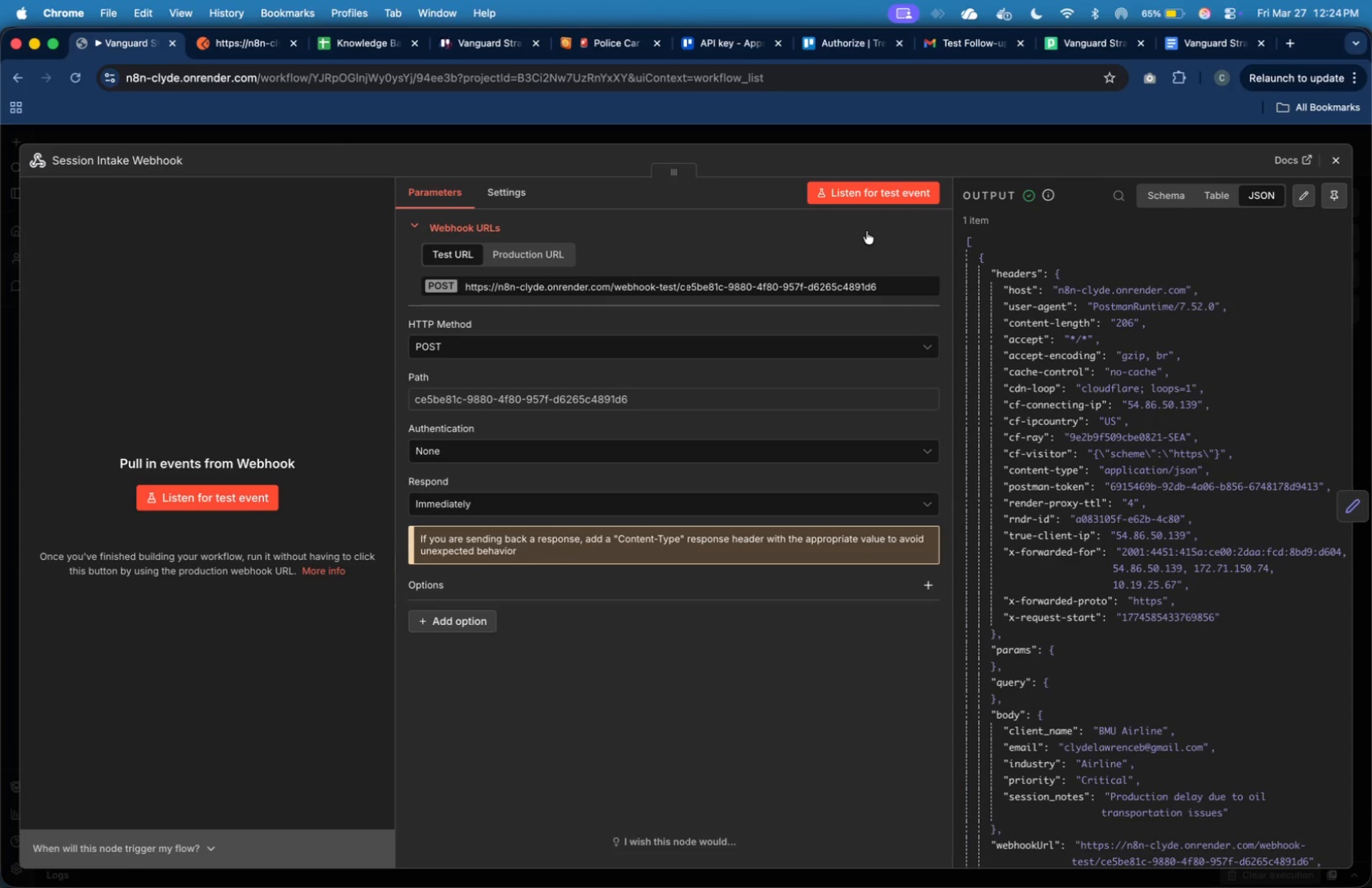 
wait(5.52)
 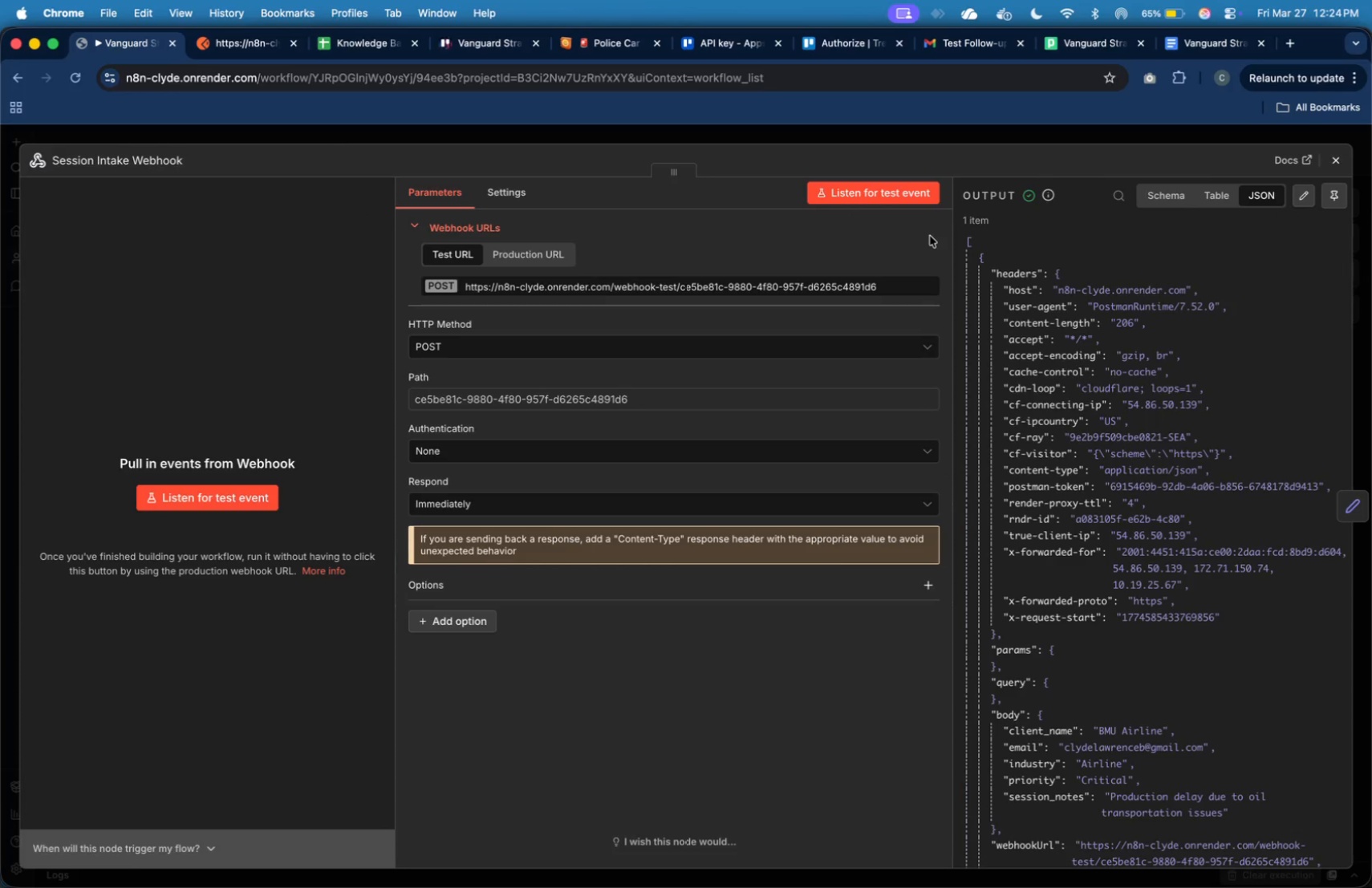 
left_click([842, 196])
 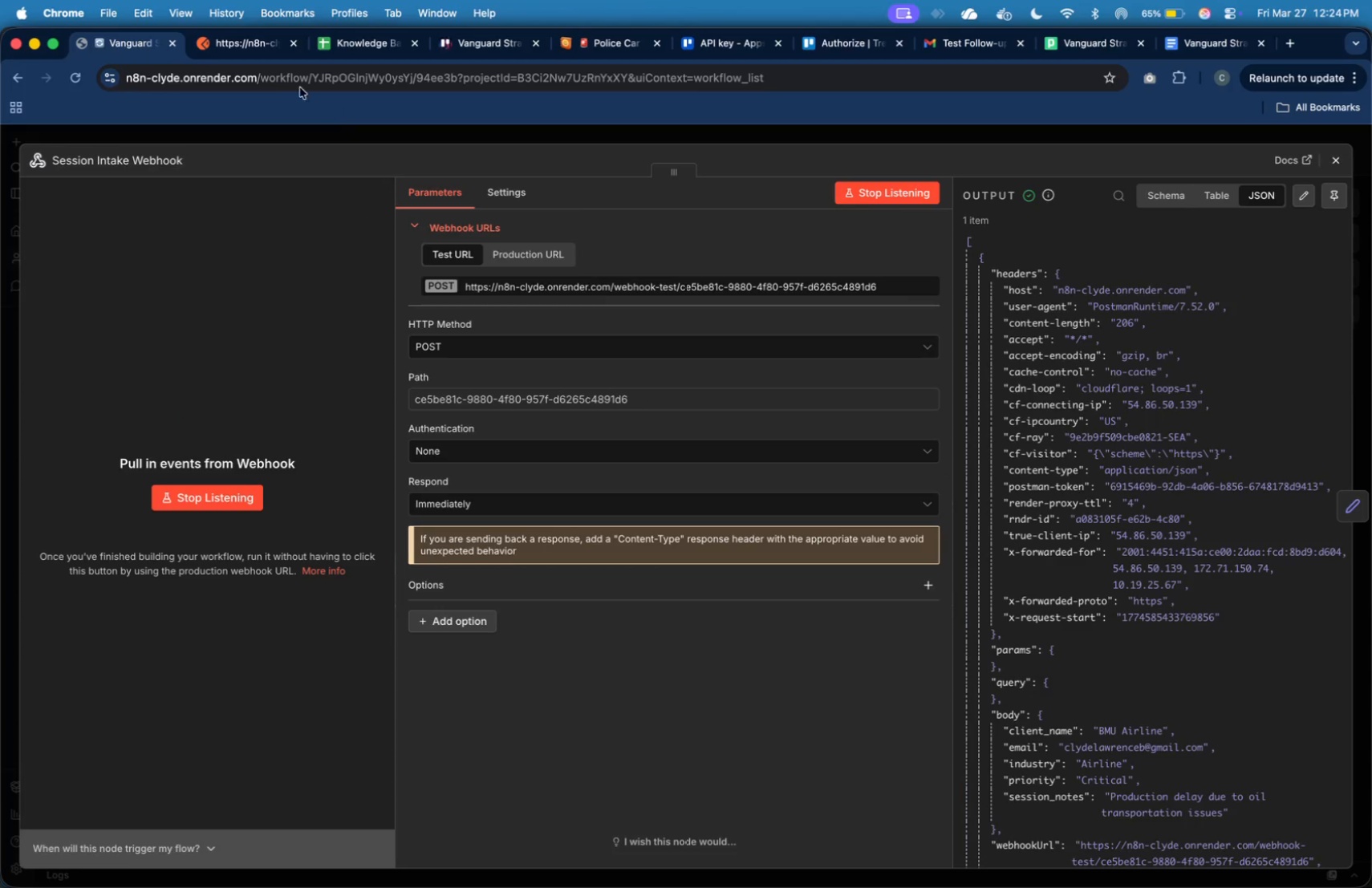 
left_click([264, 51])
 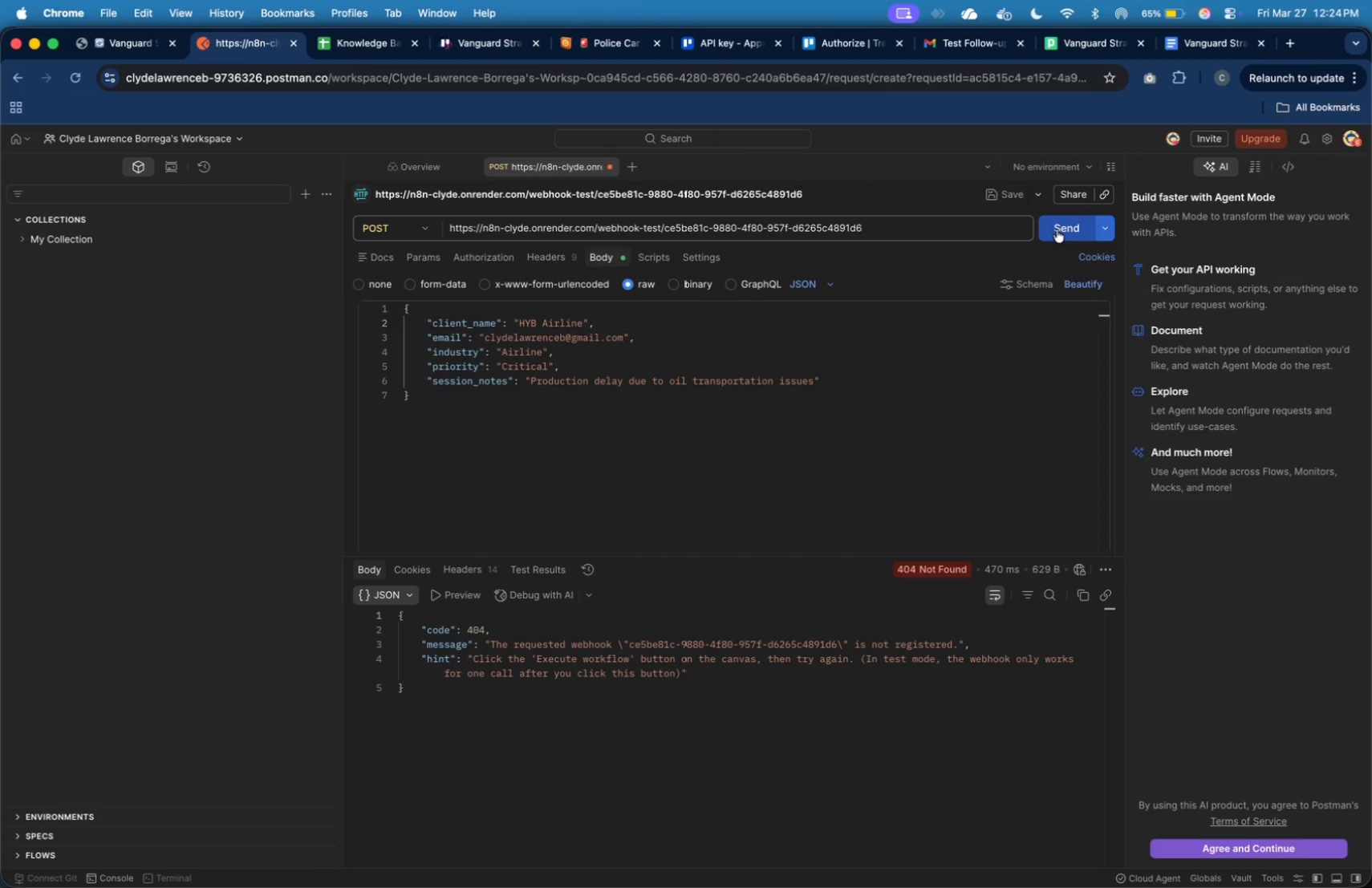 
left_click([1073, 238])
 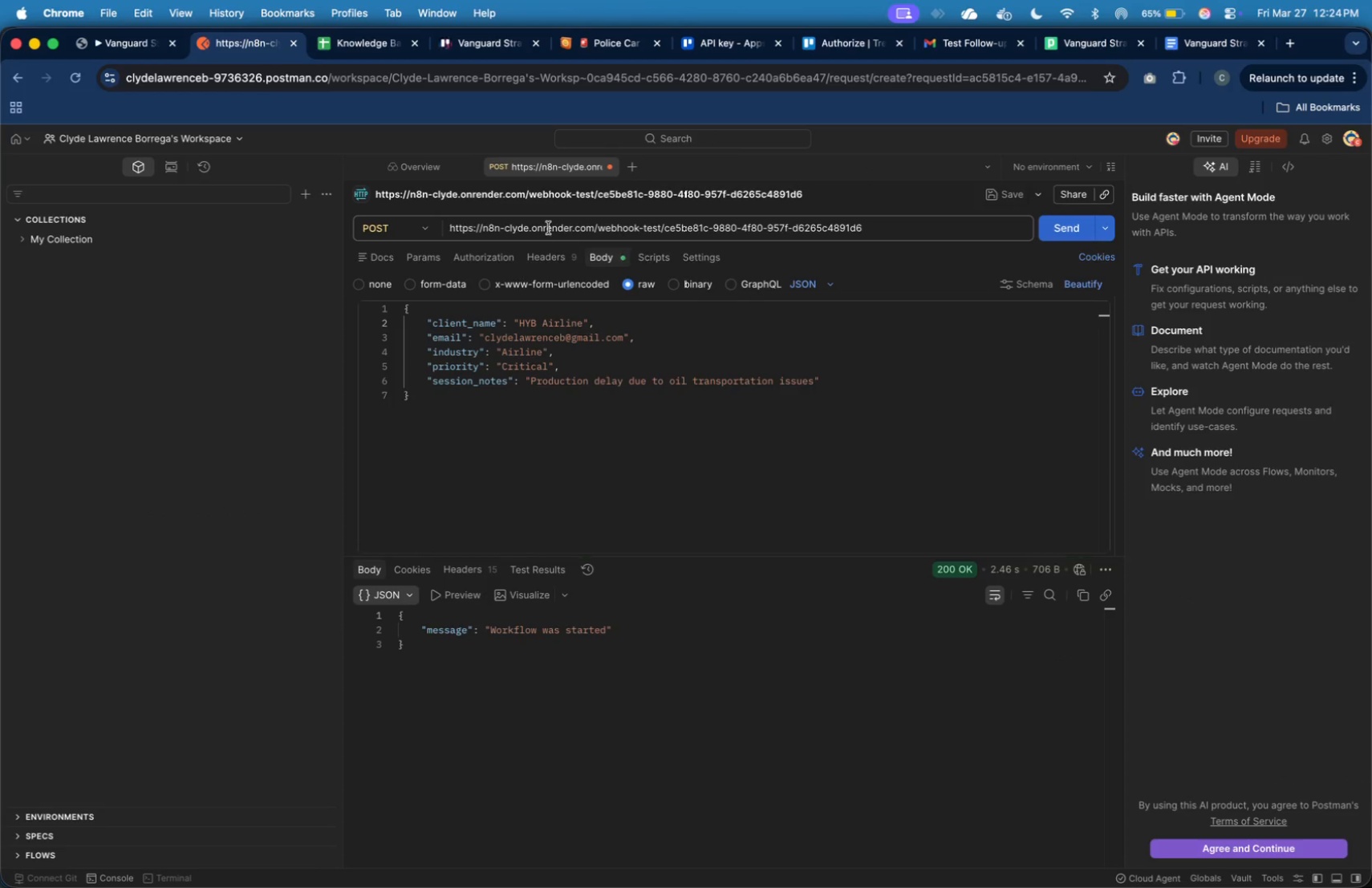 
wait(5.13)
 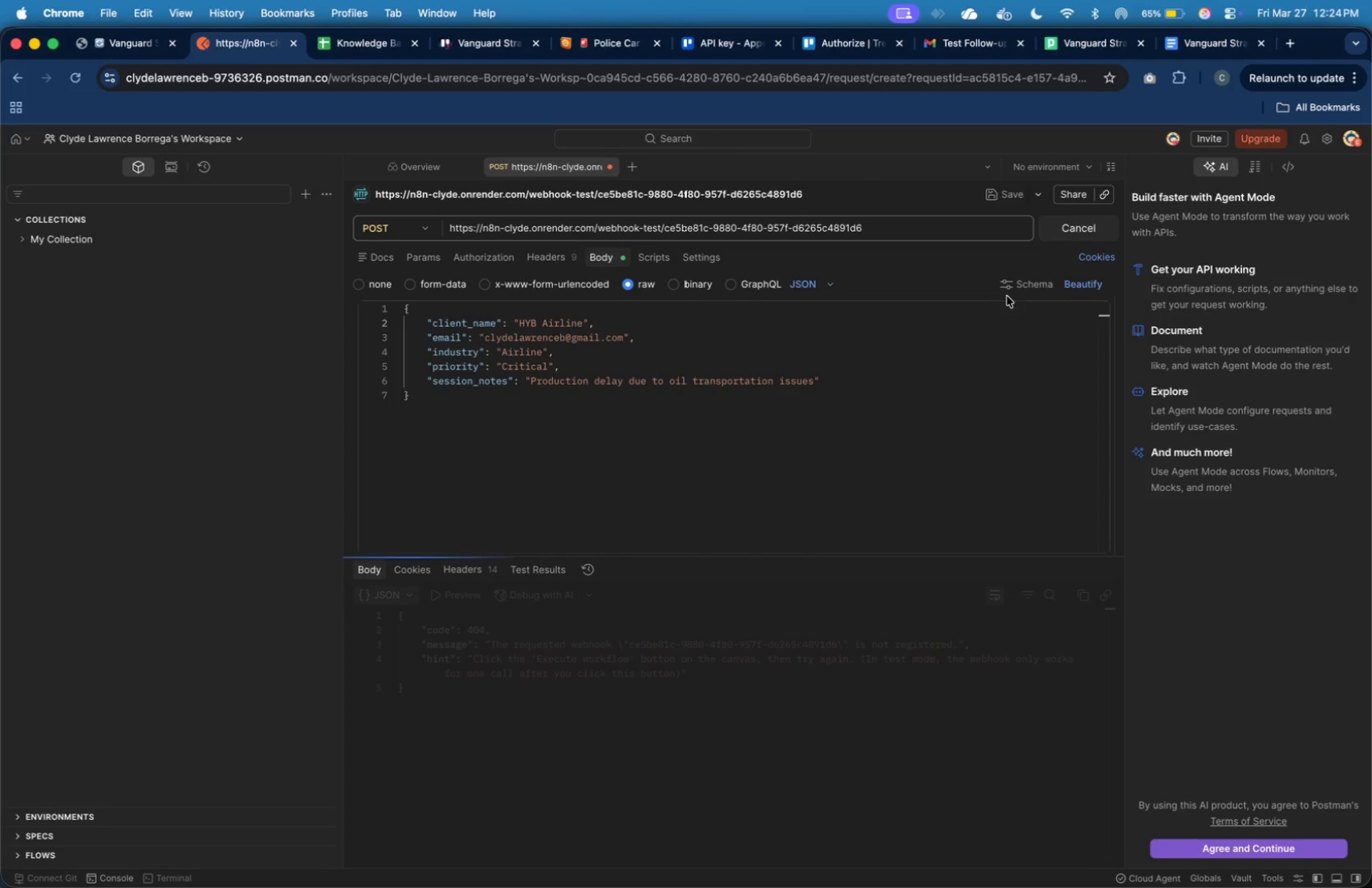 
left_click([147, 51])
 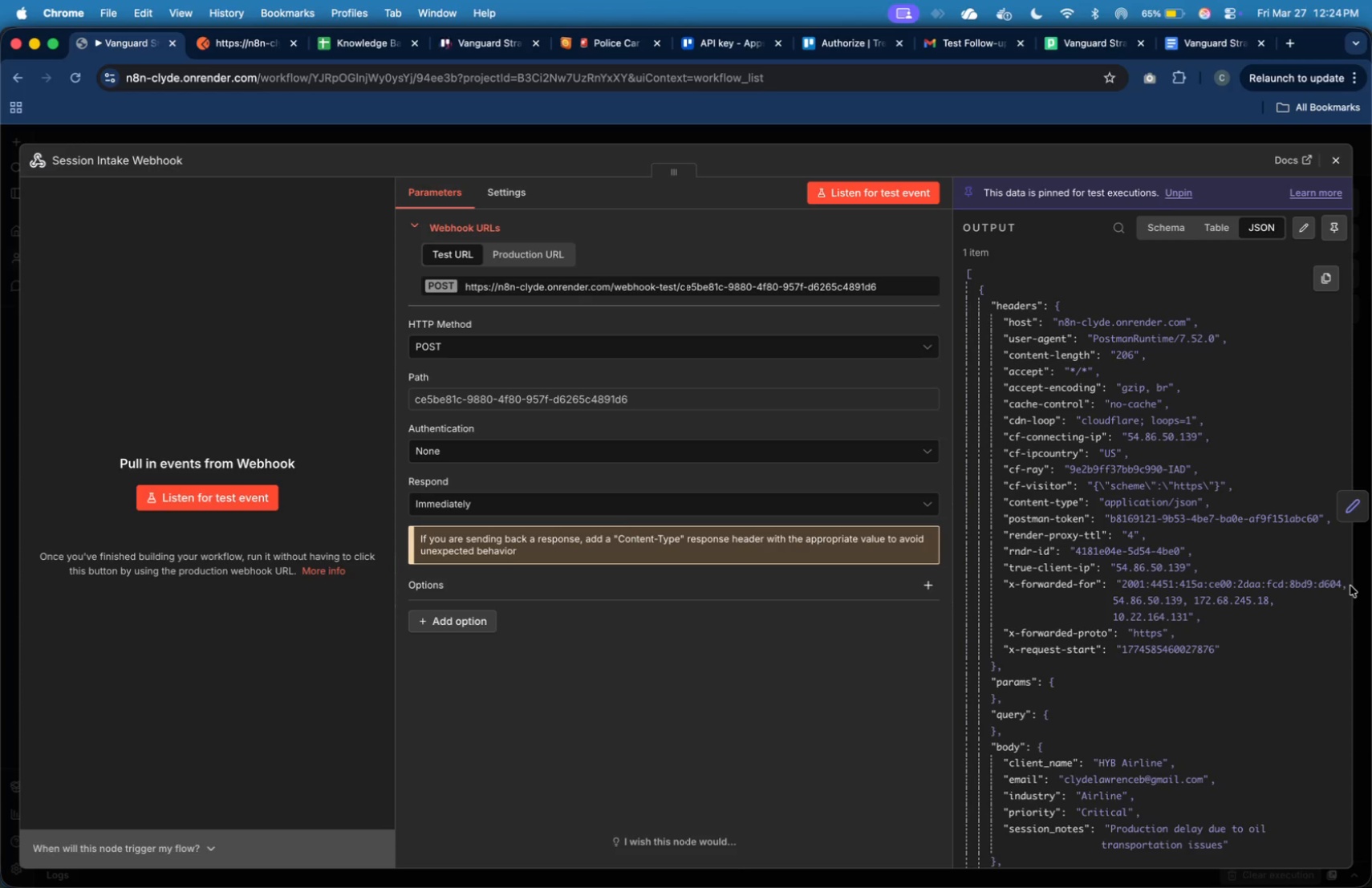 
wait(7.97)
 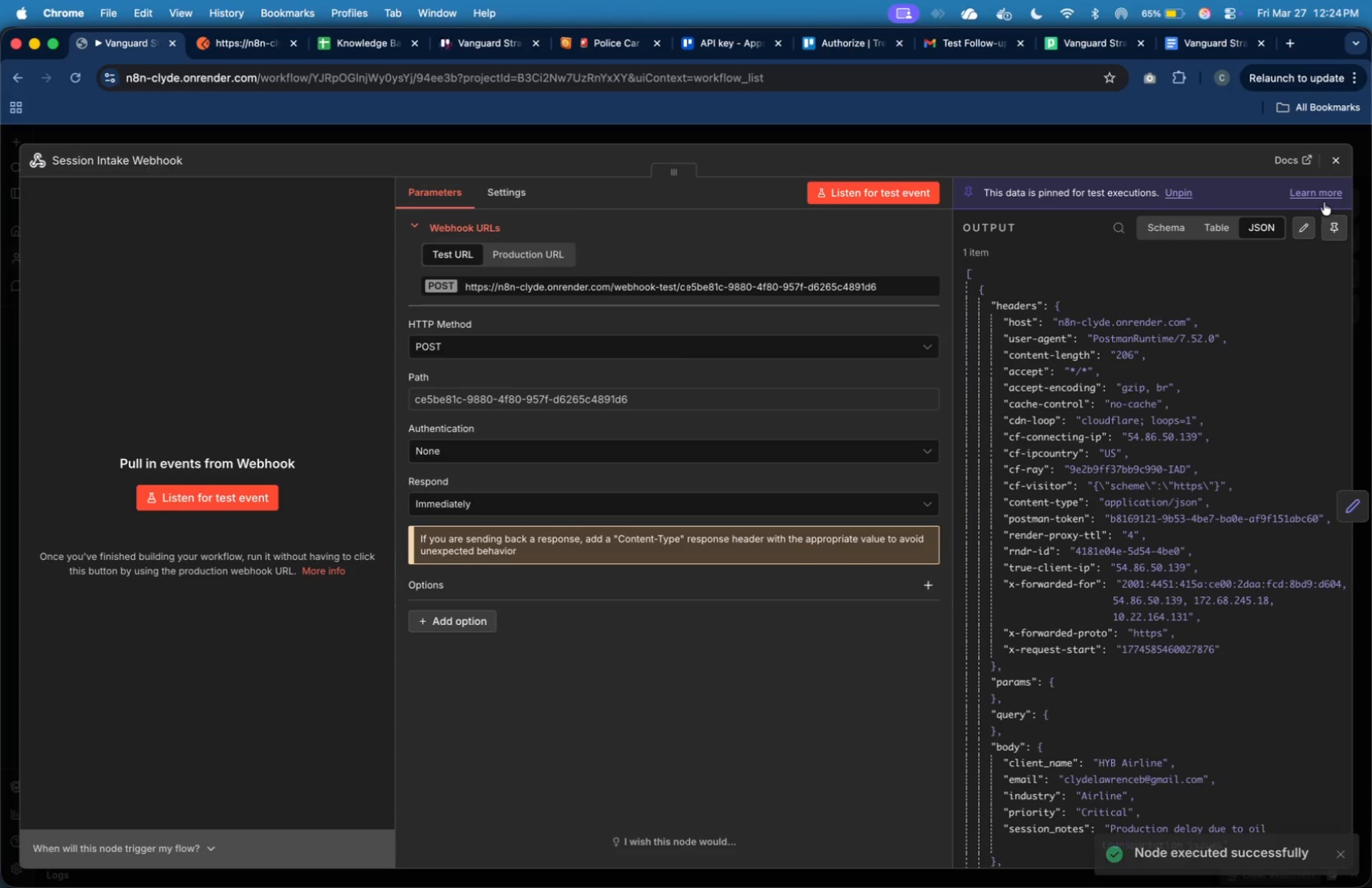 
left_click([1342, 517])
 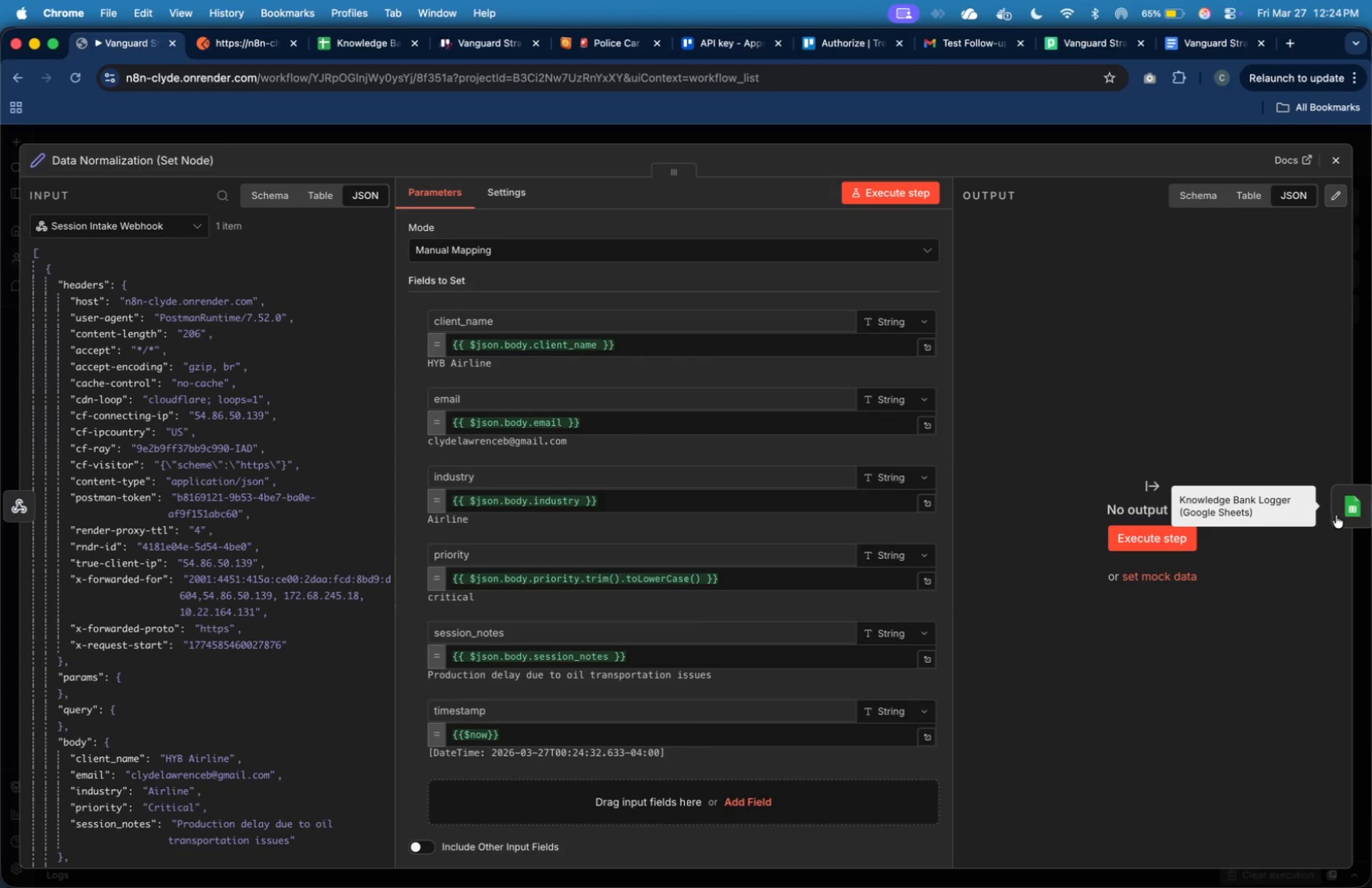 
left_click([1344, 512])
 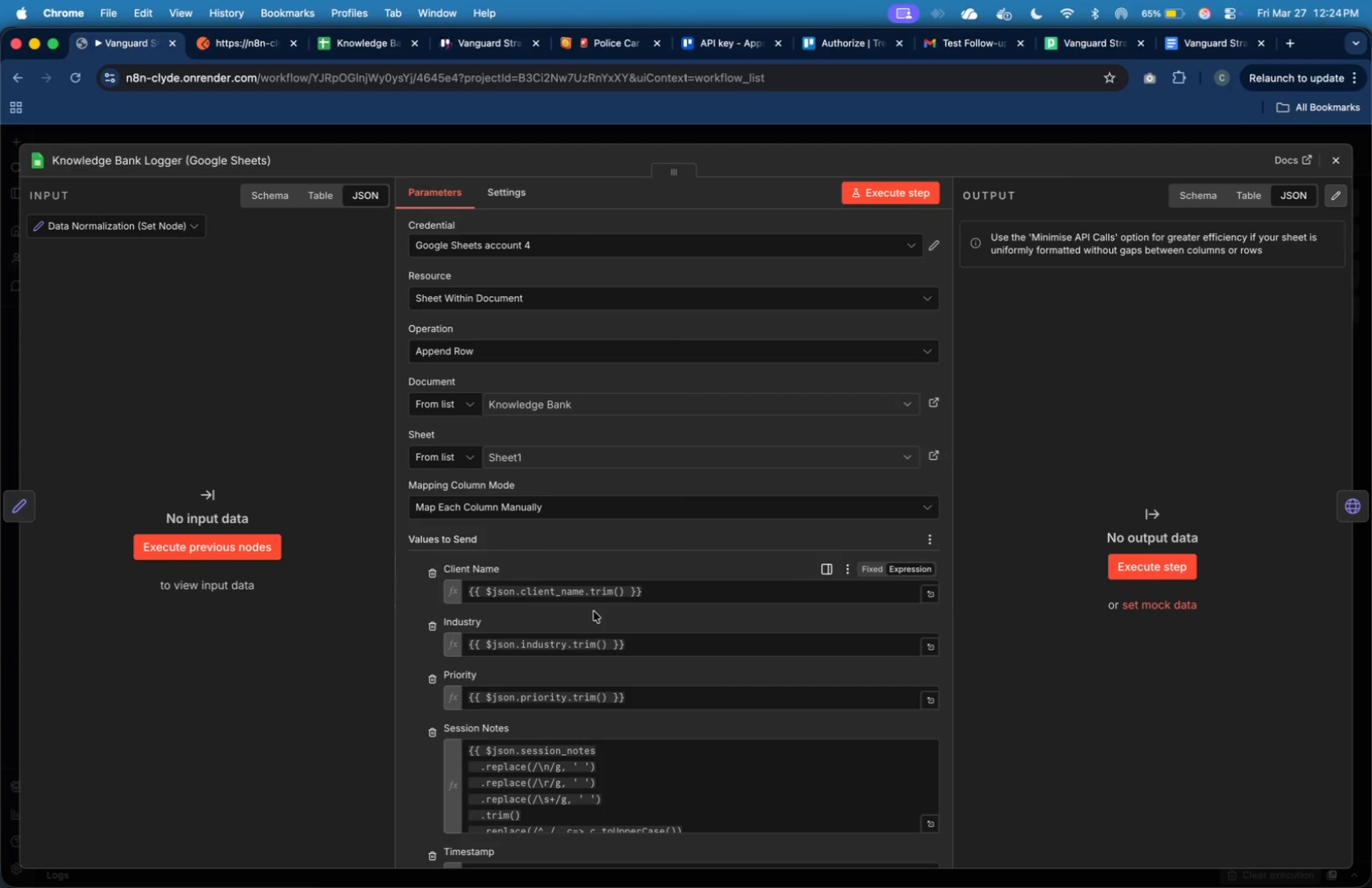 
left_click_drag(start_coordinate=[627, 595], to_coordinate=[587, 592])
 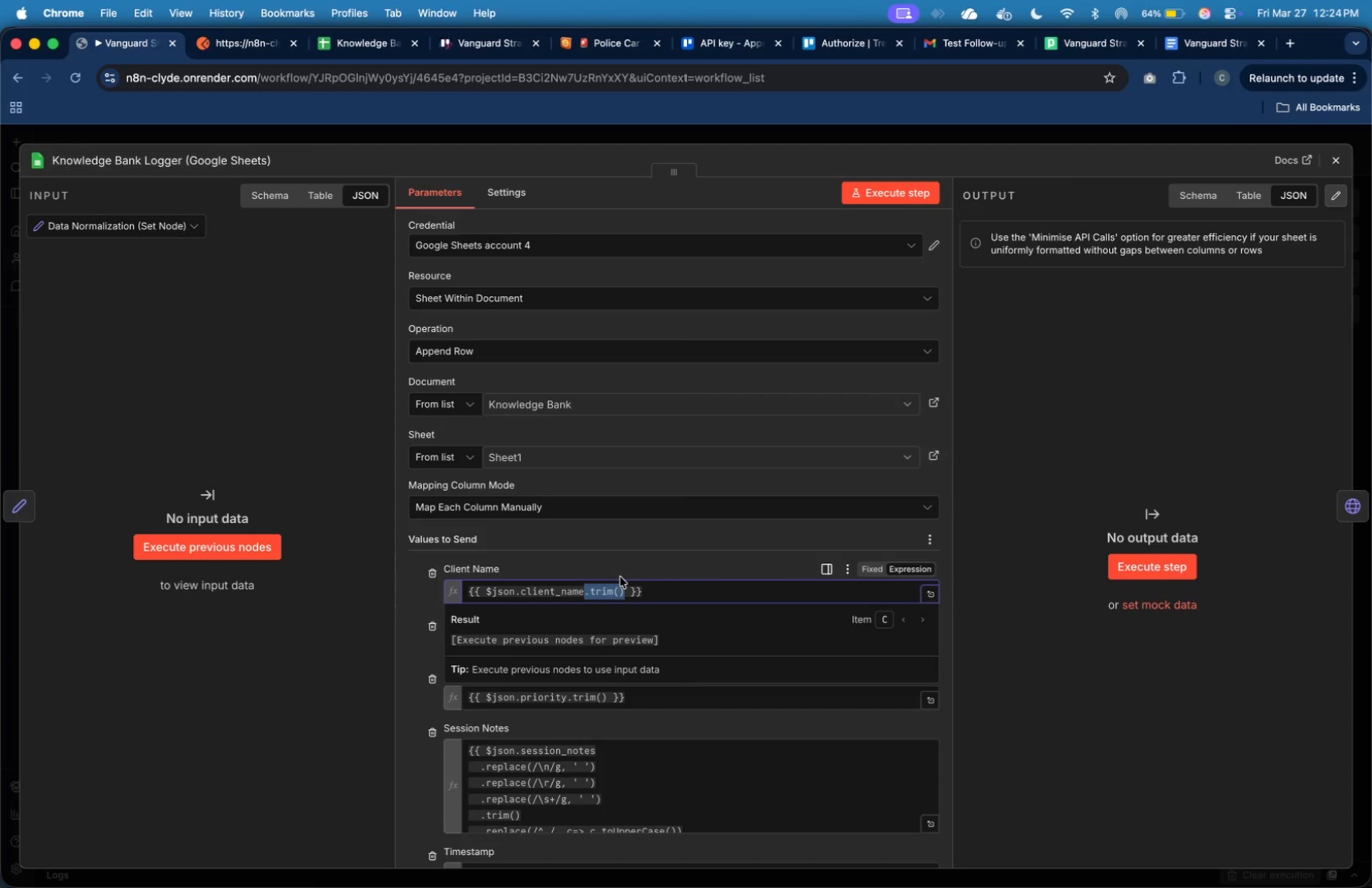 
key(Meta+X)
 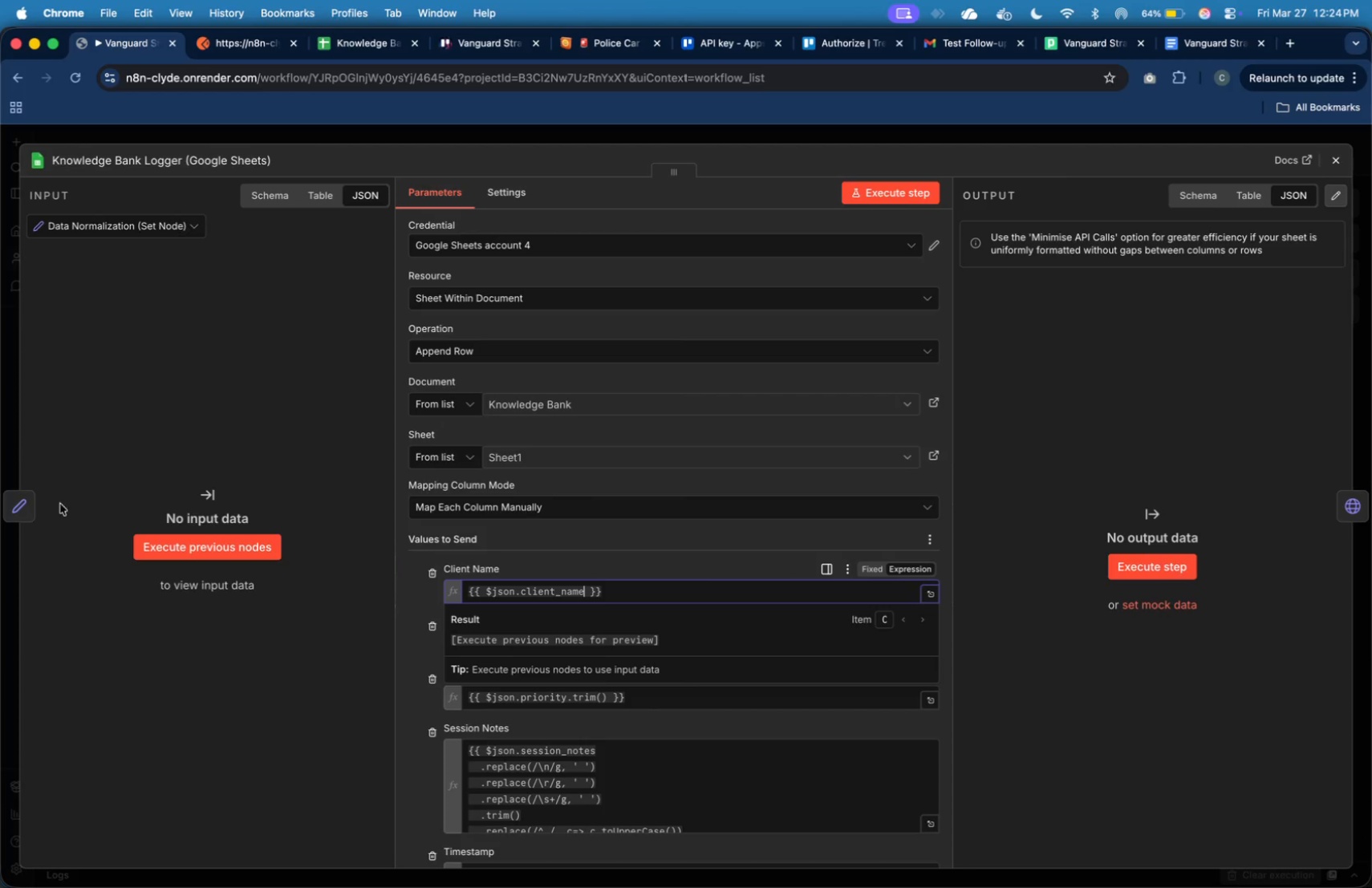 
left_click([33, 506])
 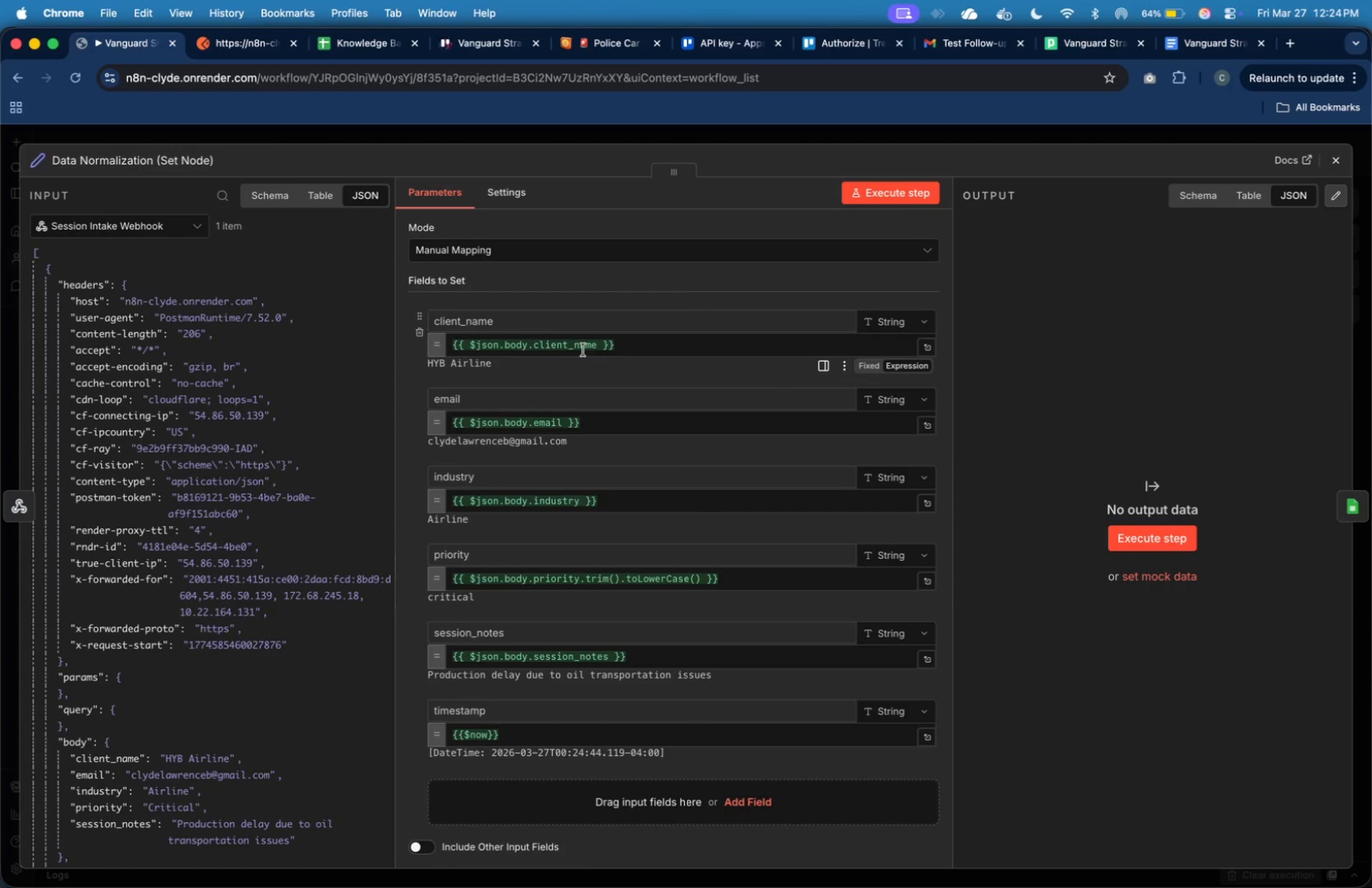 
left_click([599, 347])
 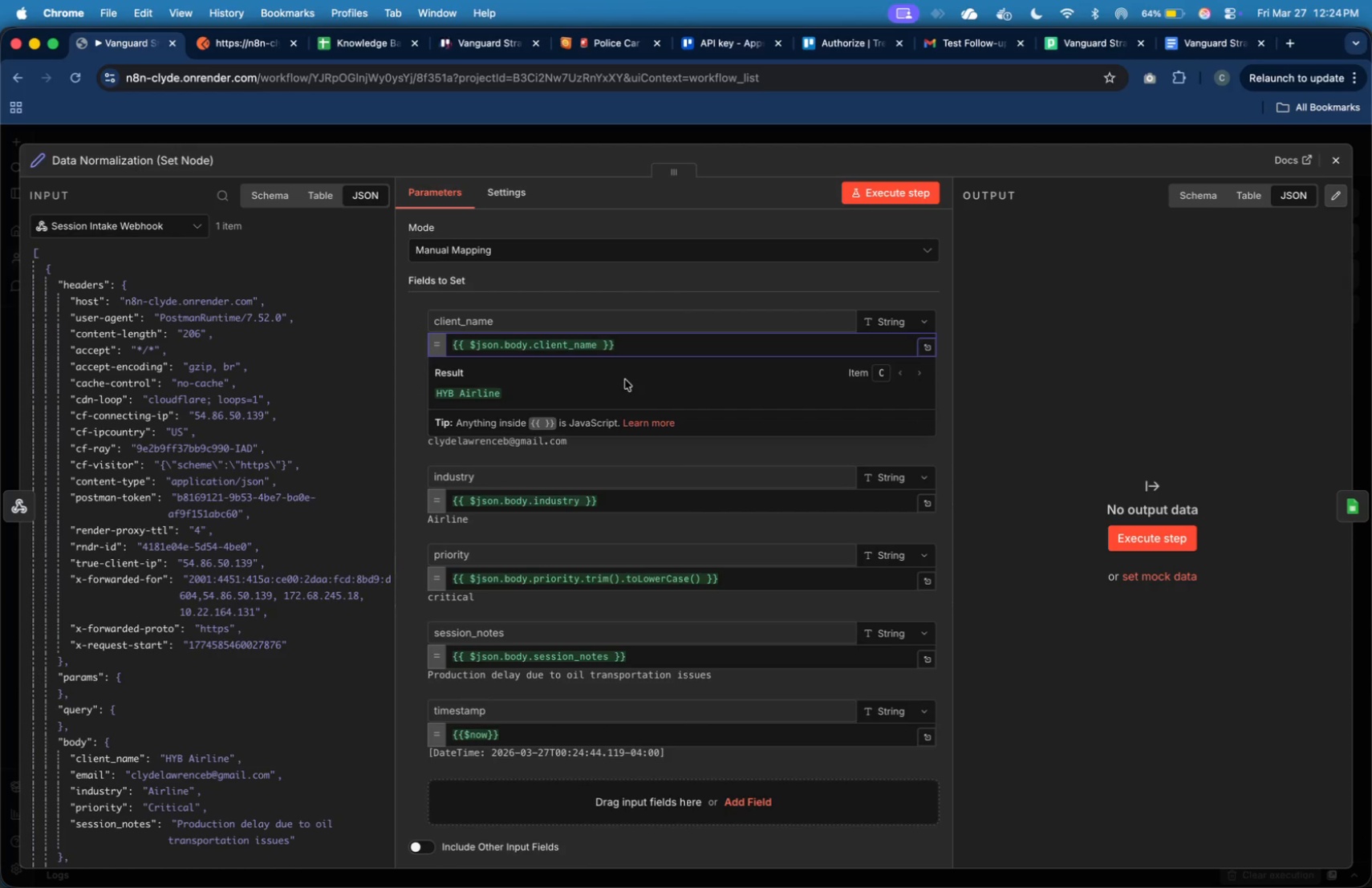 
key(Meta+V)
 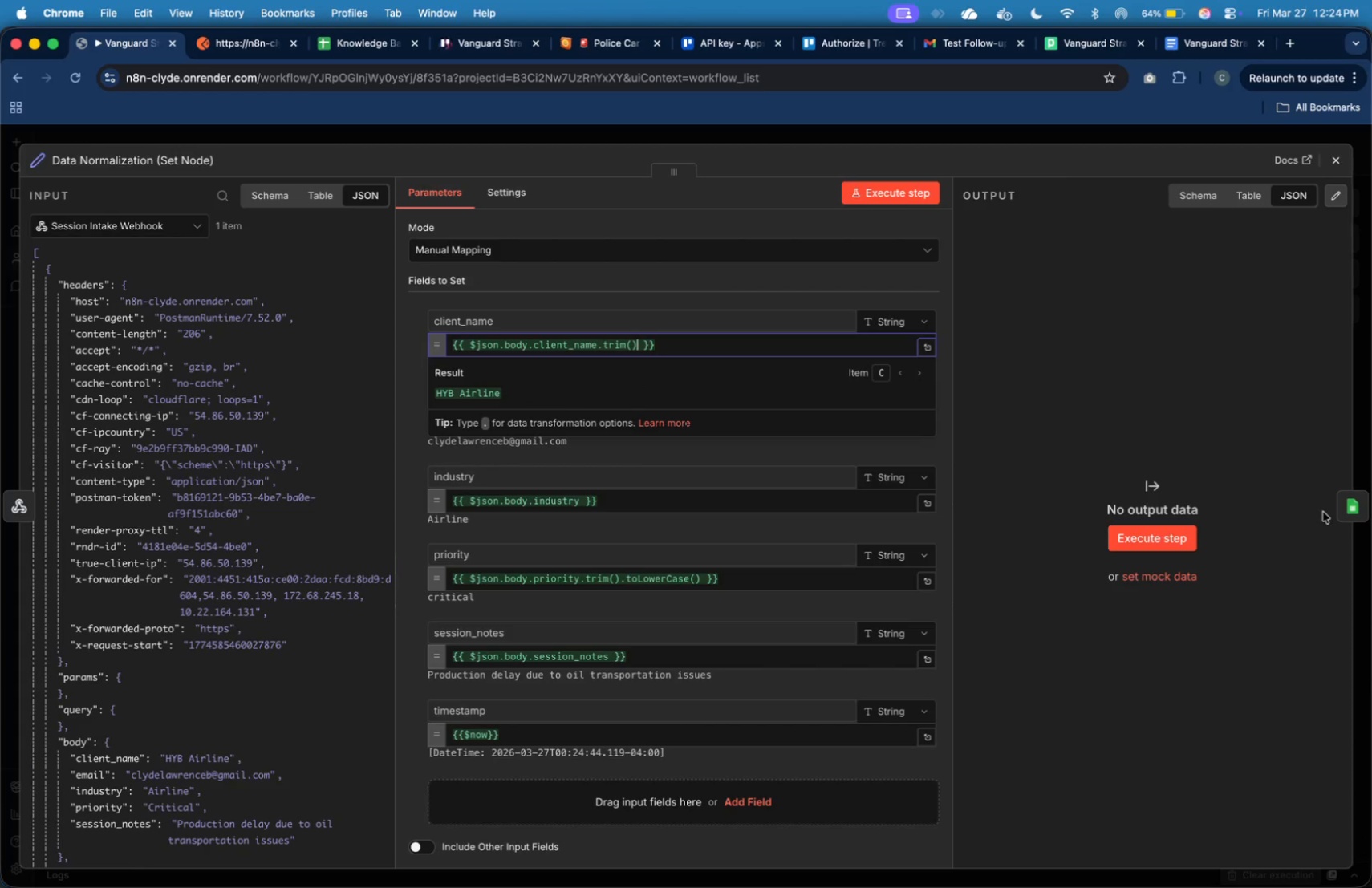 
left_click([1348, 508])
 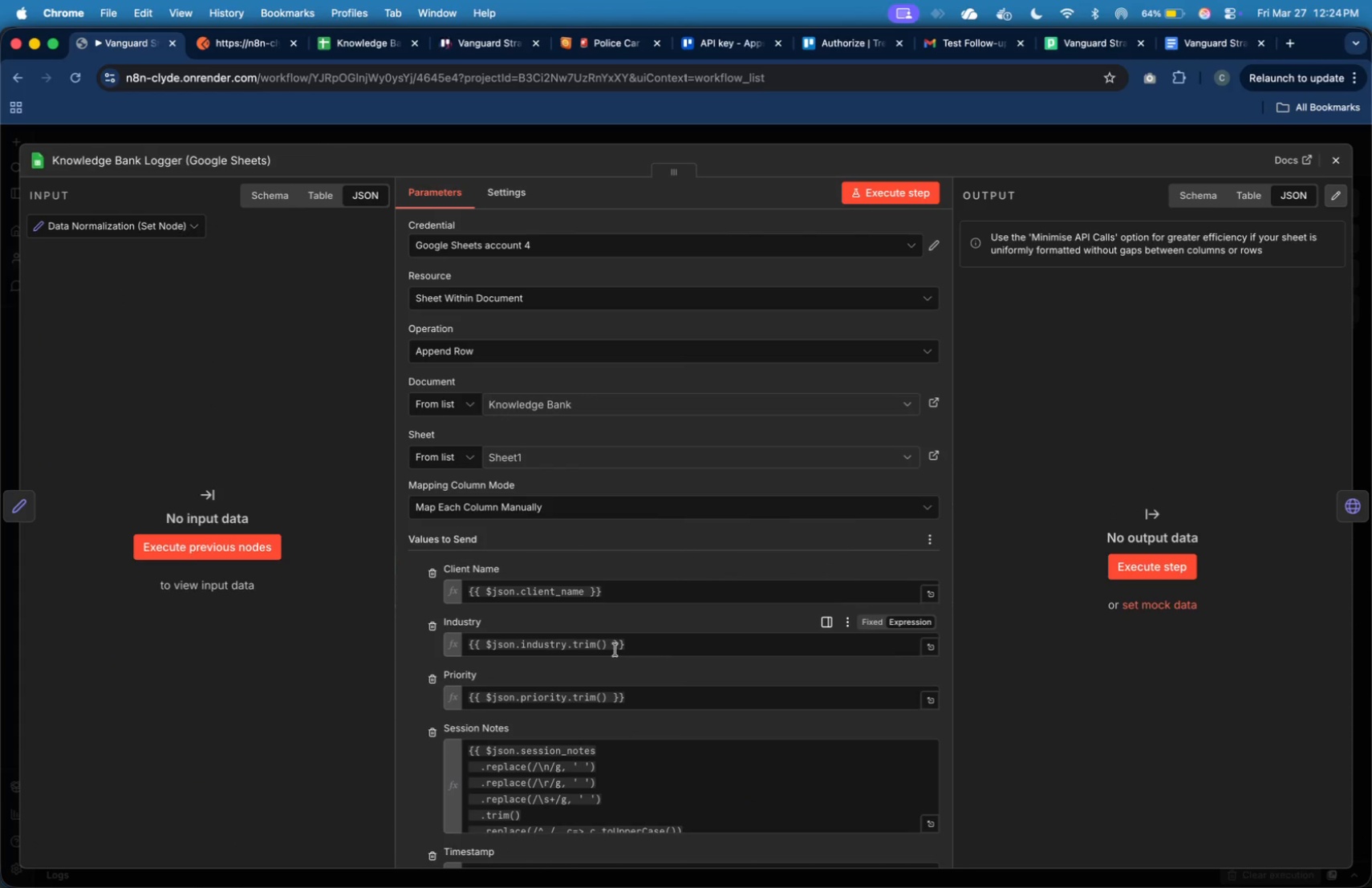 
left_click_drag(start_coordinate=[609, 645], to_coordinate=[570, 645])
 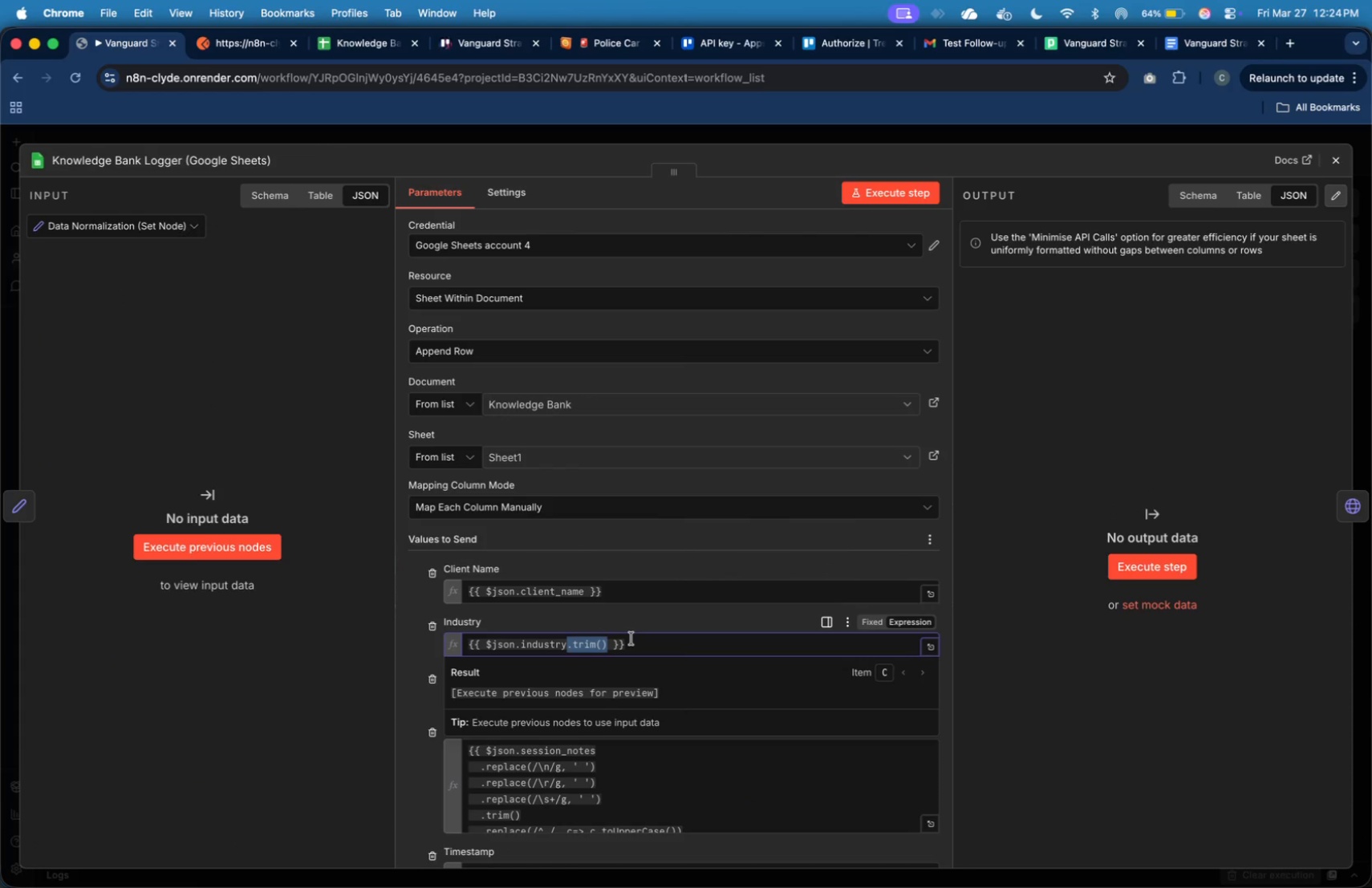 
key(Meta+X)
 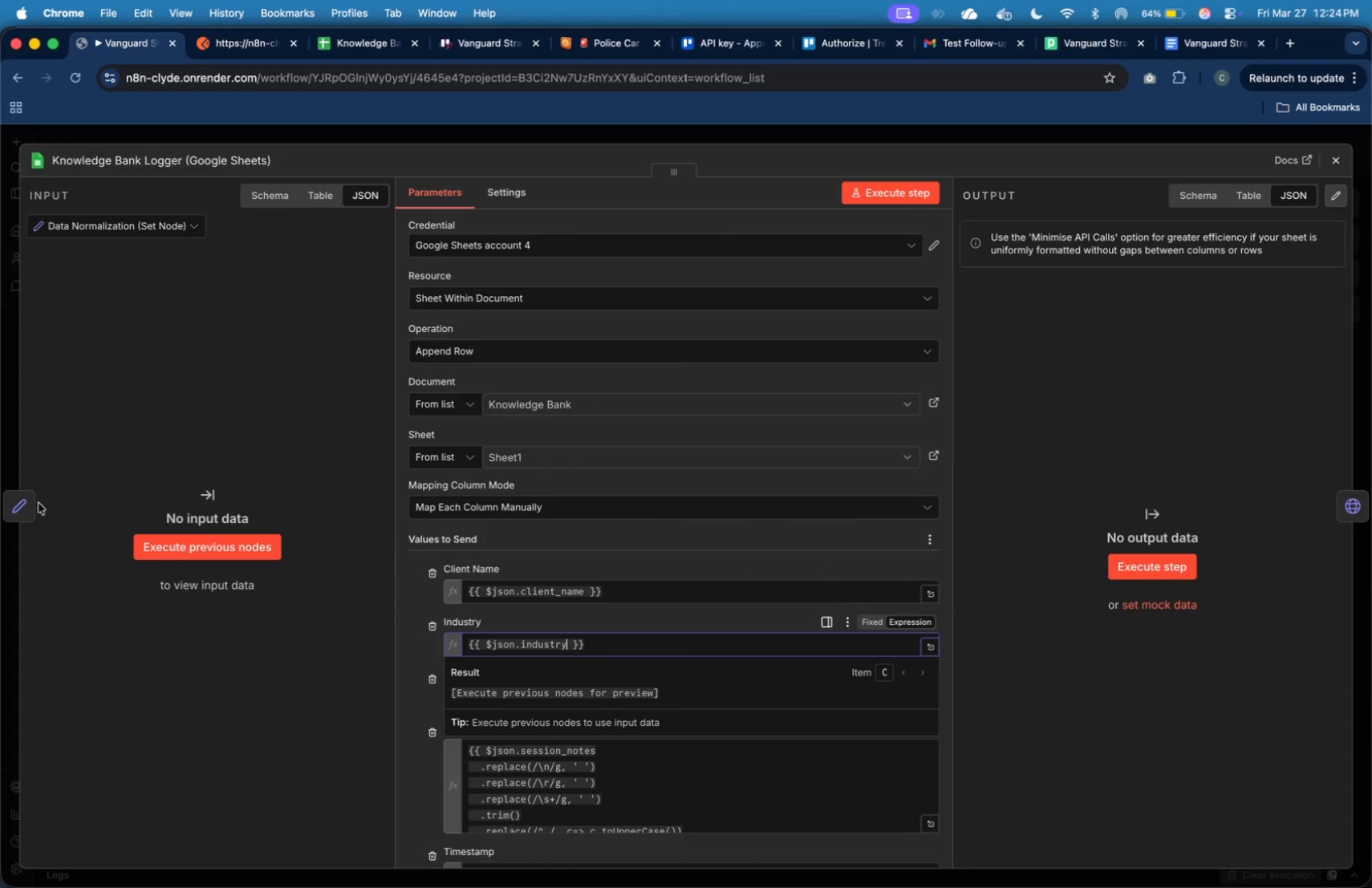 
left_click([31, 505])
 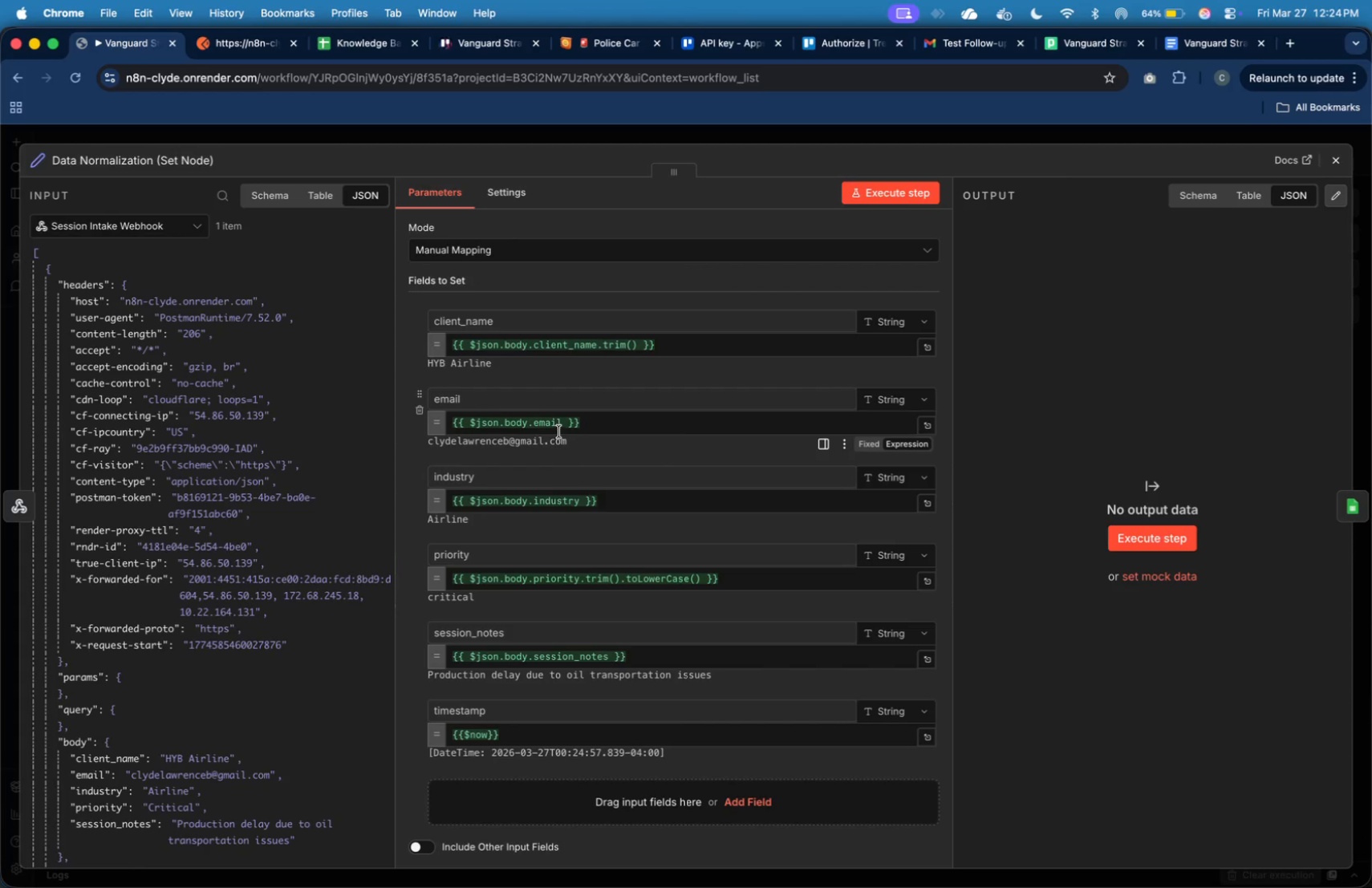 
left_click([562, 427])
 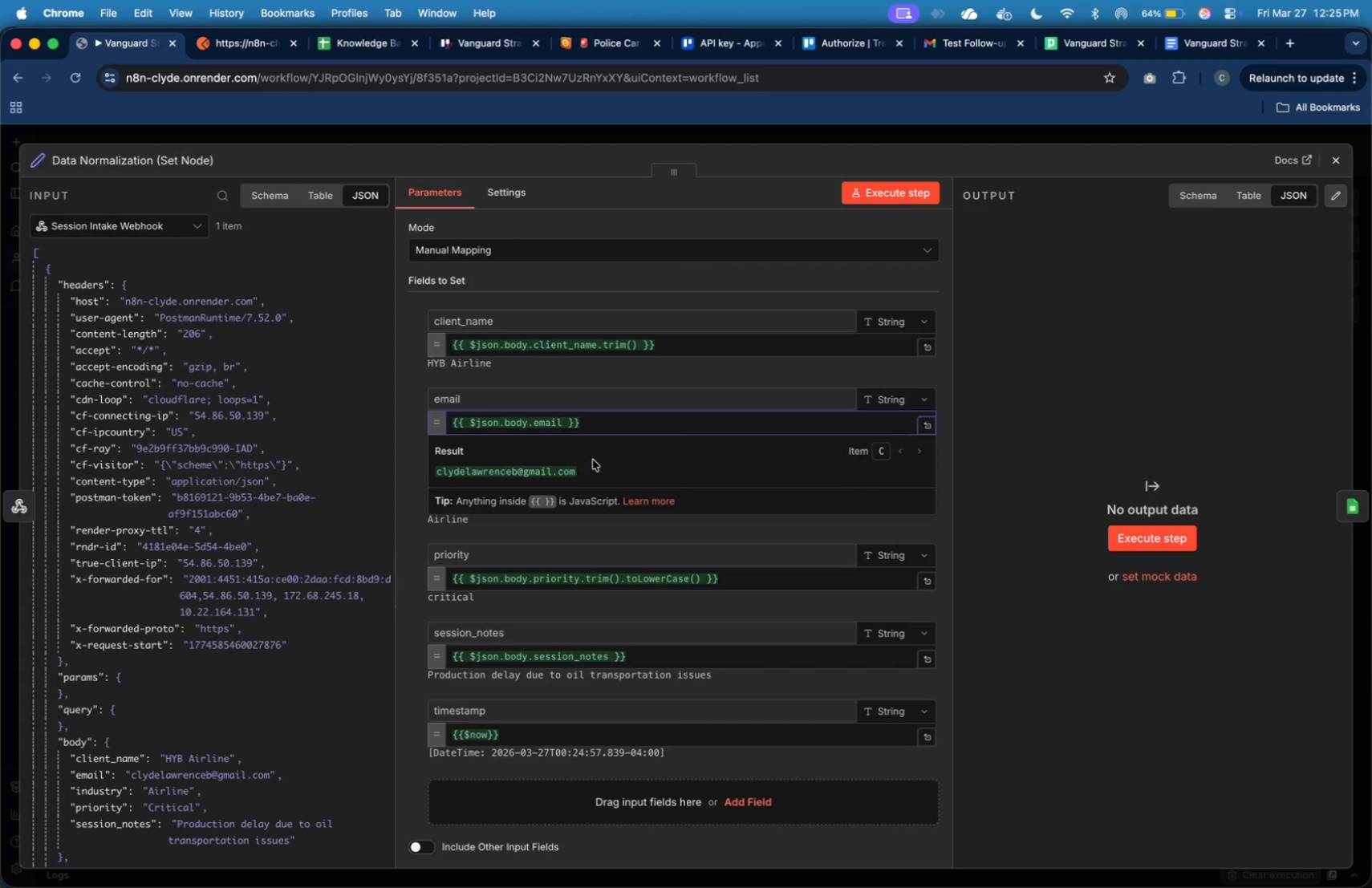 
key(Meta+V)
 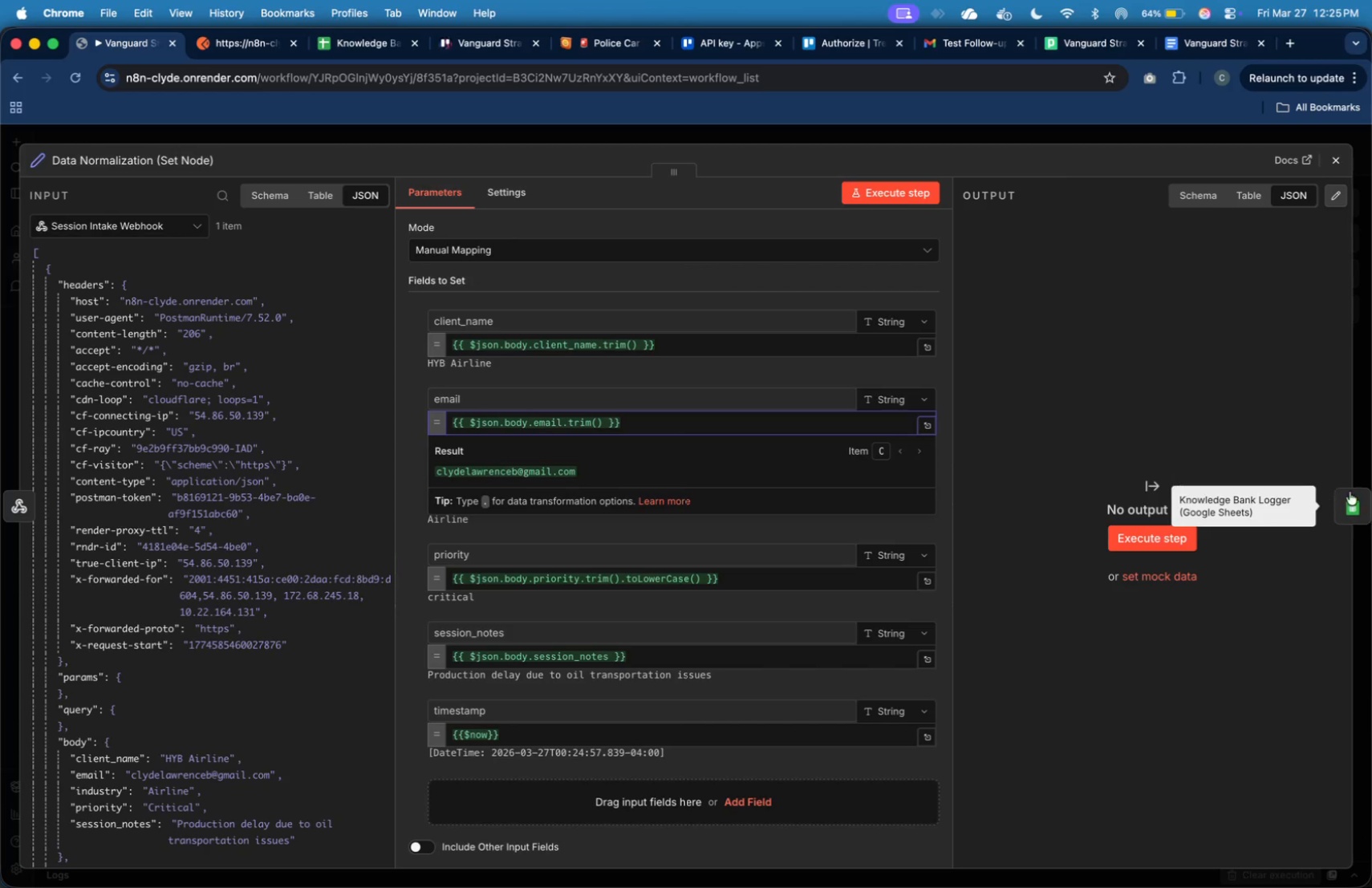 
left_click([1353, 494])
 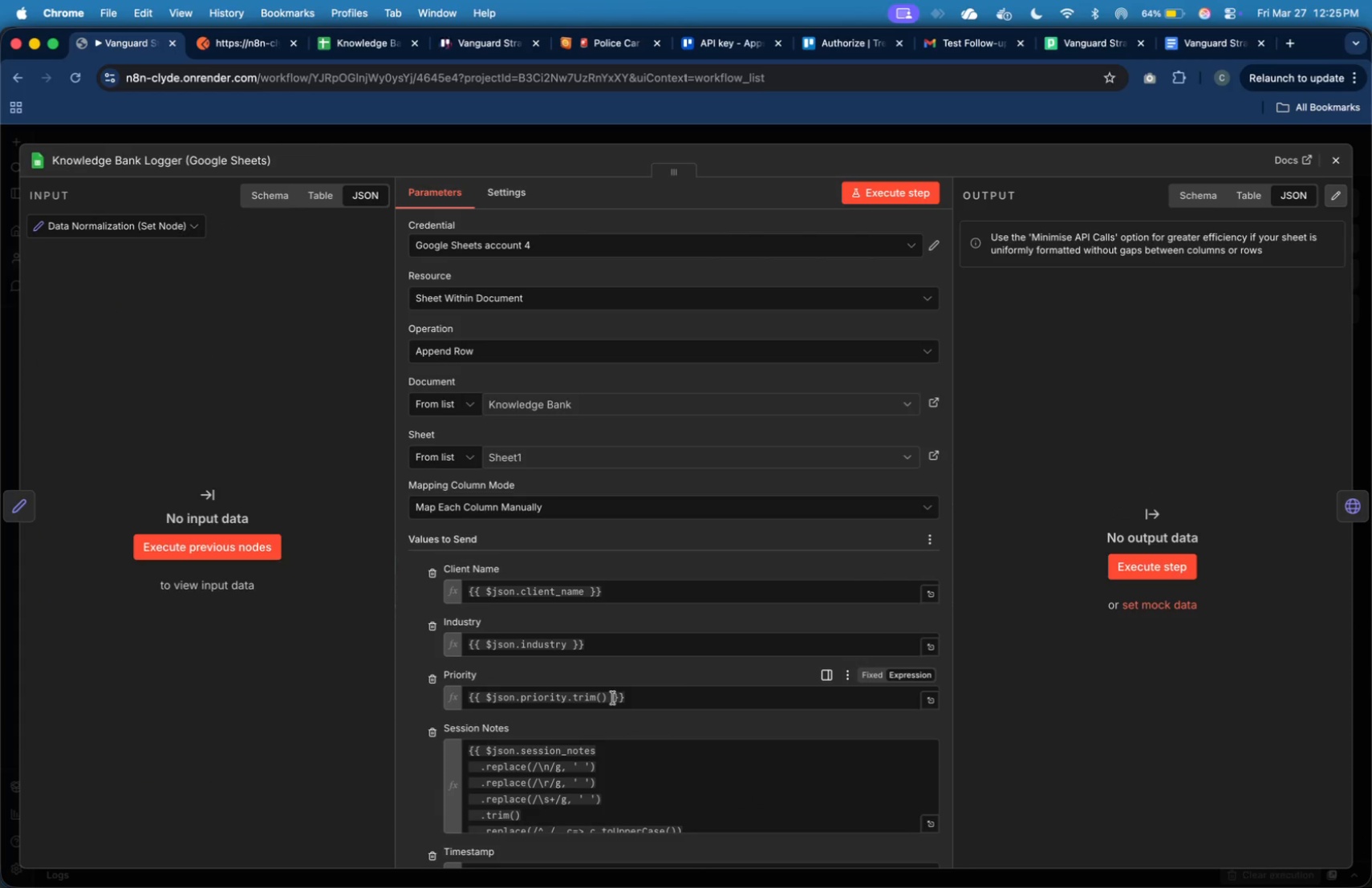 
scroll: coordinate [613, 698], scroll_direction: down, amount: 15.0
 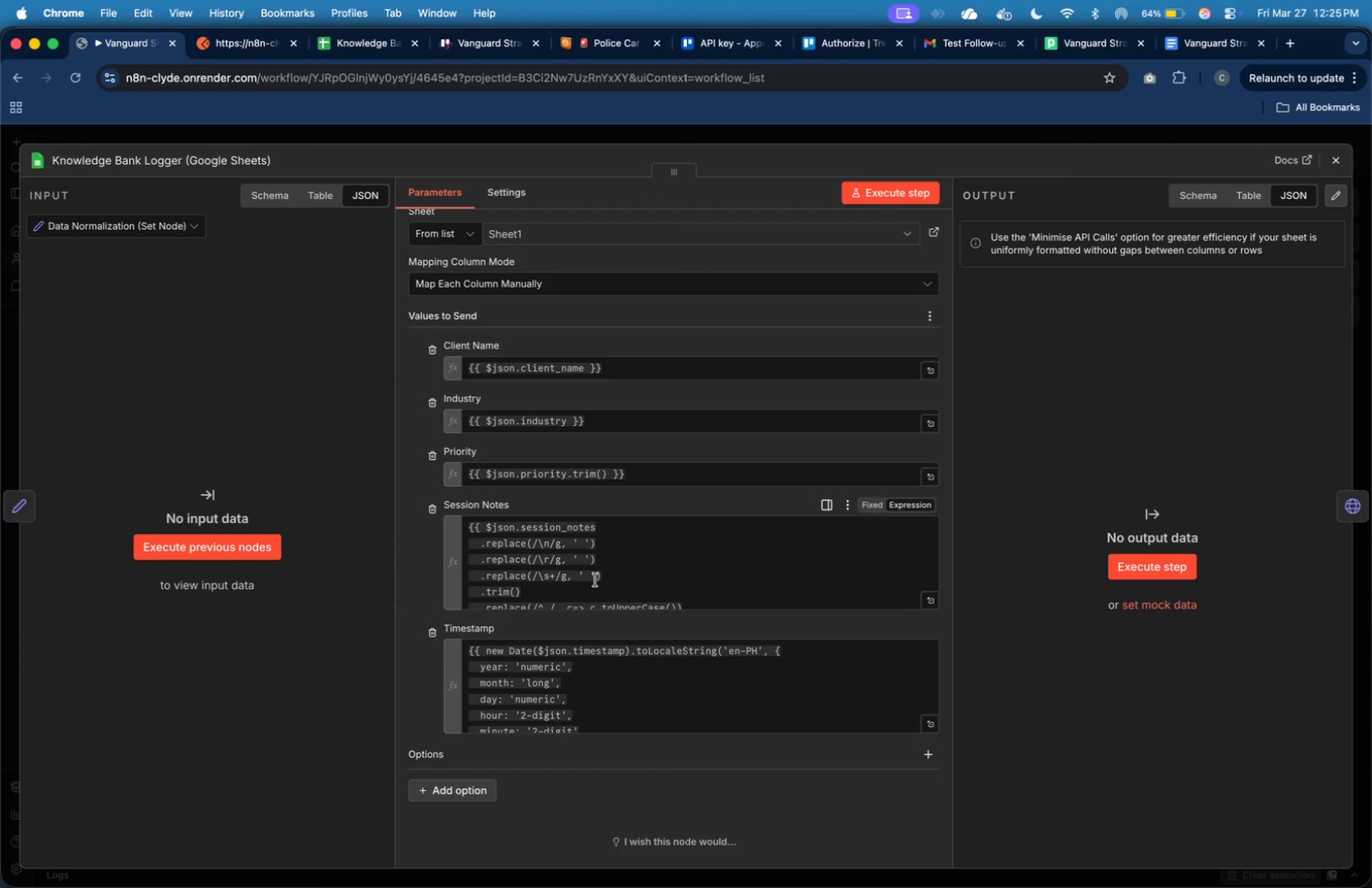 
left_click([595, 559])
 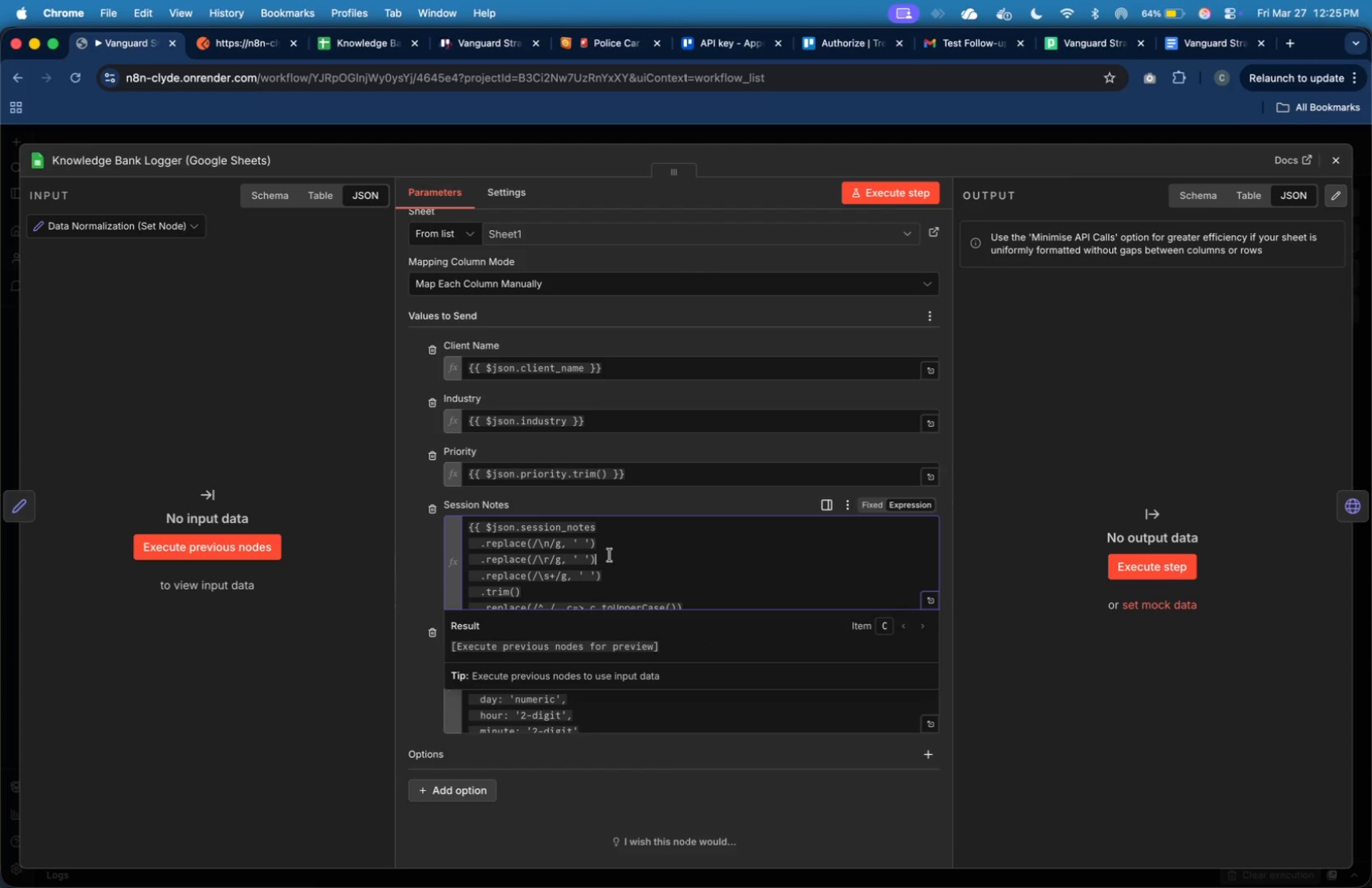 
scroll: coordinate [616, 559], scroll_direction: down, amount: 4.0
 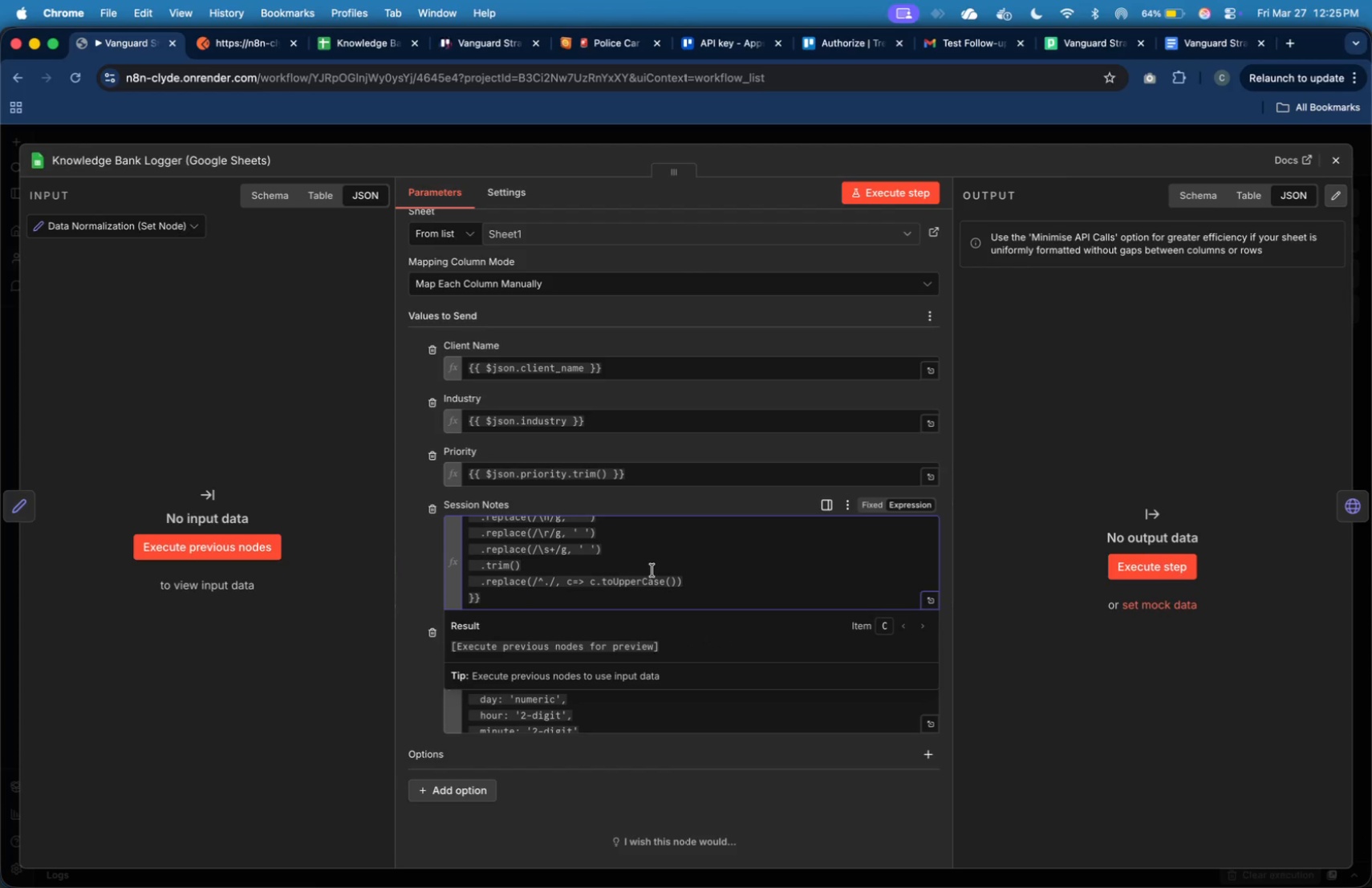 
key(Meta+A)
 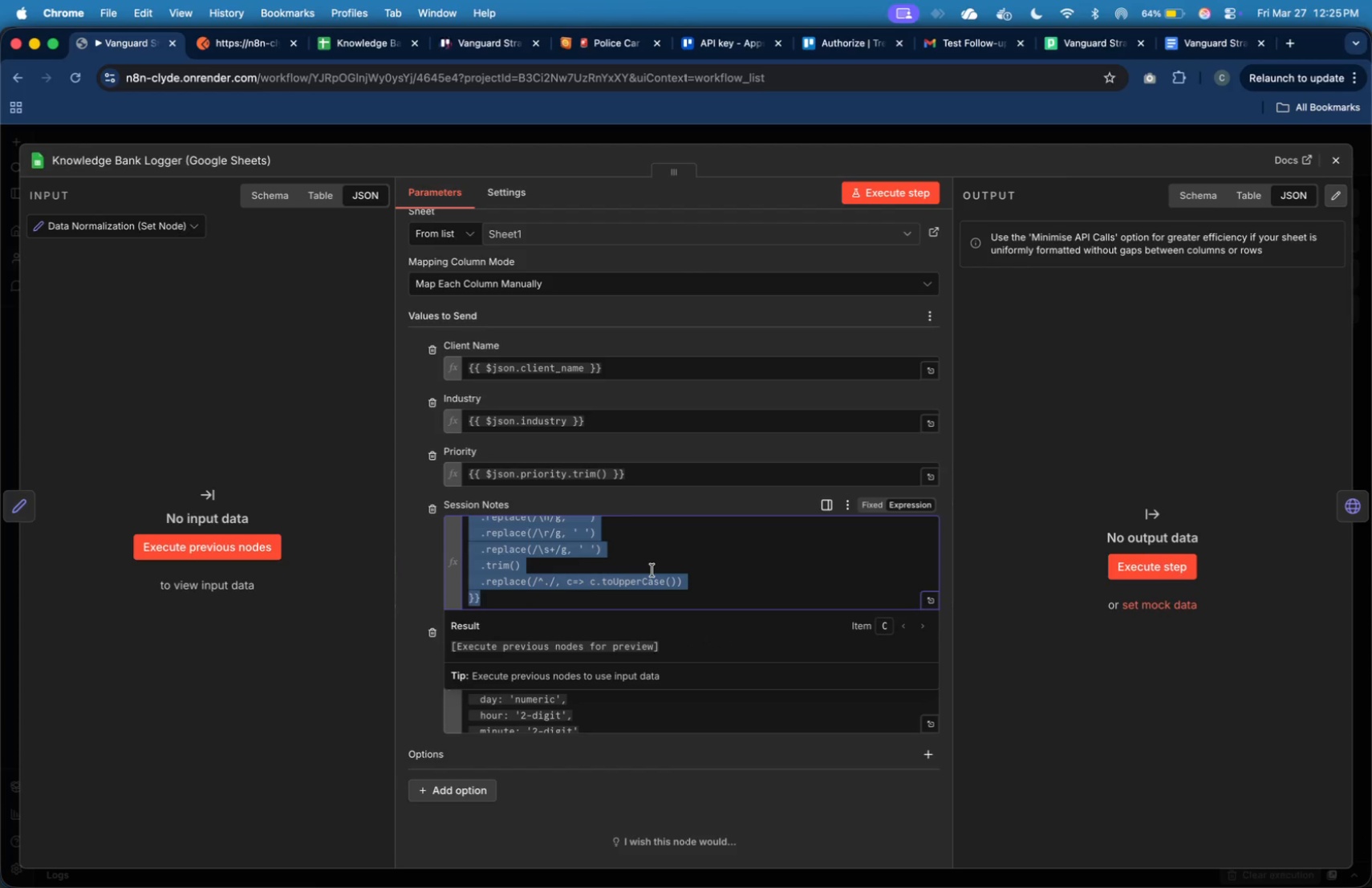 
key(Meta+C)
 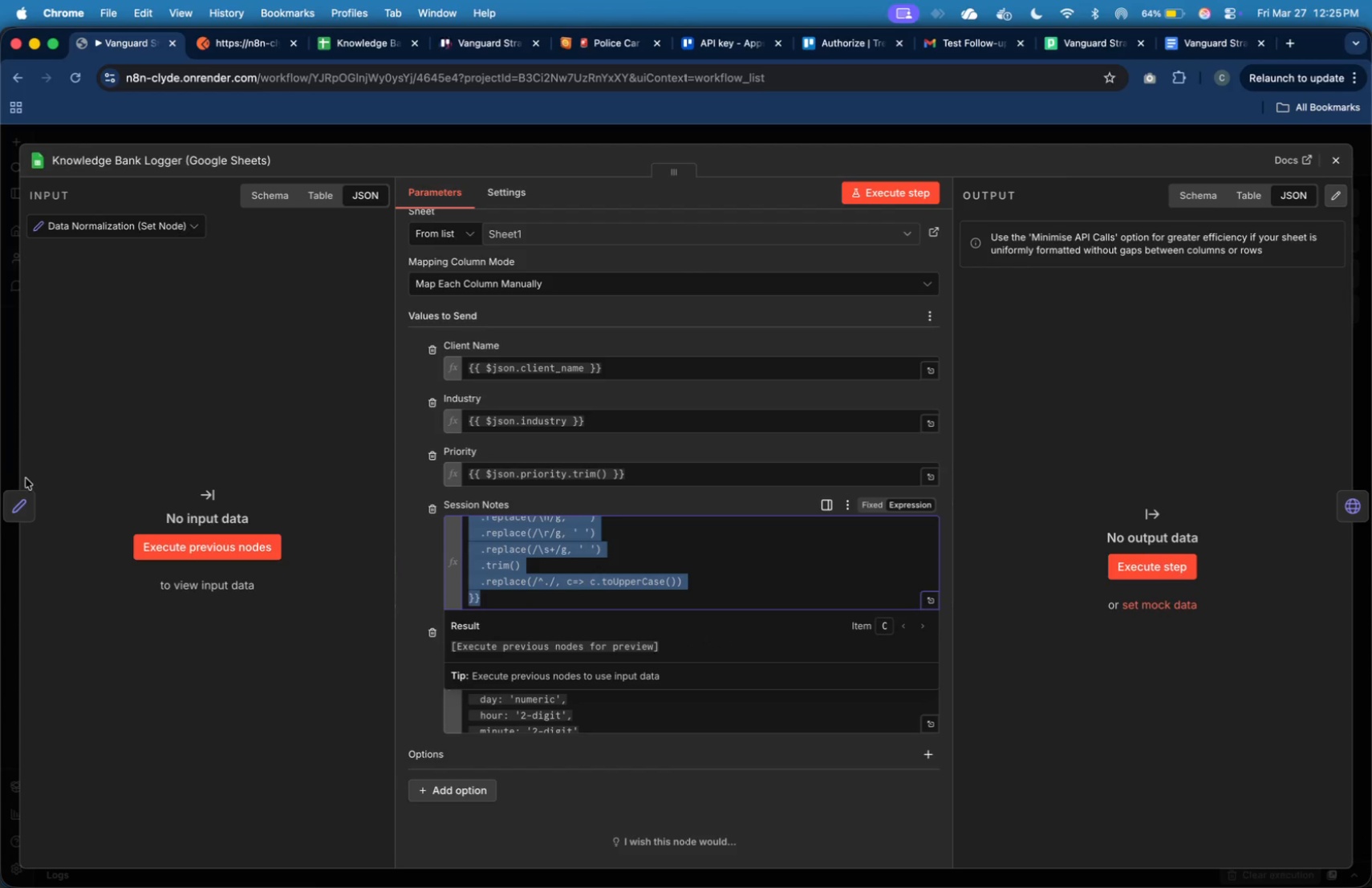 
left_click([25, 492])
 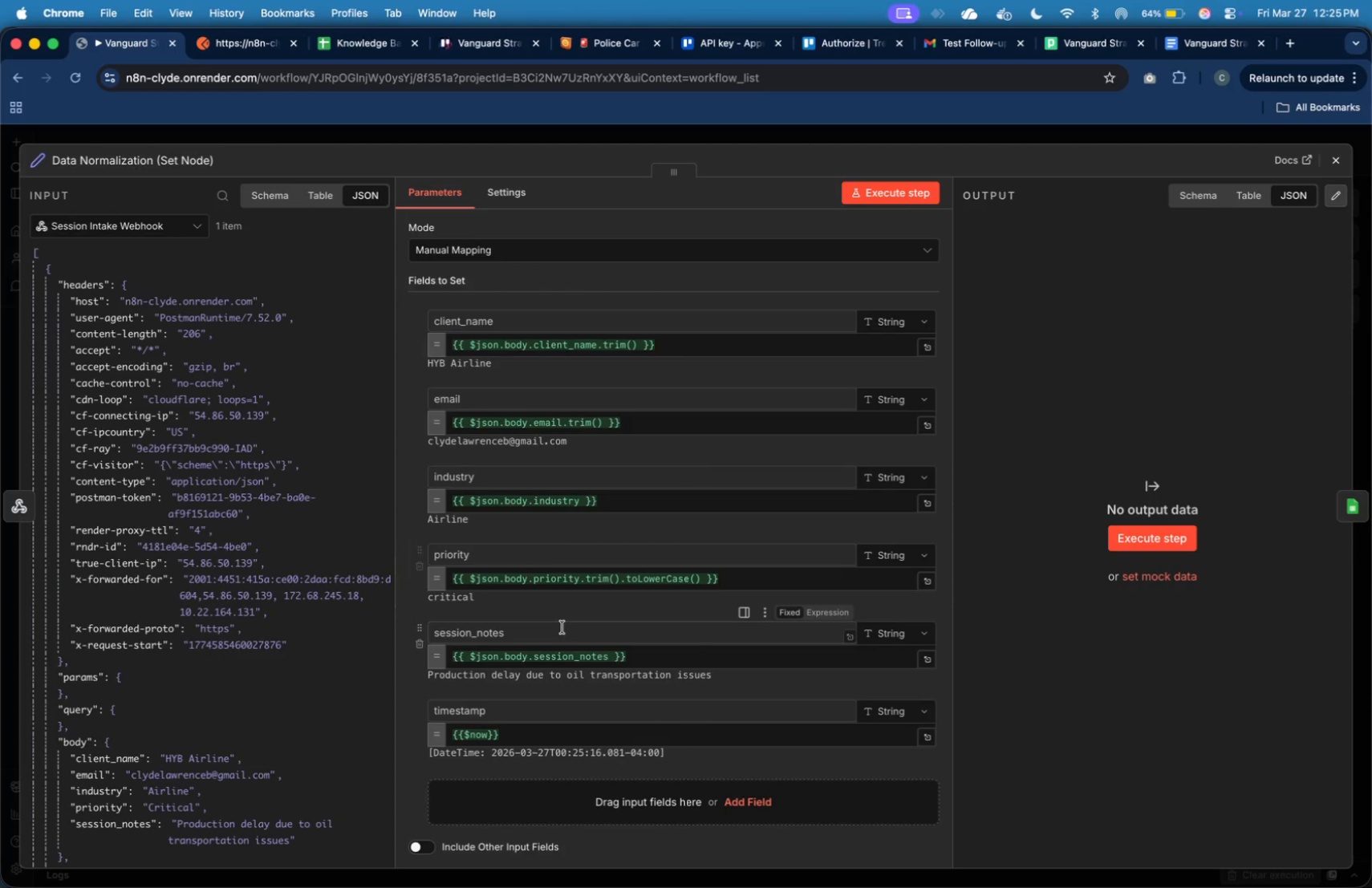 
left_click([635, 659])
 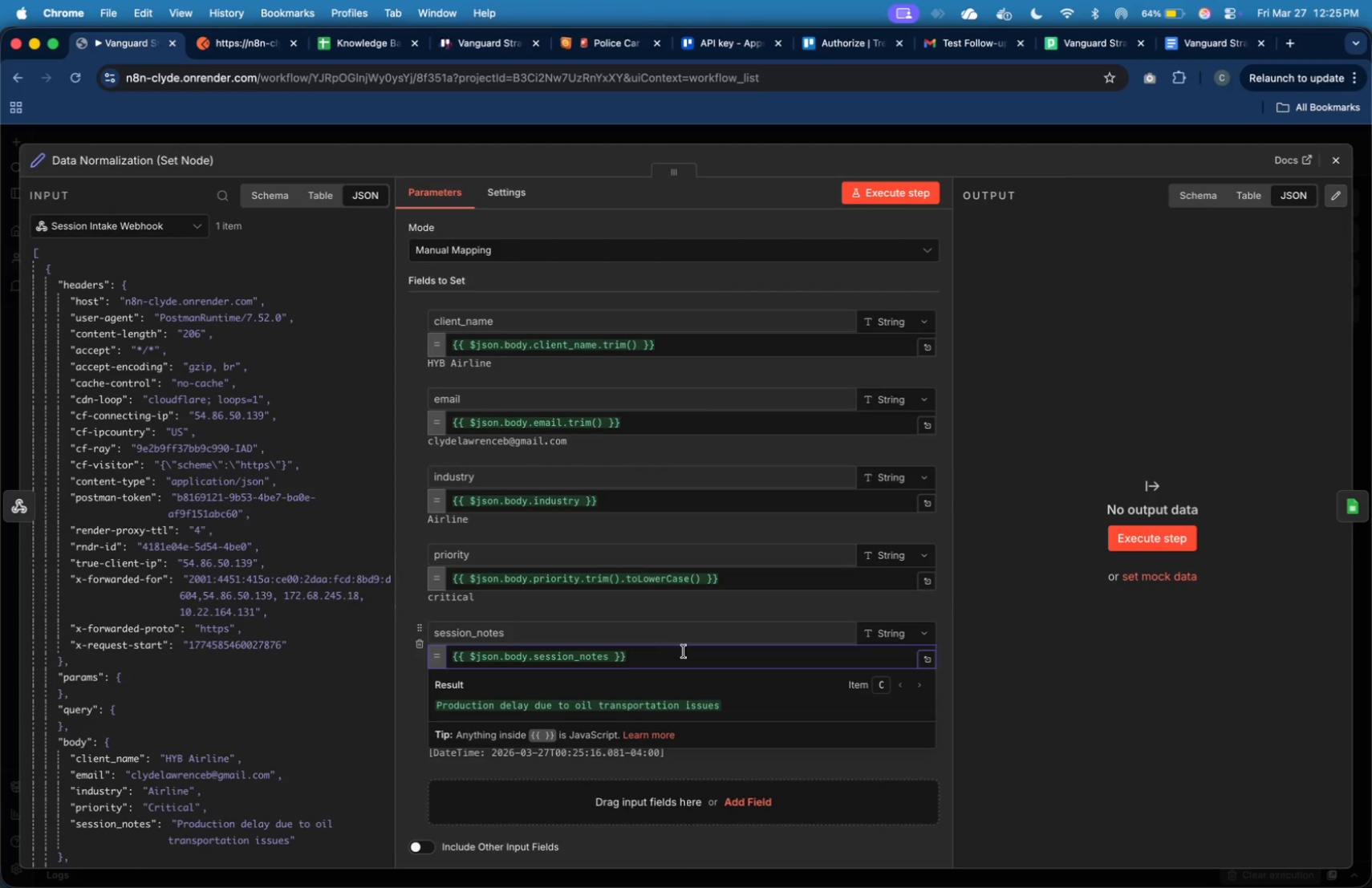 
key(Meta+A)
 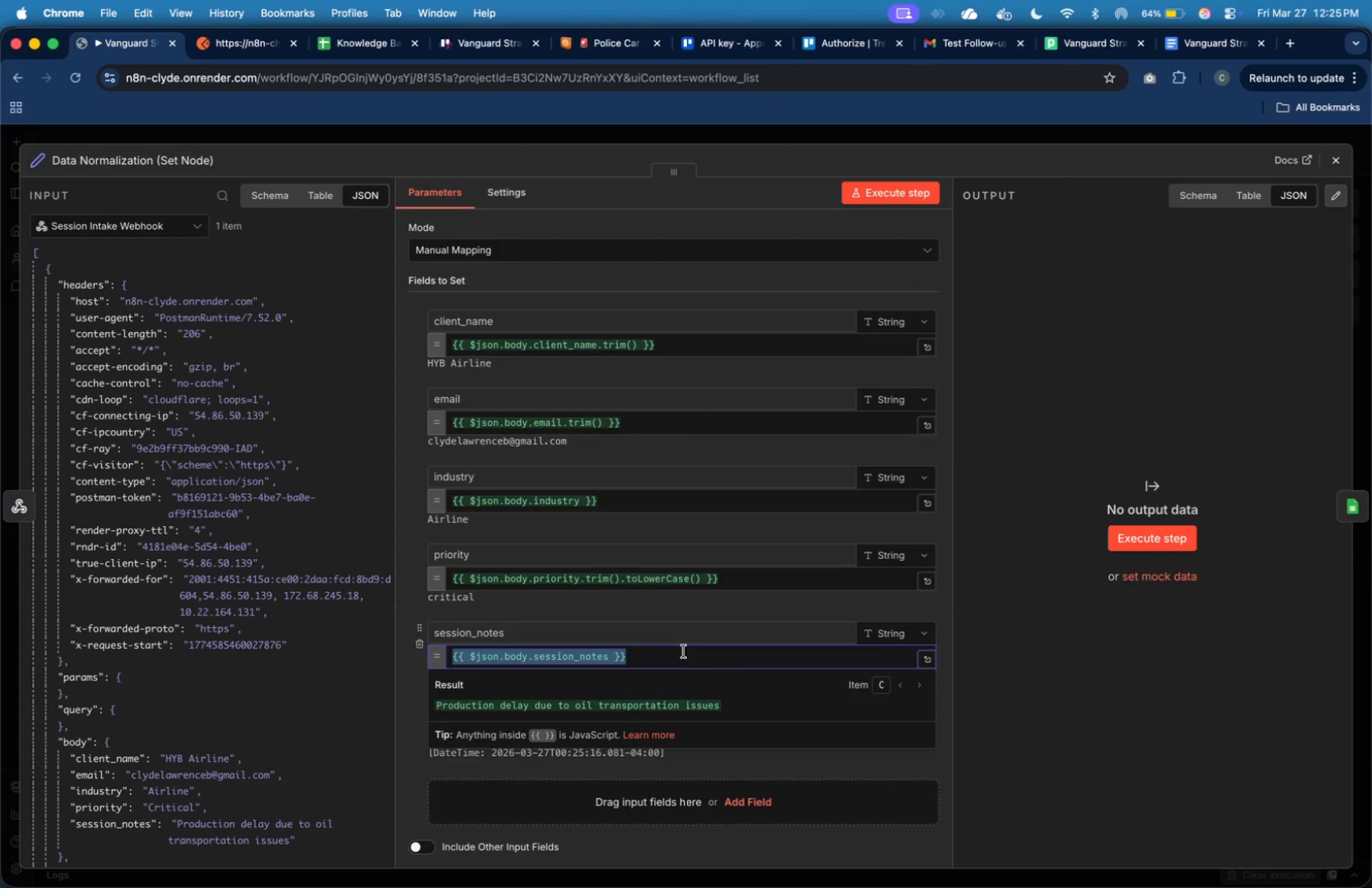 
key(Meta+V)
 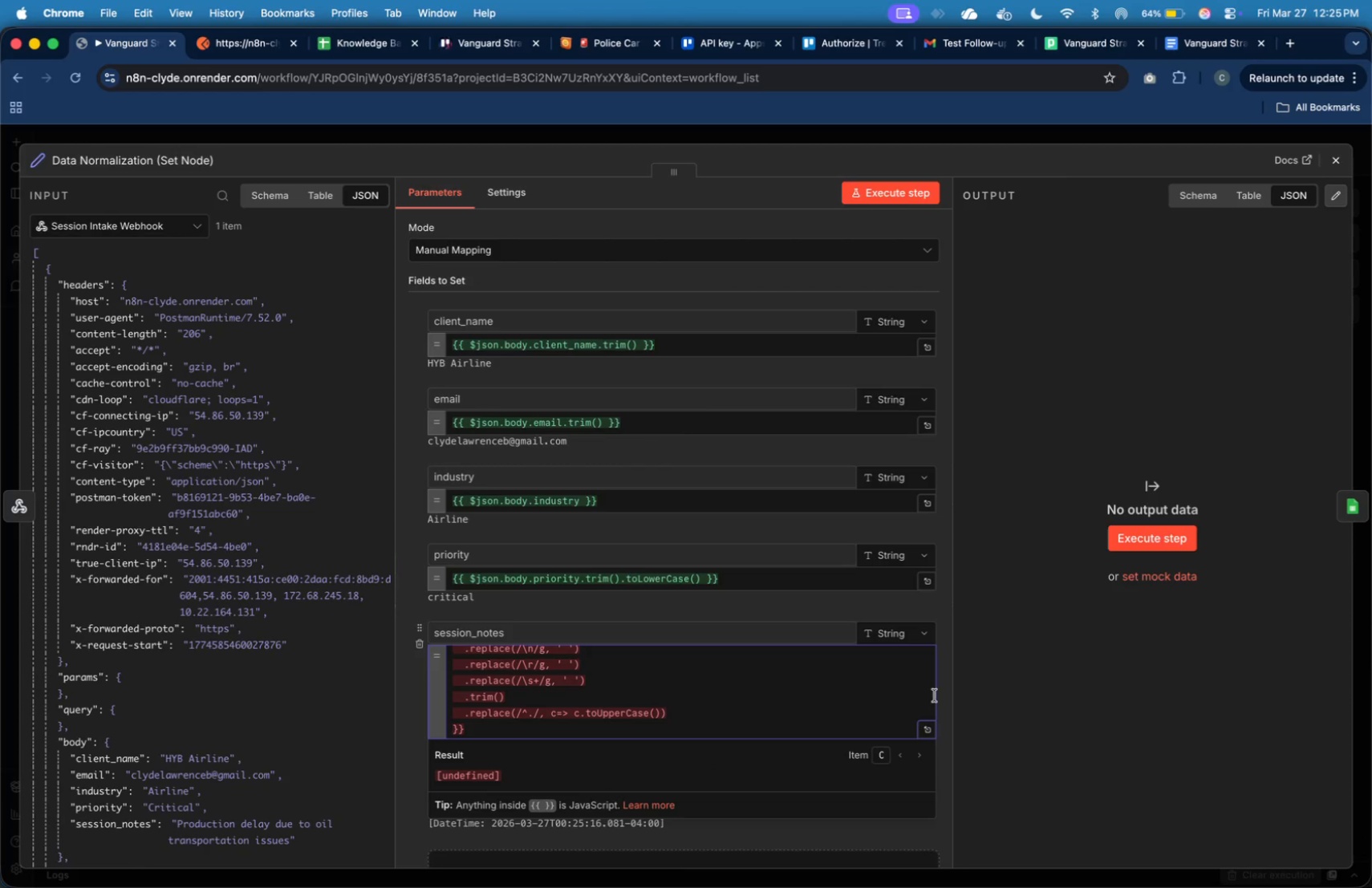 
left_click([942, 689])
 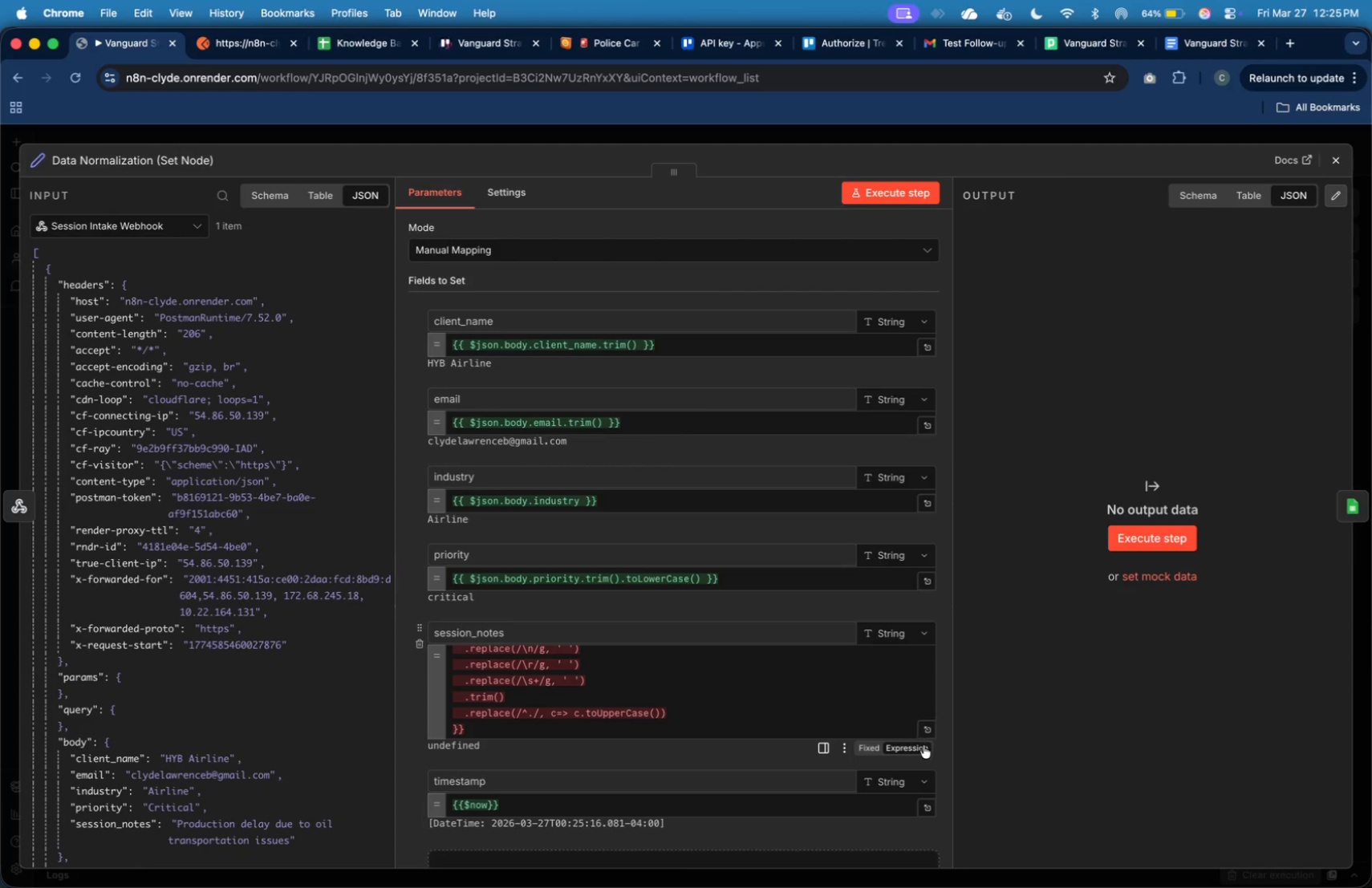 
left_click([923, 745])
 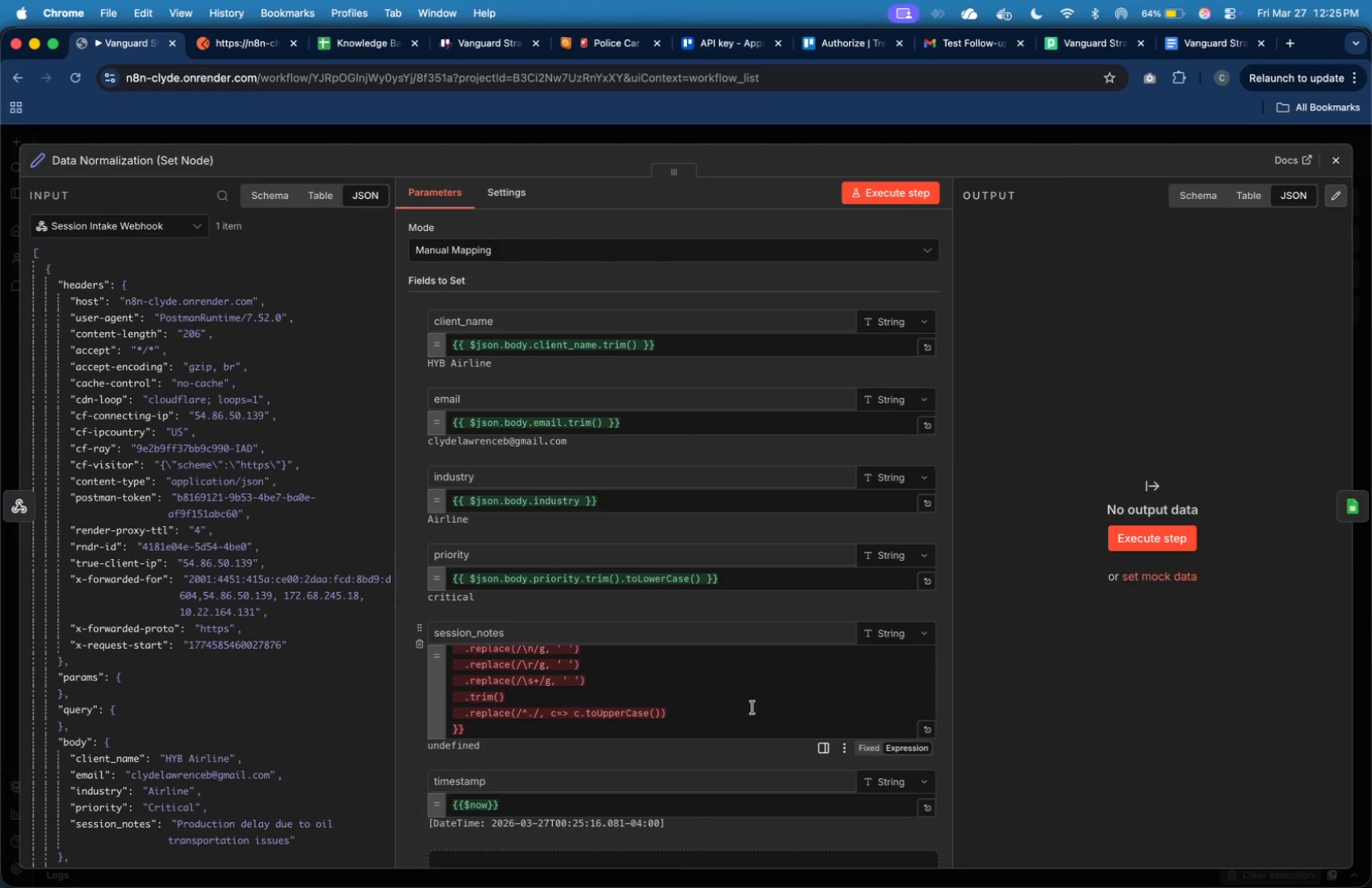 
left_click([745, 699])
 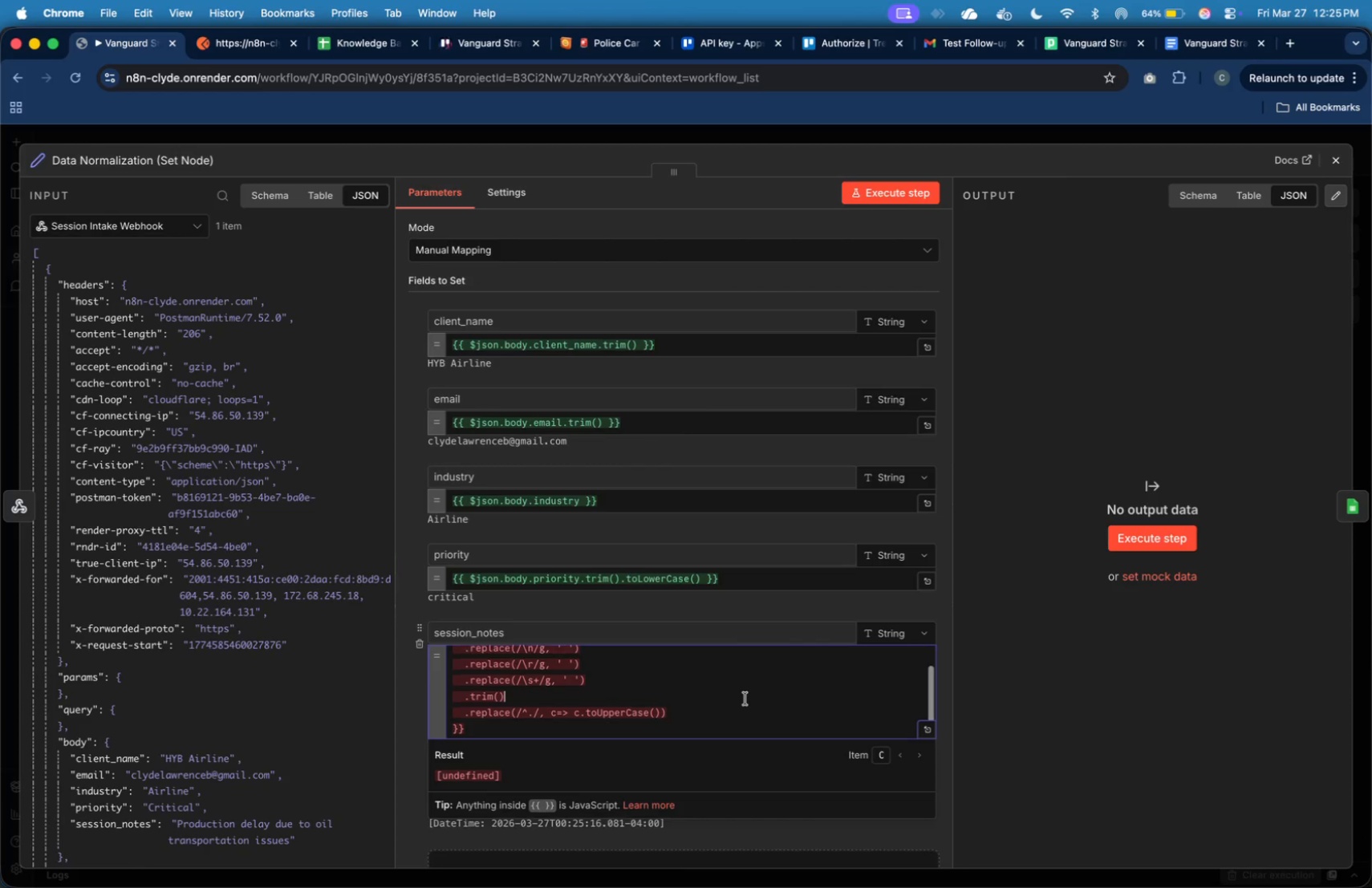 
scroll: coordinate [745, 698], scroll_direction: up, amount: 30.0
 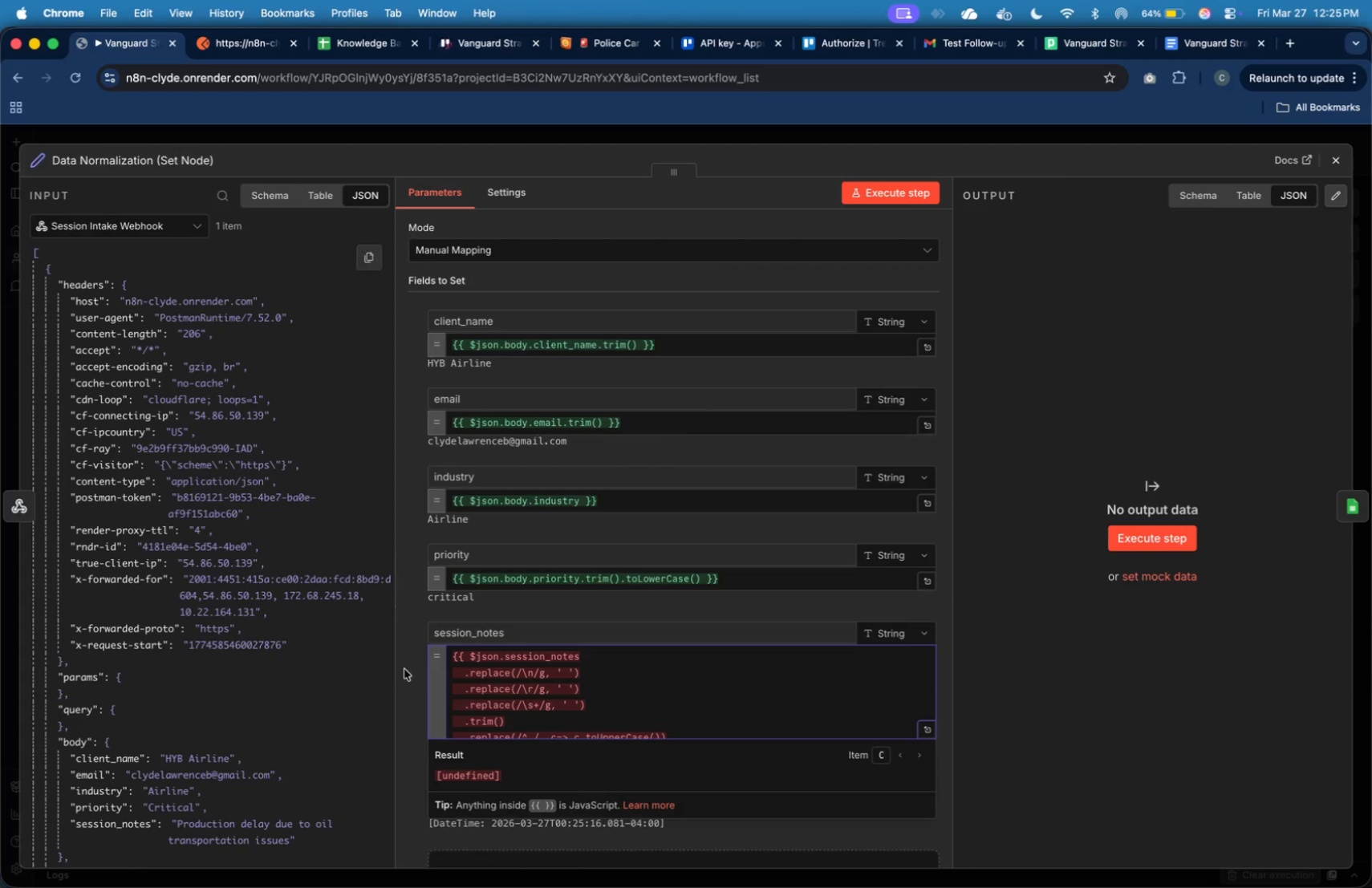 
left_click([506, 659])
 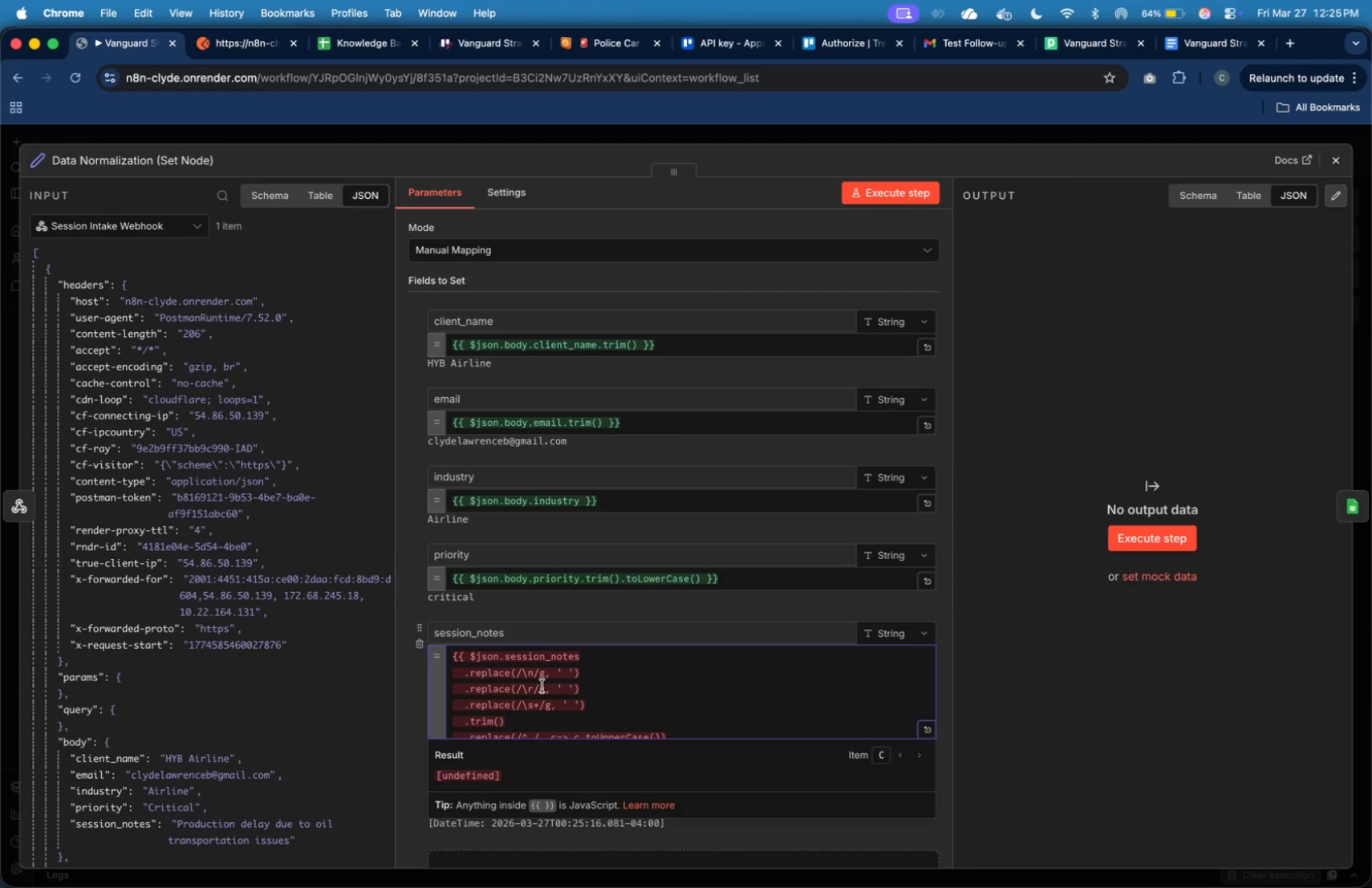 
type(body.)
 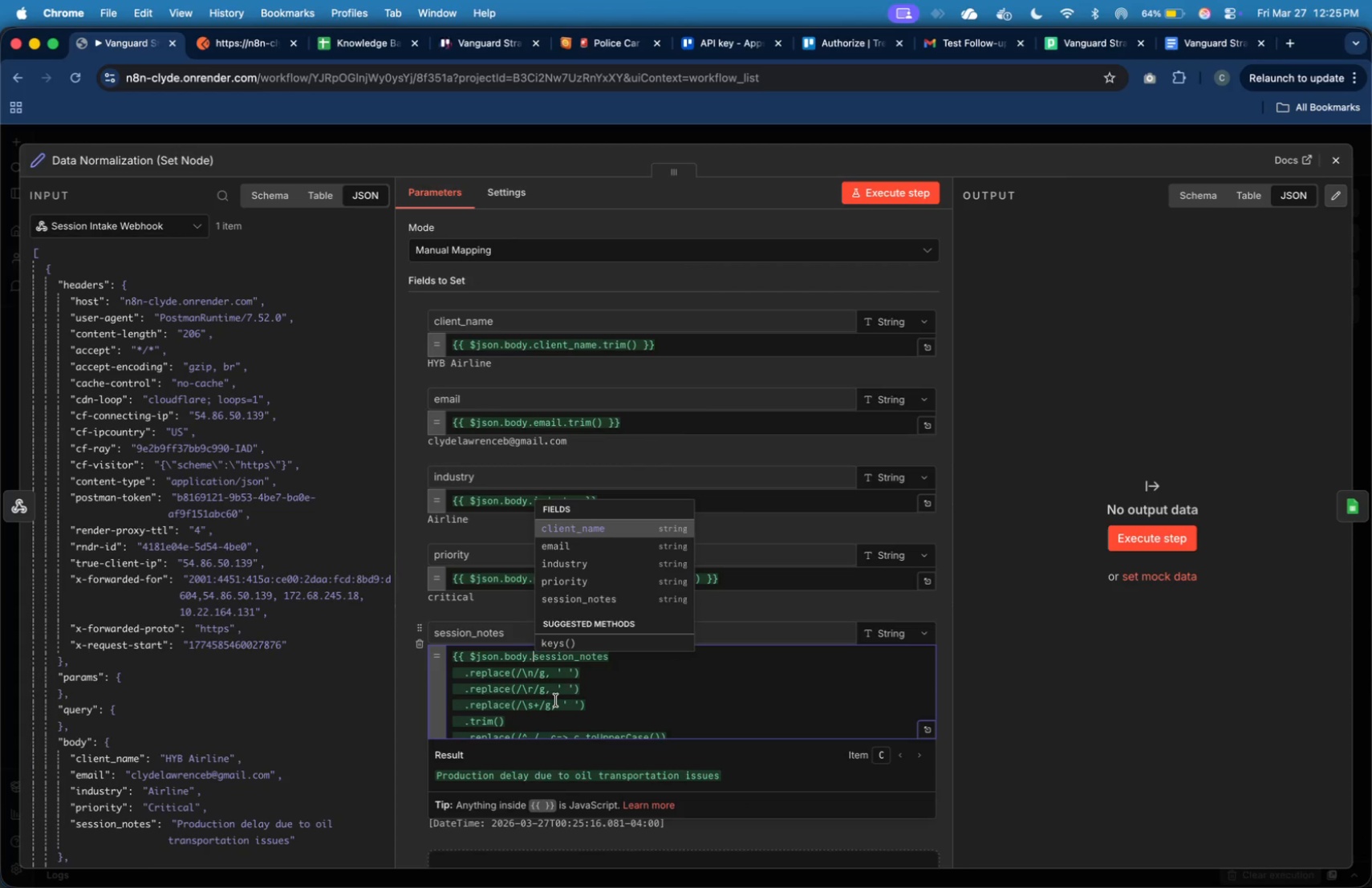 
left_click([556, 700])
 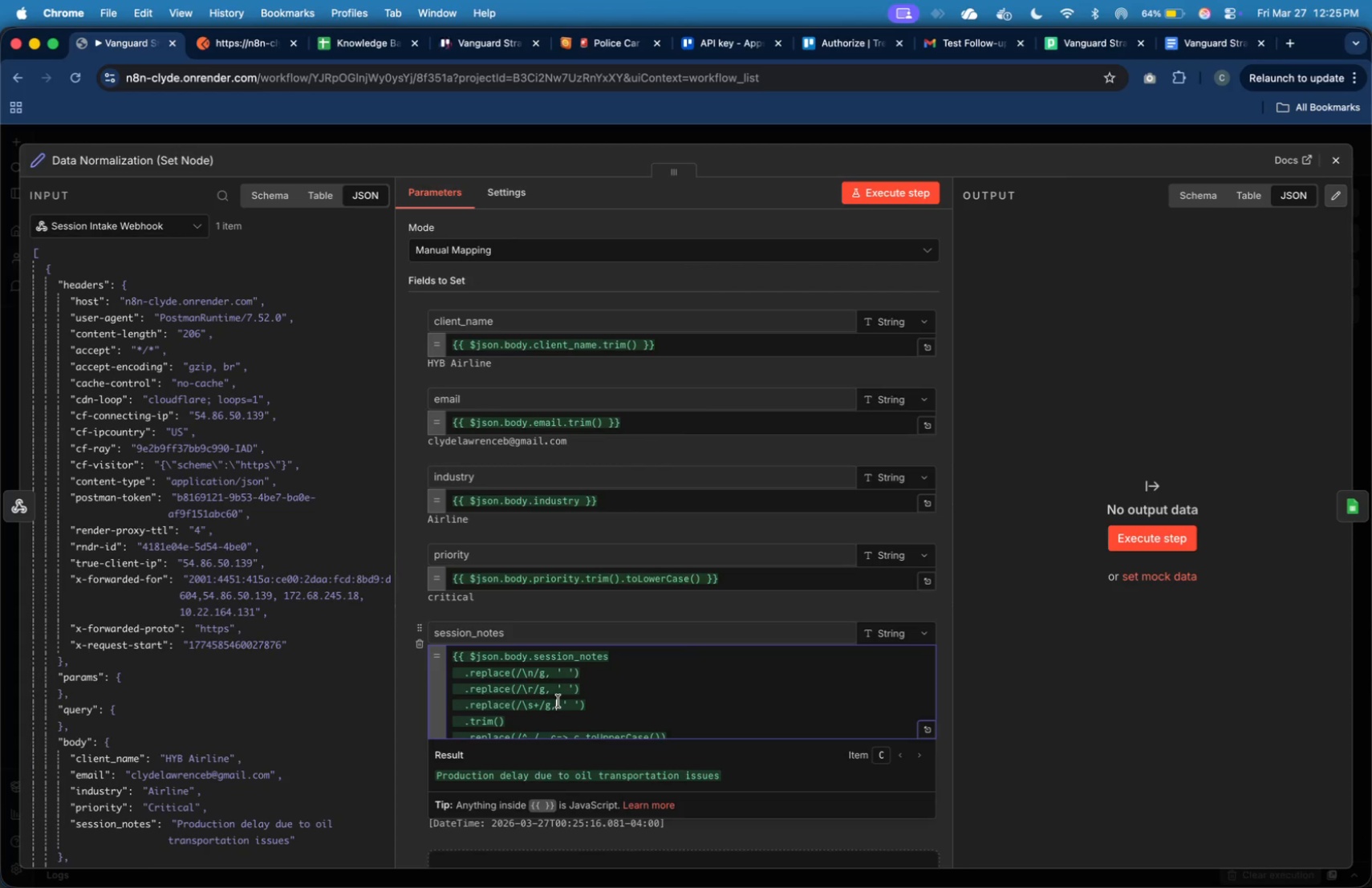 
scroll: coordinate [630, 695], scroll_direction: down, amount: 12.0
 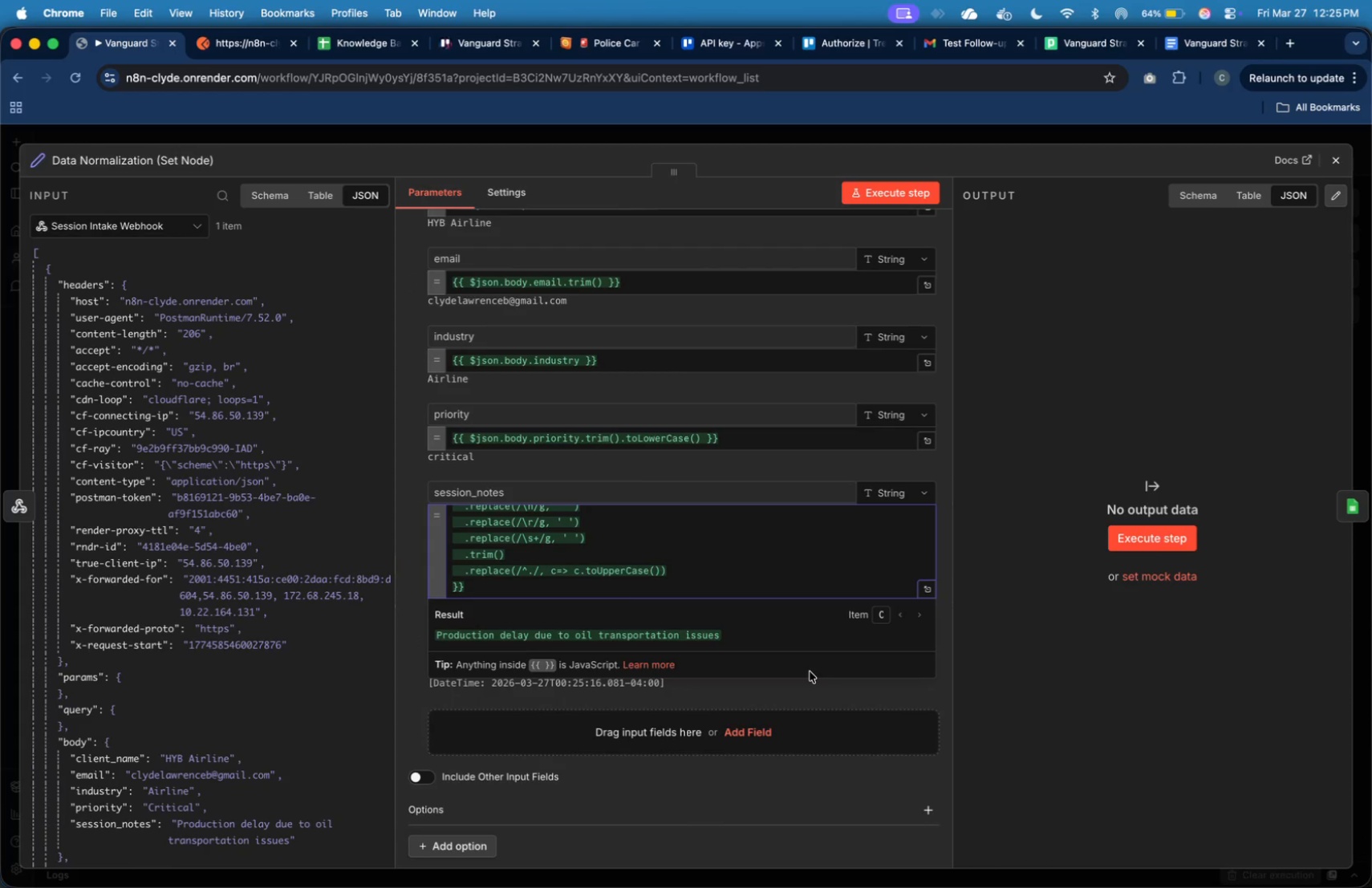 
left_click([1003, 686])
 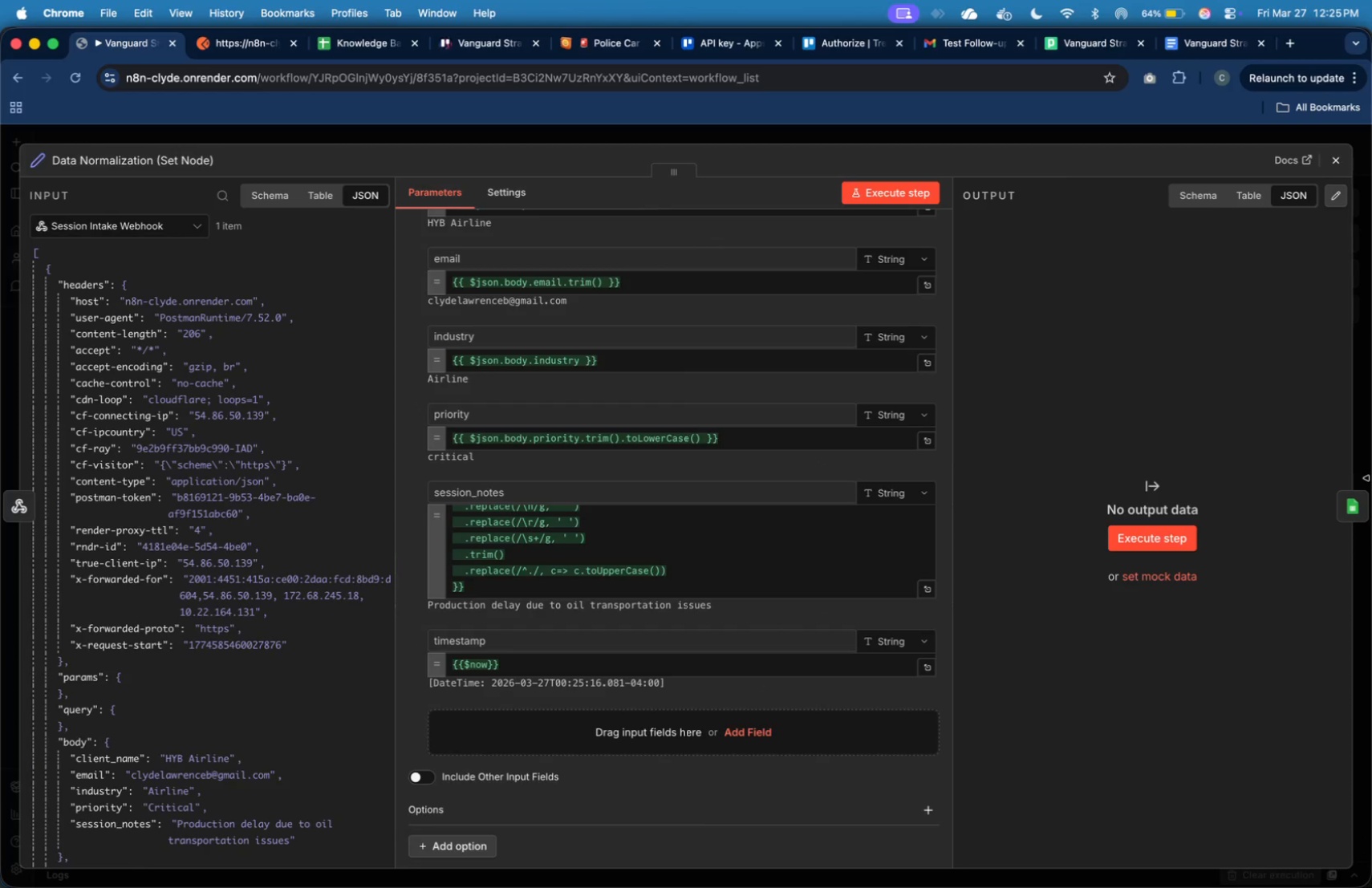 
left_click([1347, 510])
 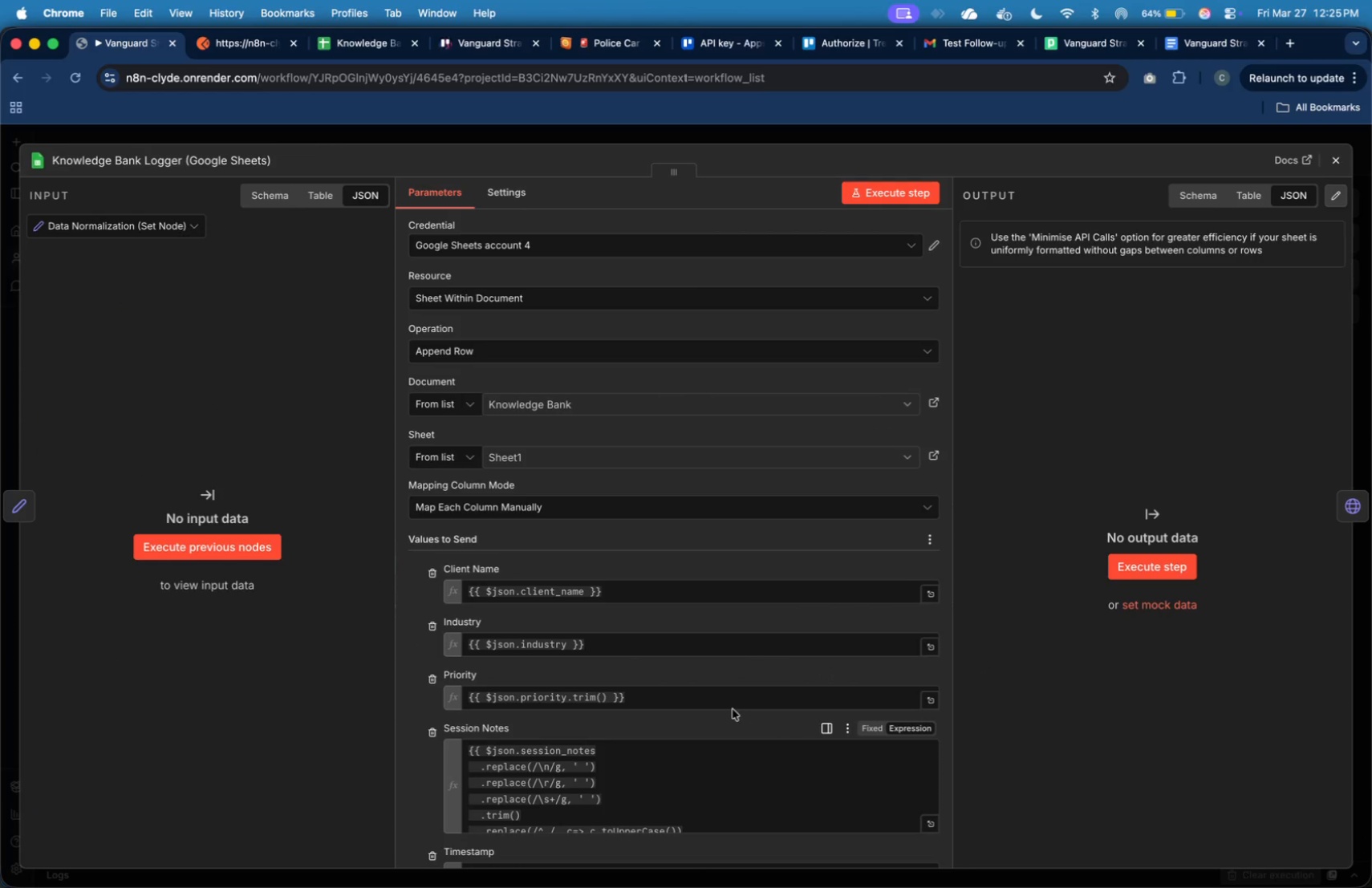 
scroll: coordinate [712, 700], scroll_direction: down, amount: 5.0
 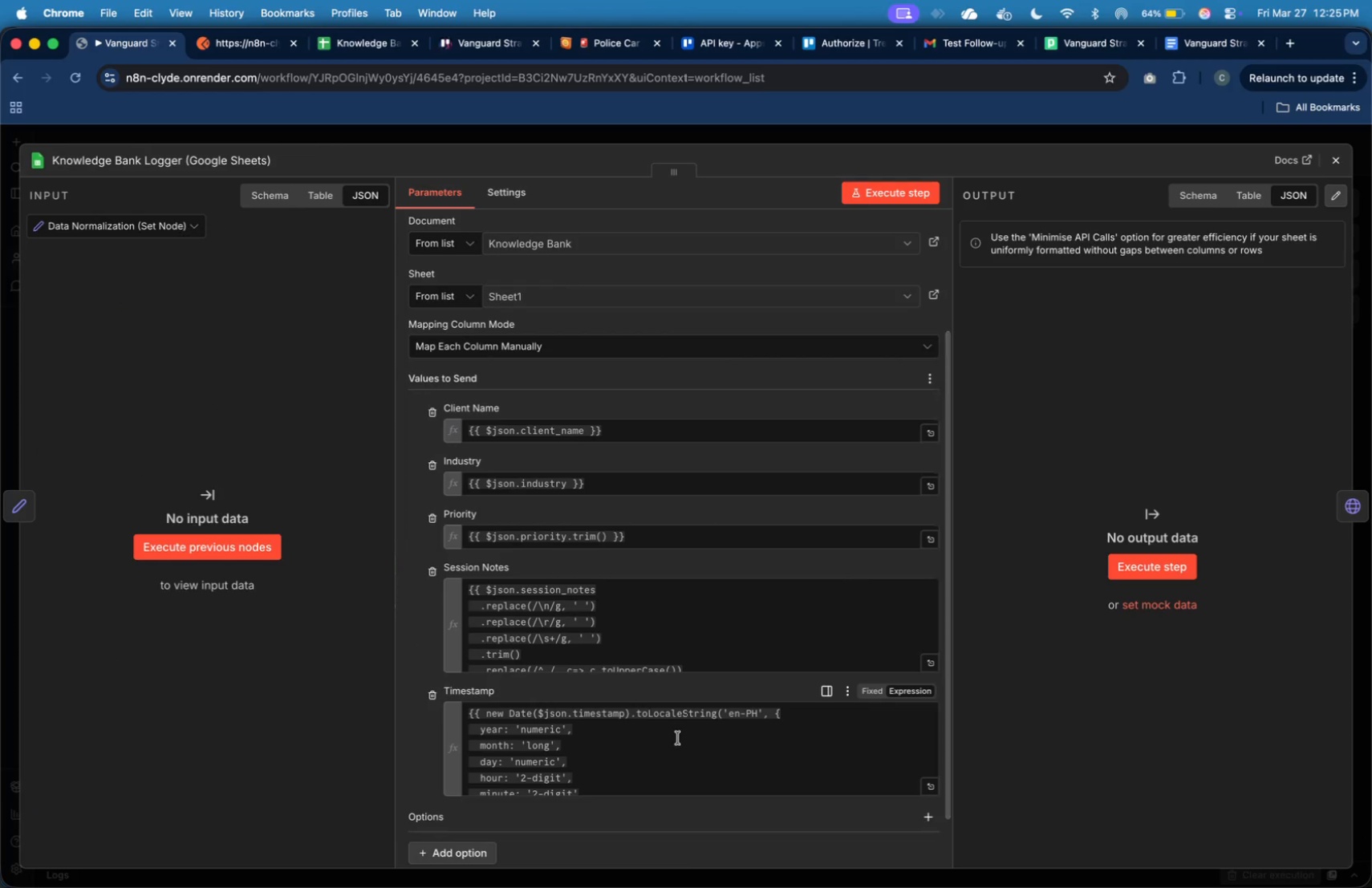 
left_click([676, 742])
 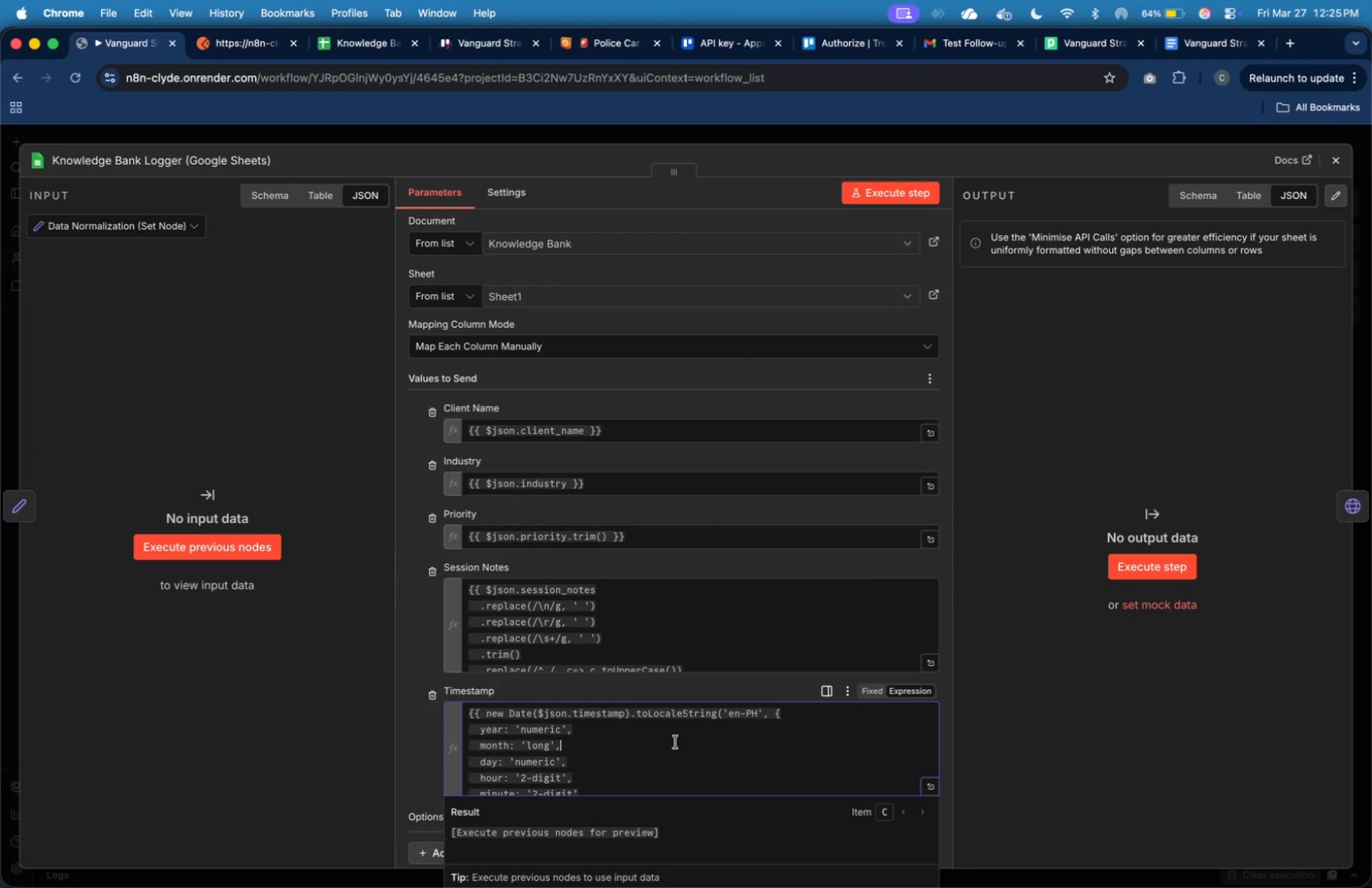 
key(Meta+A)
 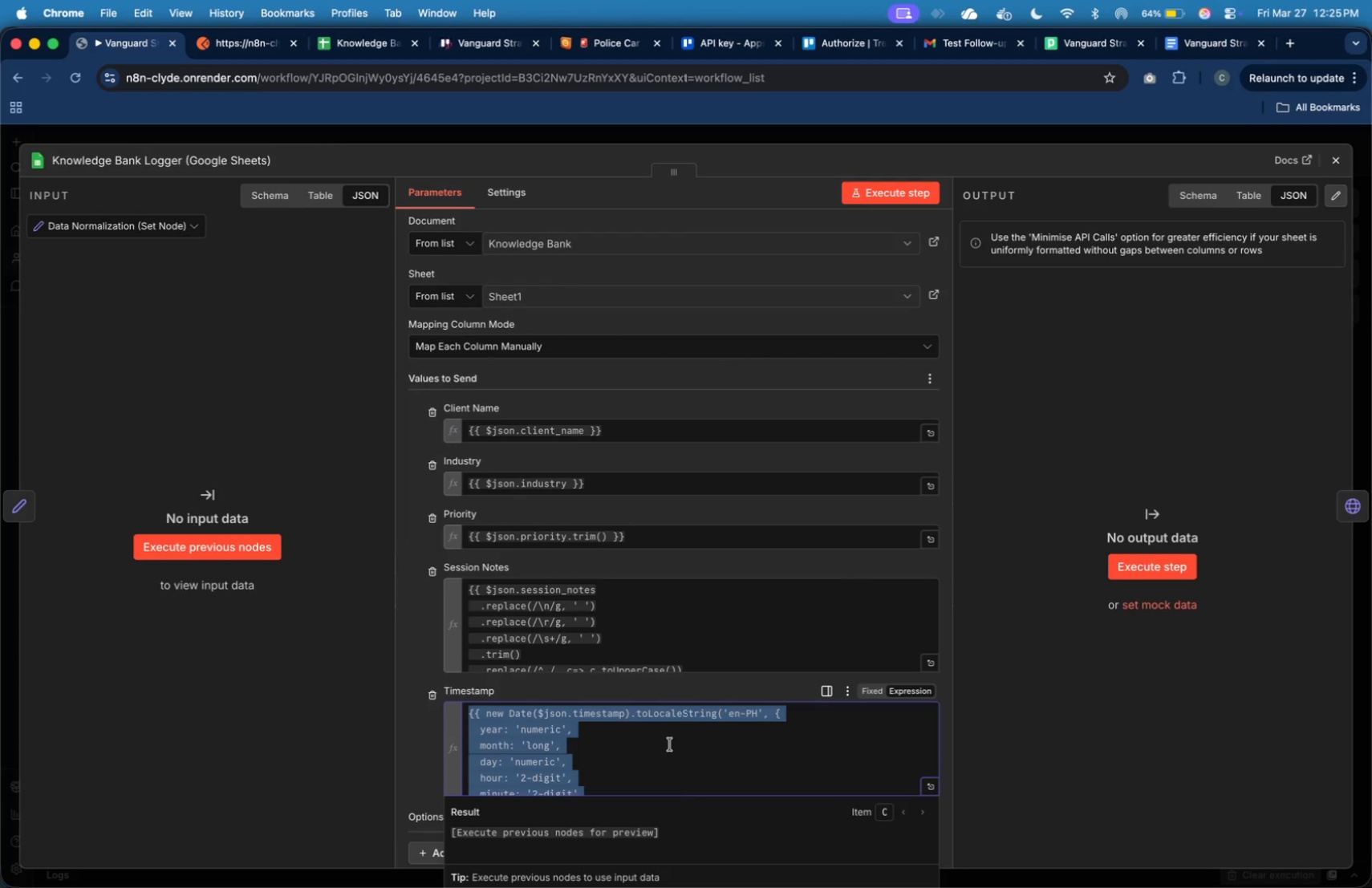 
key(Meta+C)
 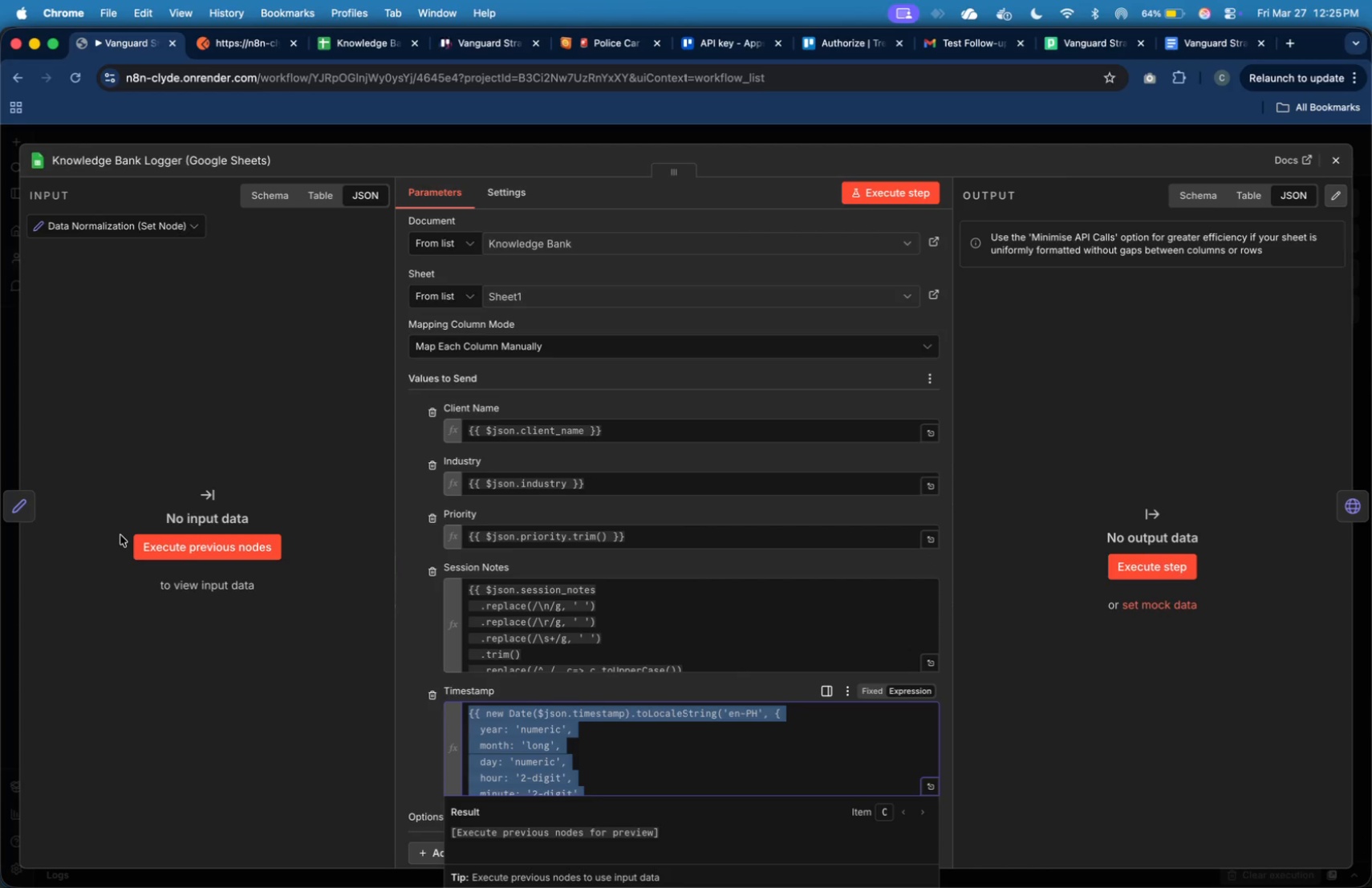 
wait(7.72)
 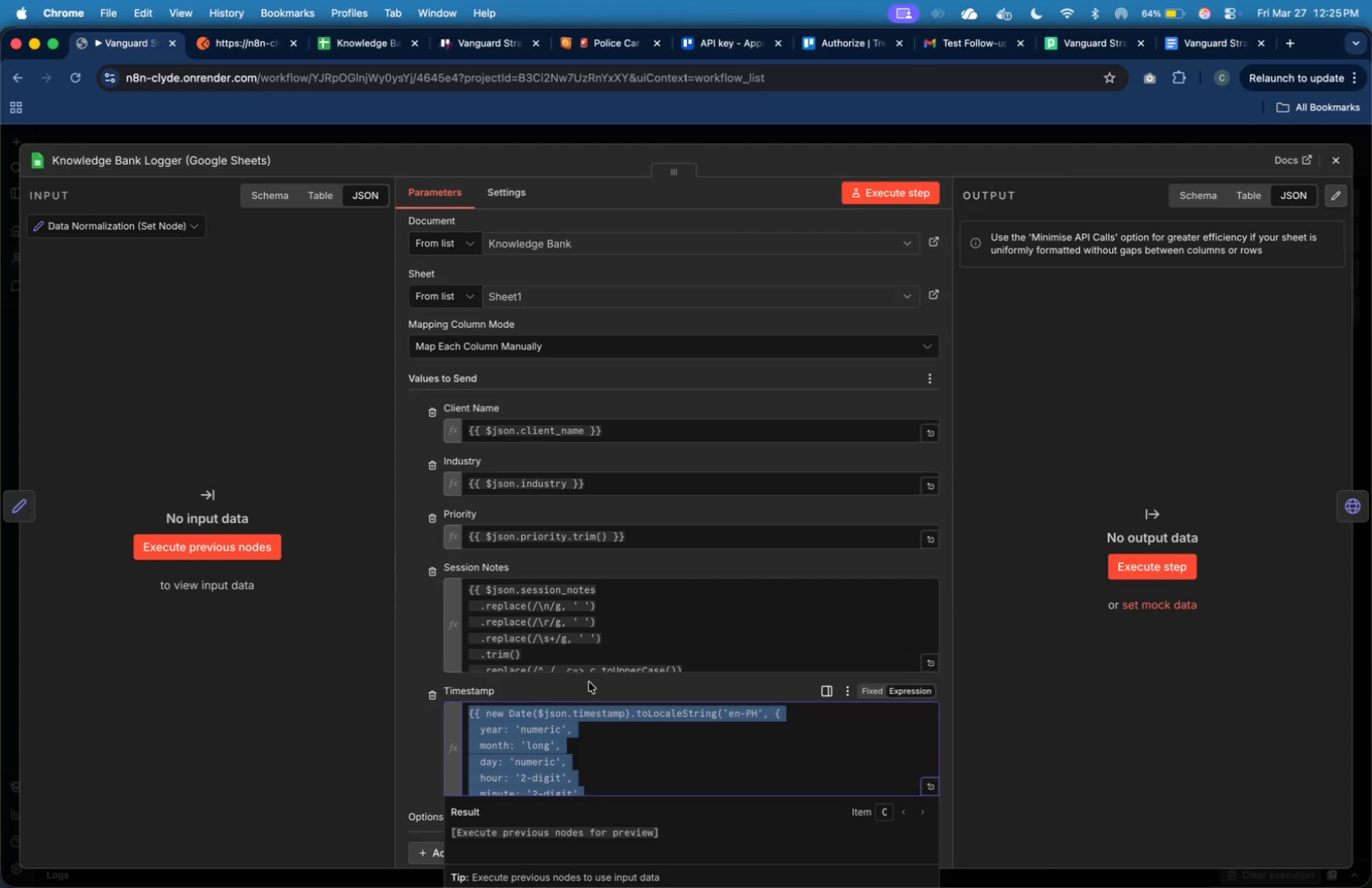 
left_click([591, 734])
 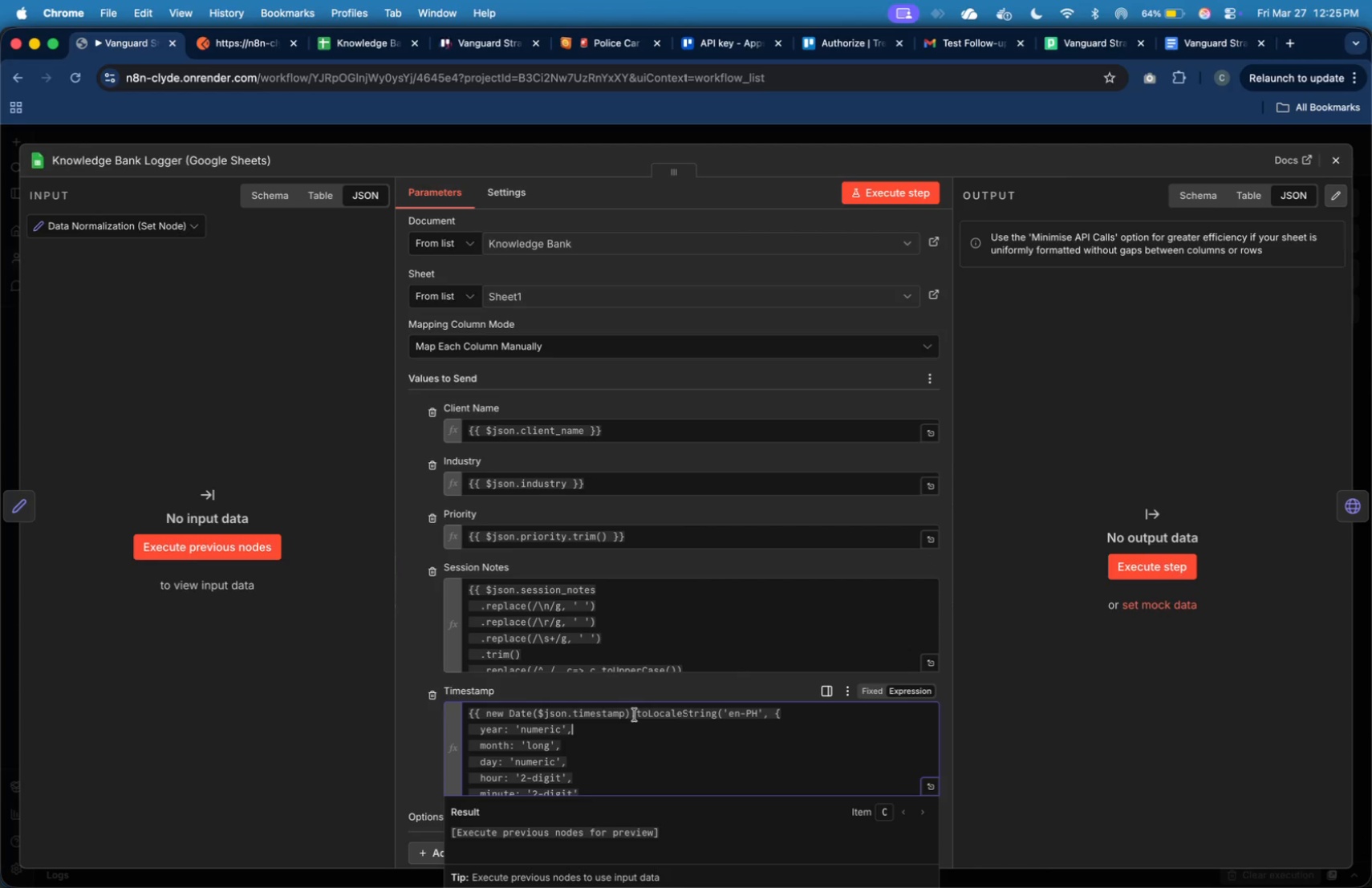 
left_click_drag(start_coordinate=[632, 715], to_coordinate=[522, 771])
 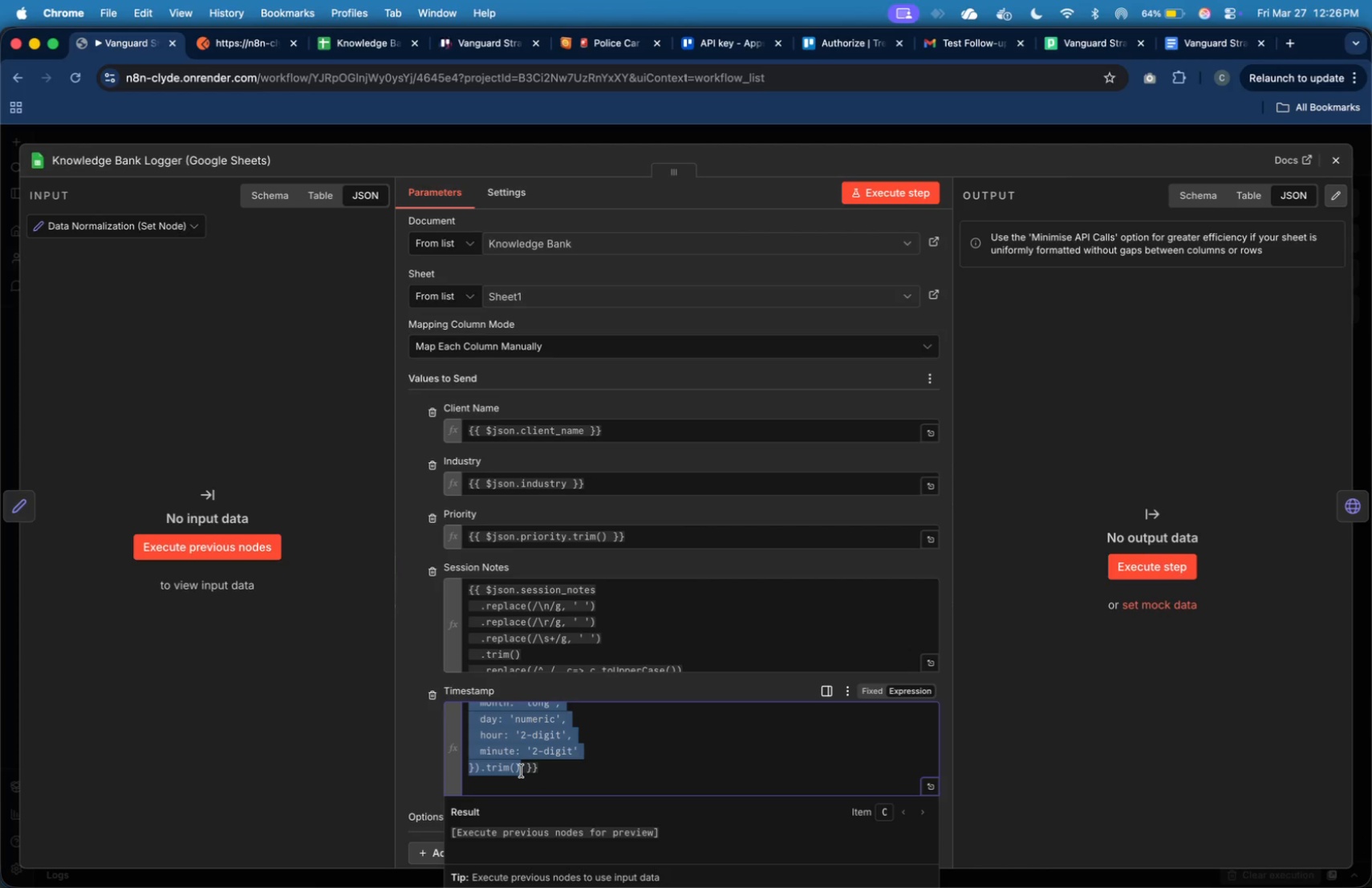 
key(Meta+C)
 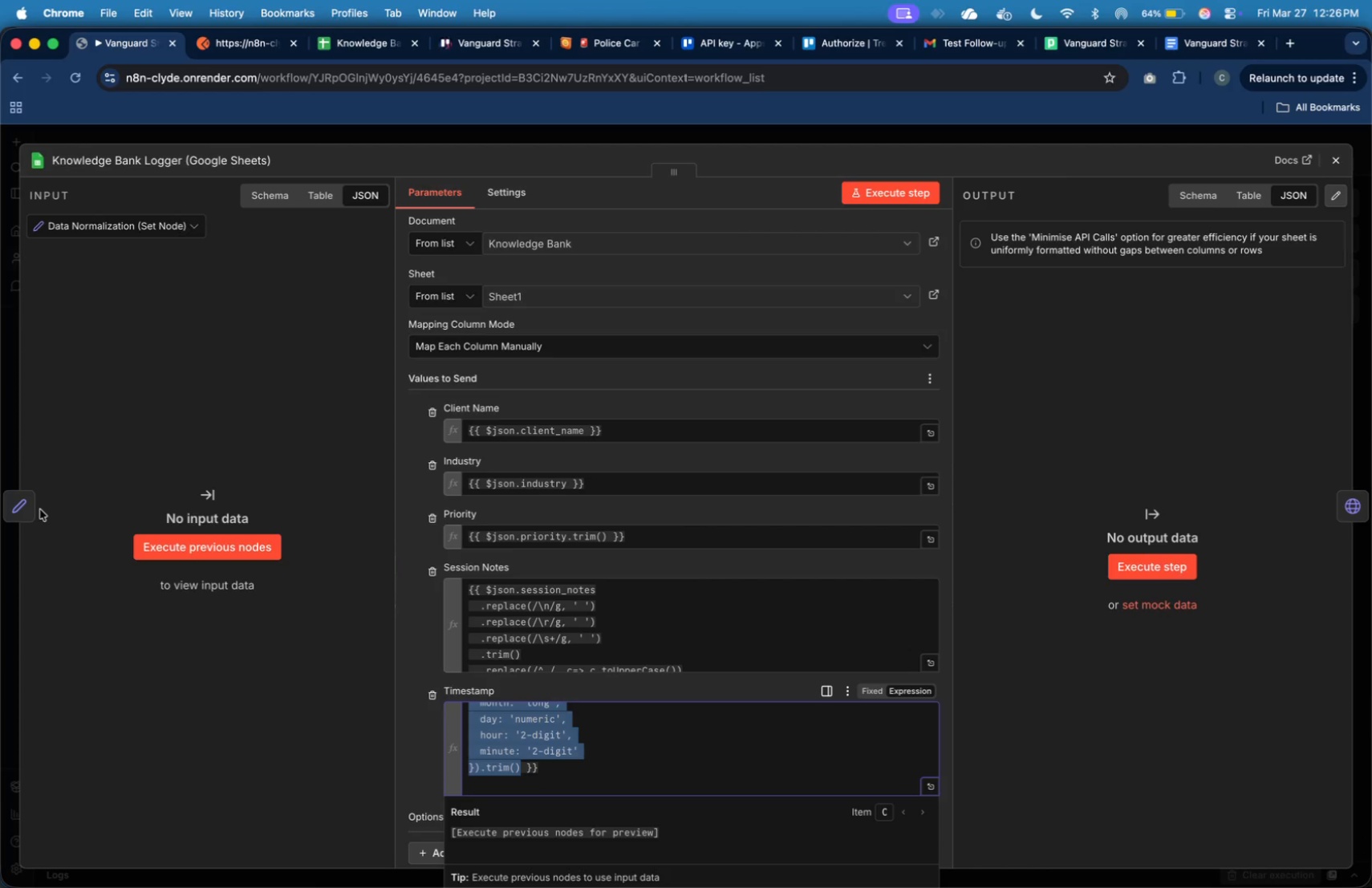 
left_click([32, 505])
 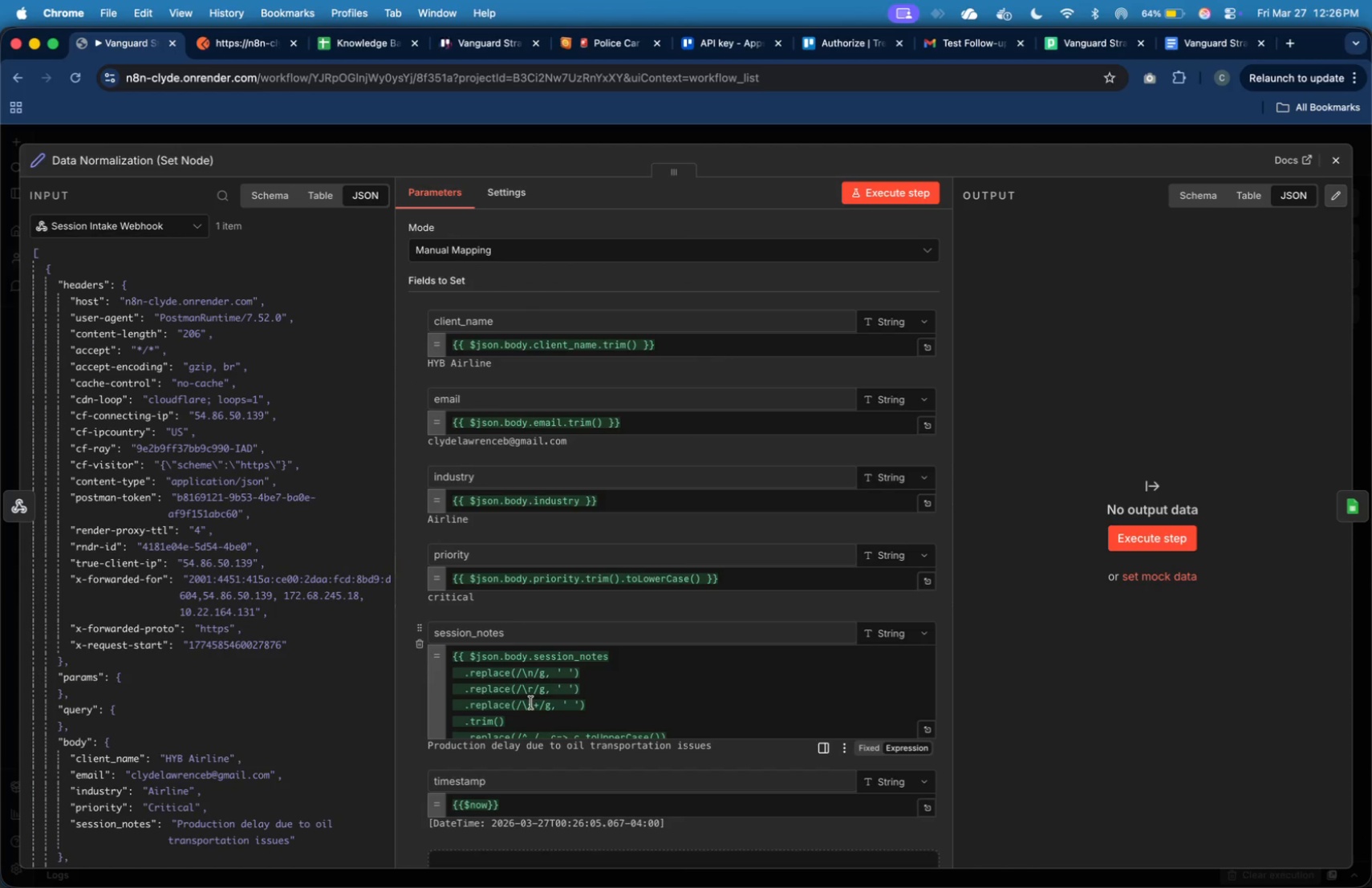 
left_click([534, 704])
 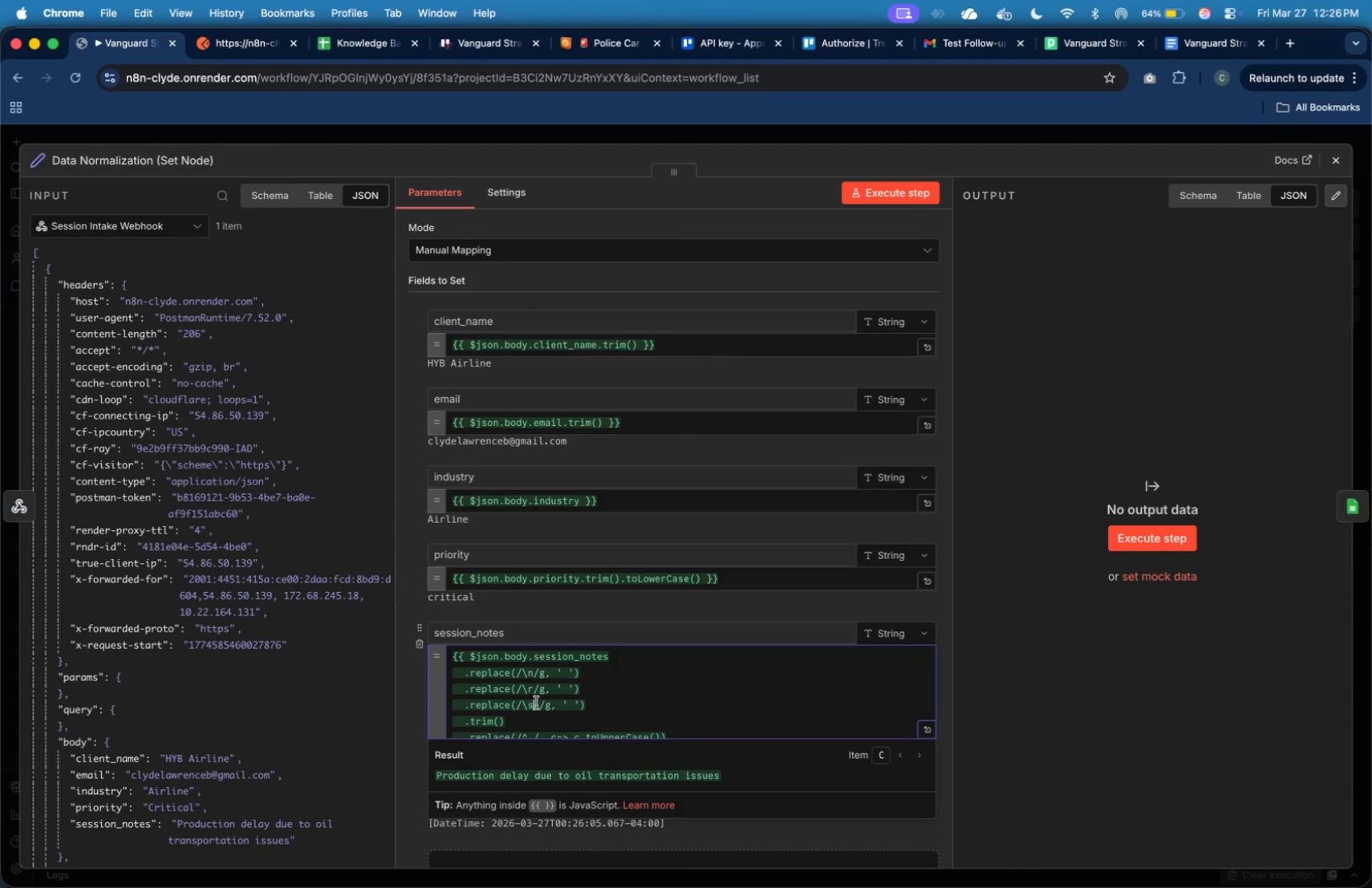 
scroll: coordinate [537, 703], scroll_direction: down, amount: 2.0
 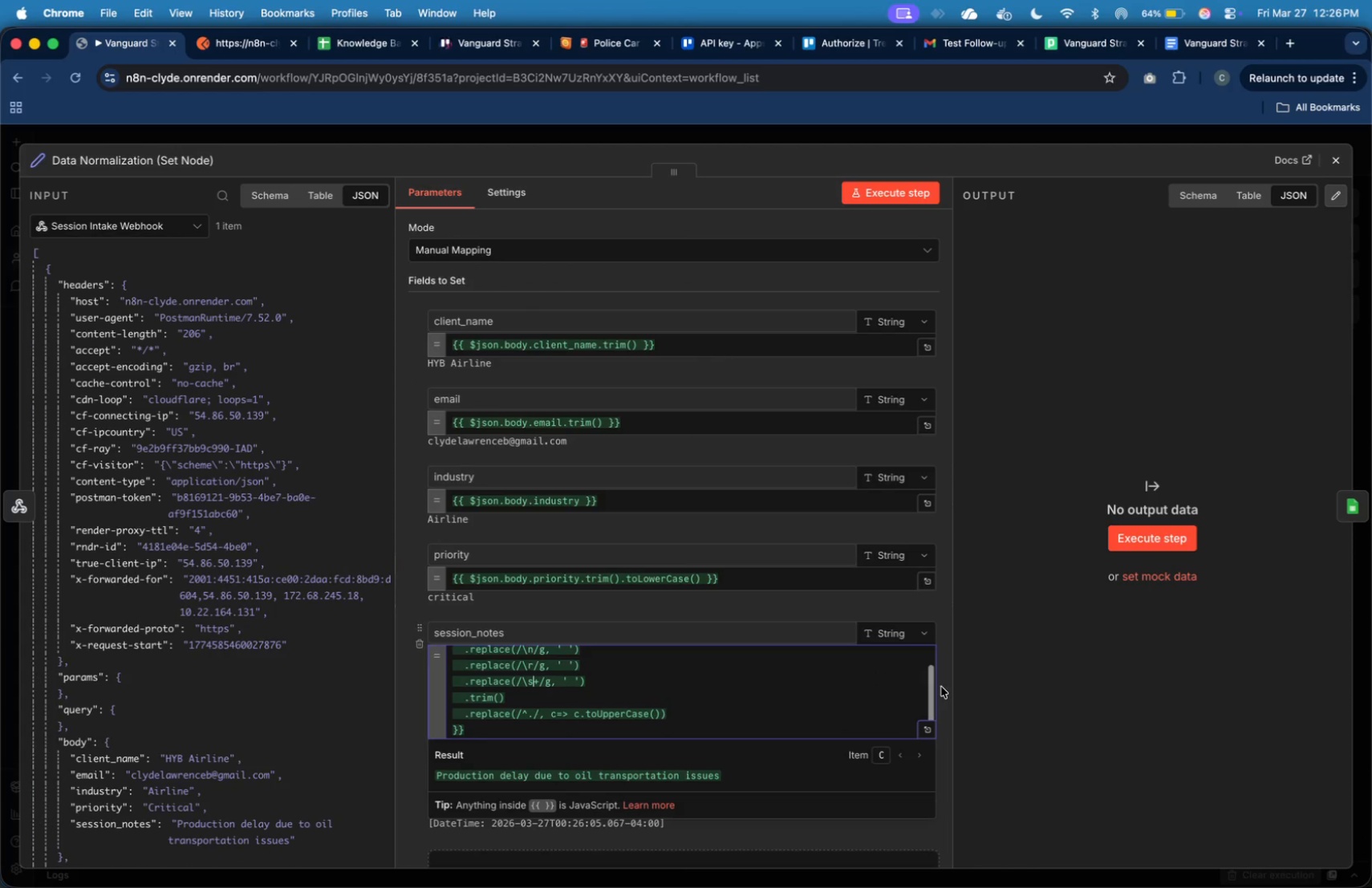 
left_click([994, 699])
 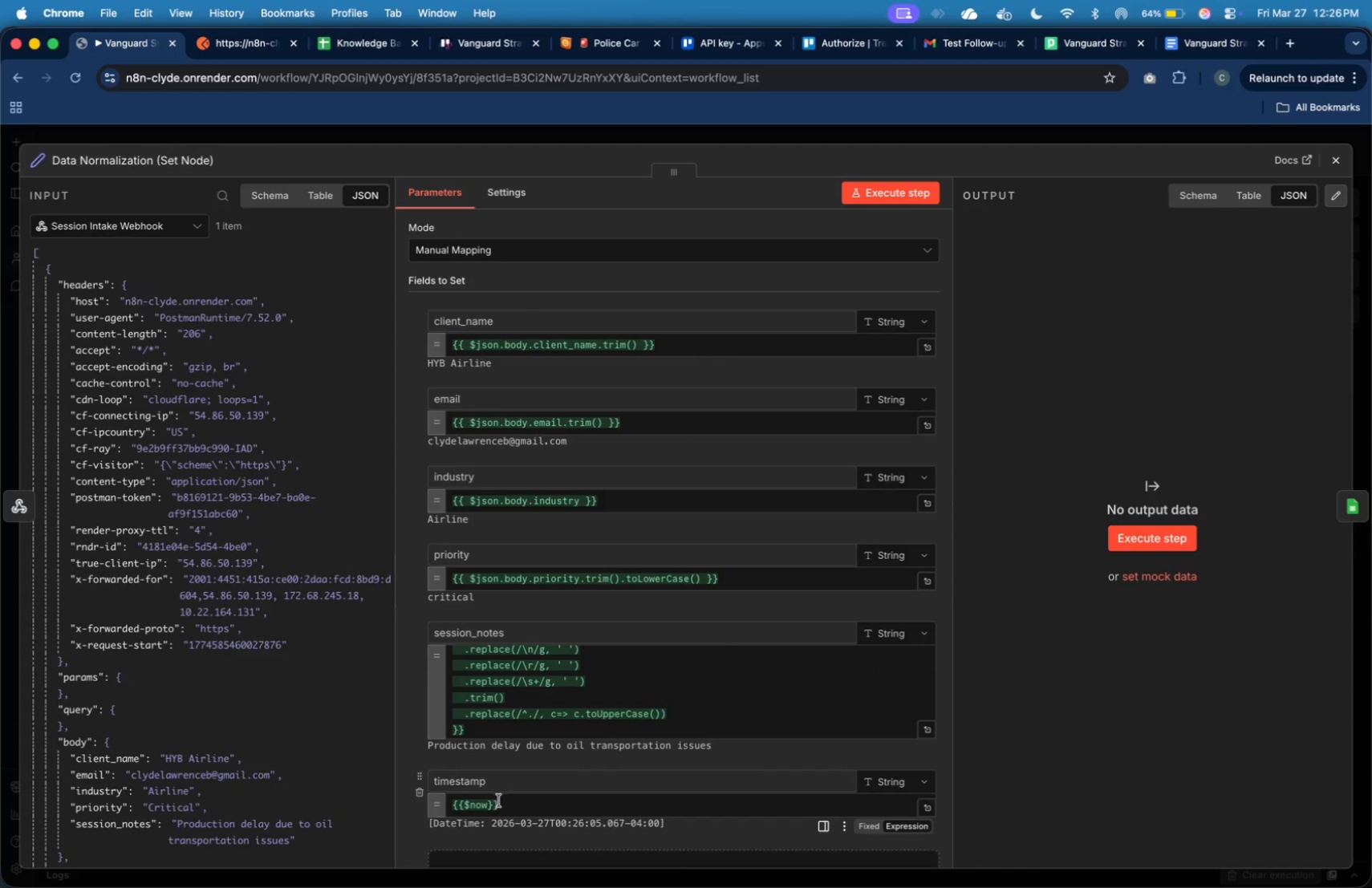 
left_click([490, 803])
 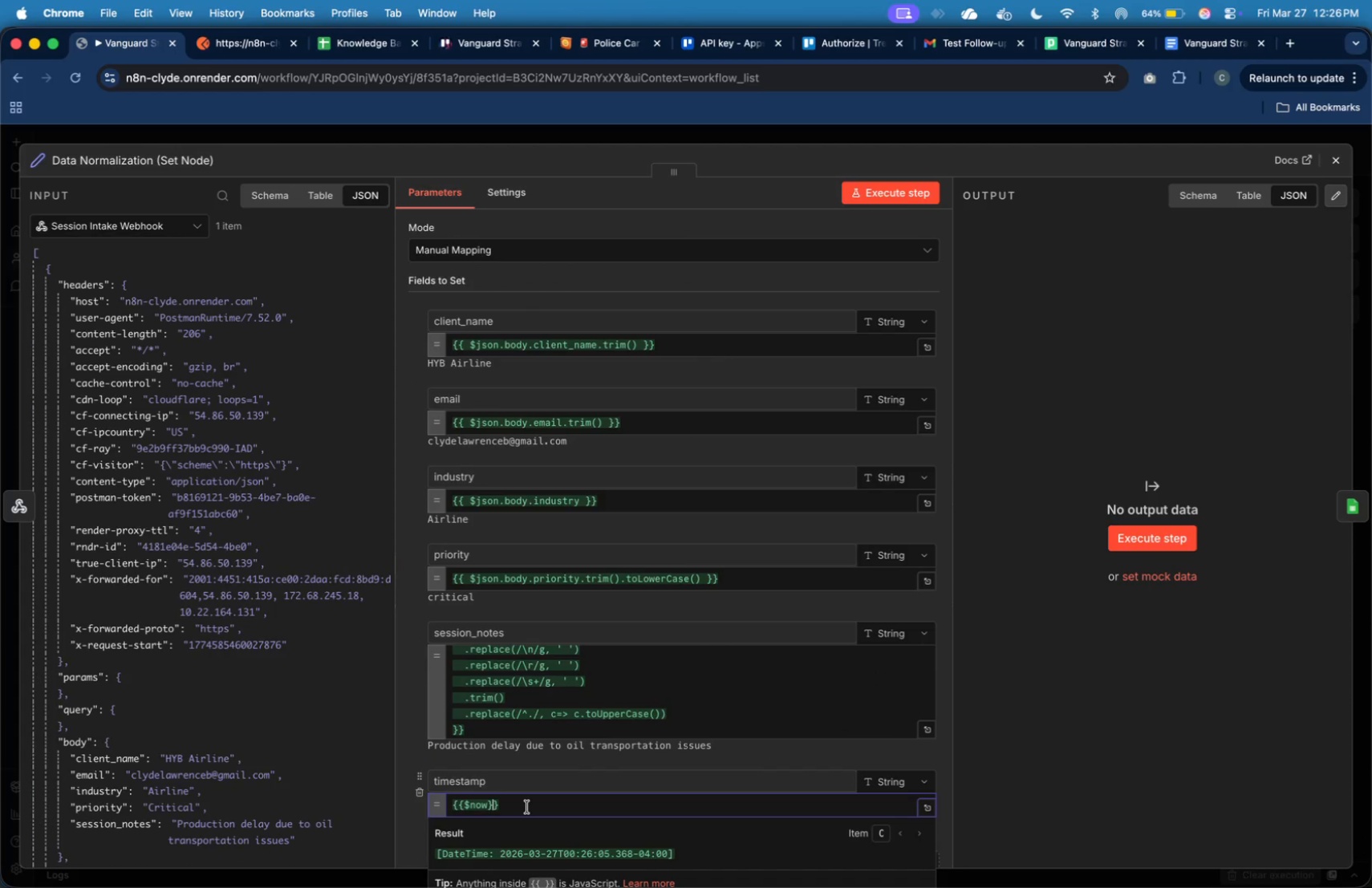 
key(ArrowLeft)
 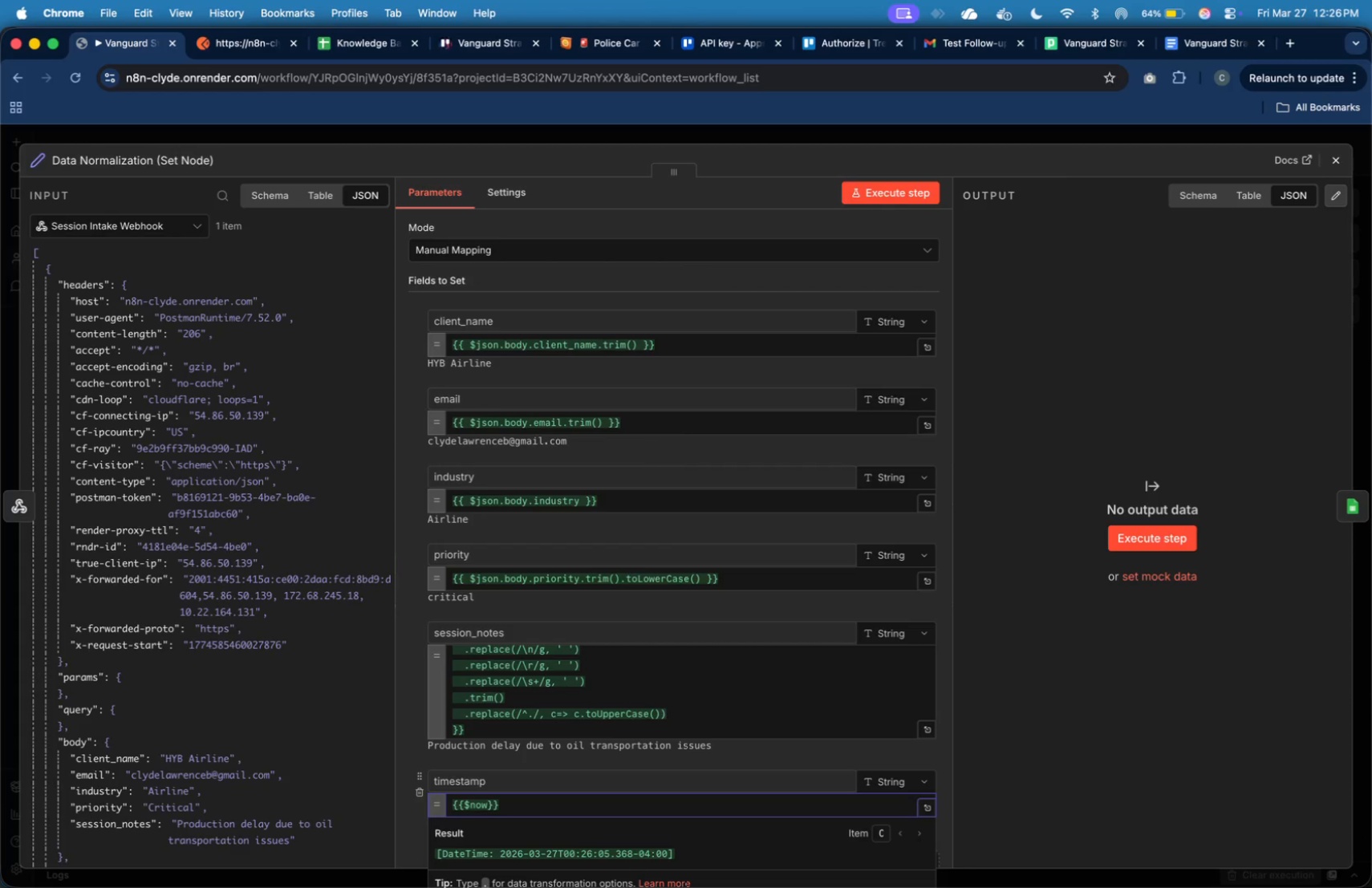 
key(Meta+V)
 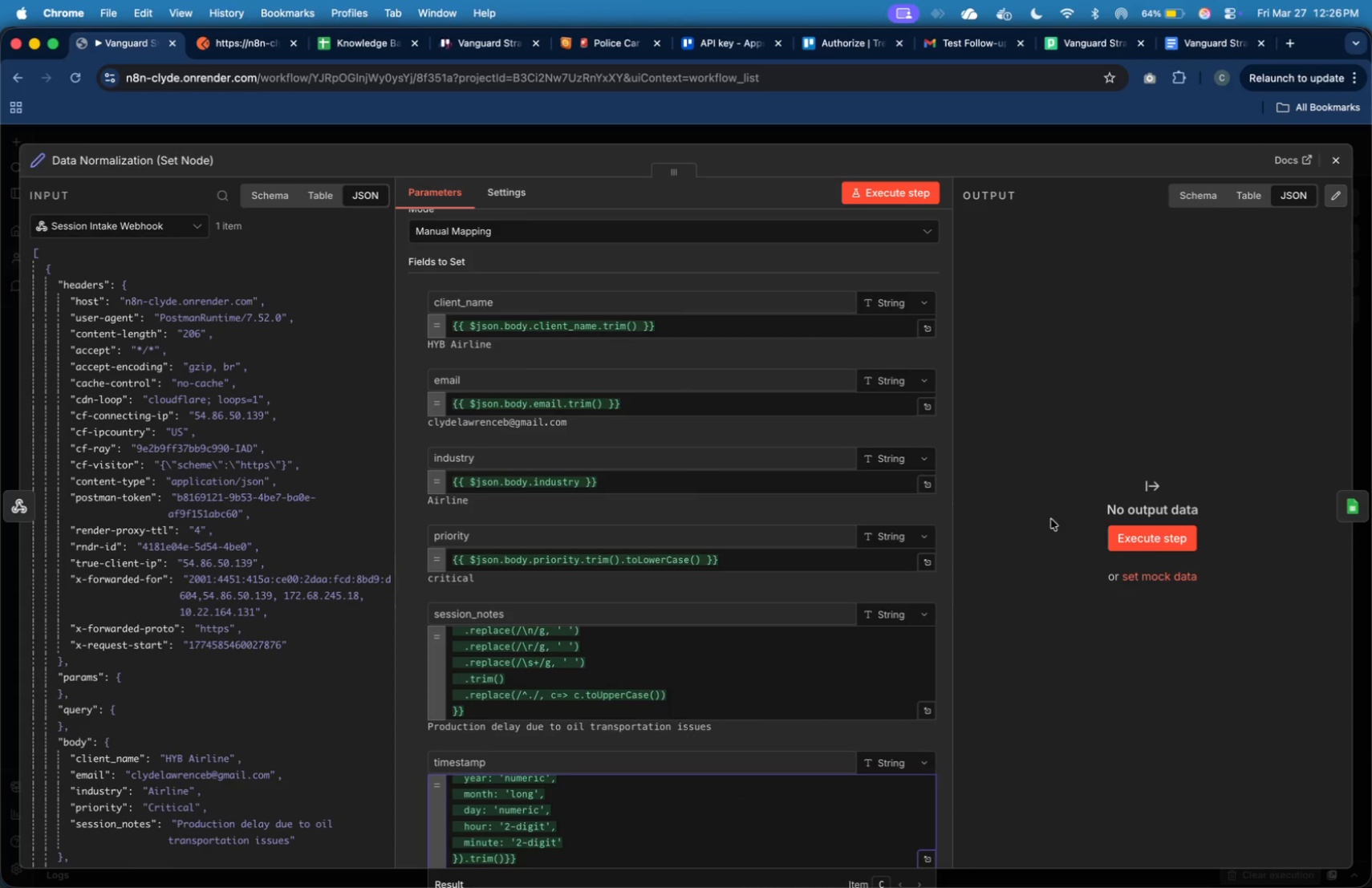 
left_click([1127, 533])
 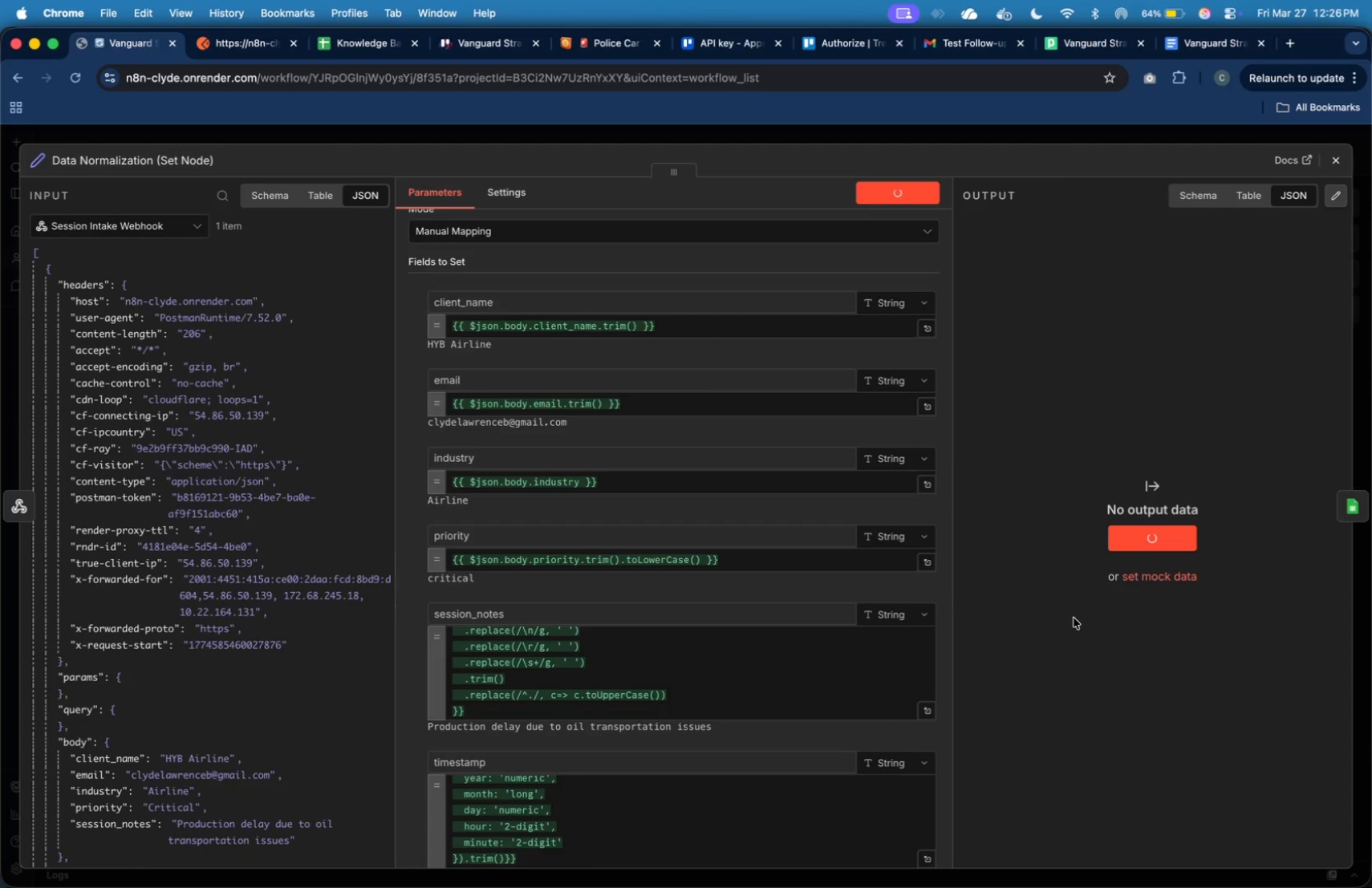 
wait(16.5)
 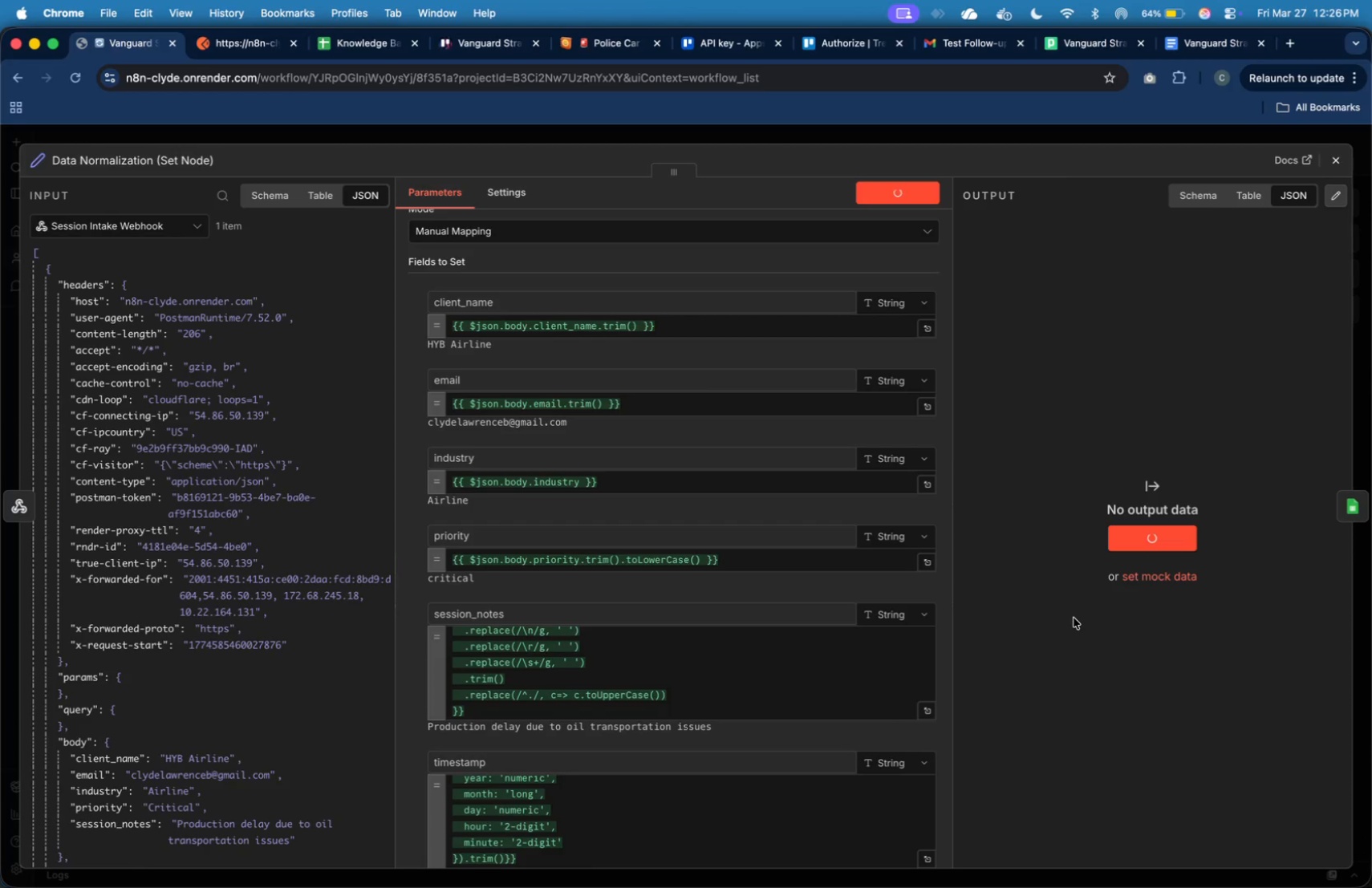 
scroll: coordinate [828, 809], scroll_direction: down, amount: 5.0
 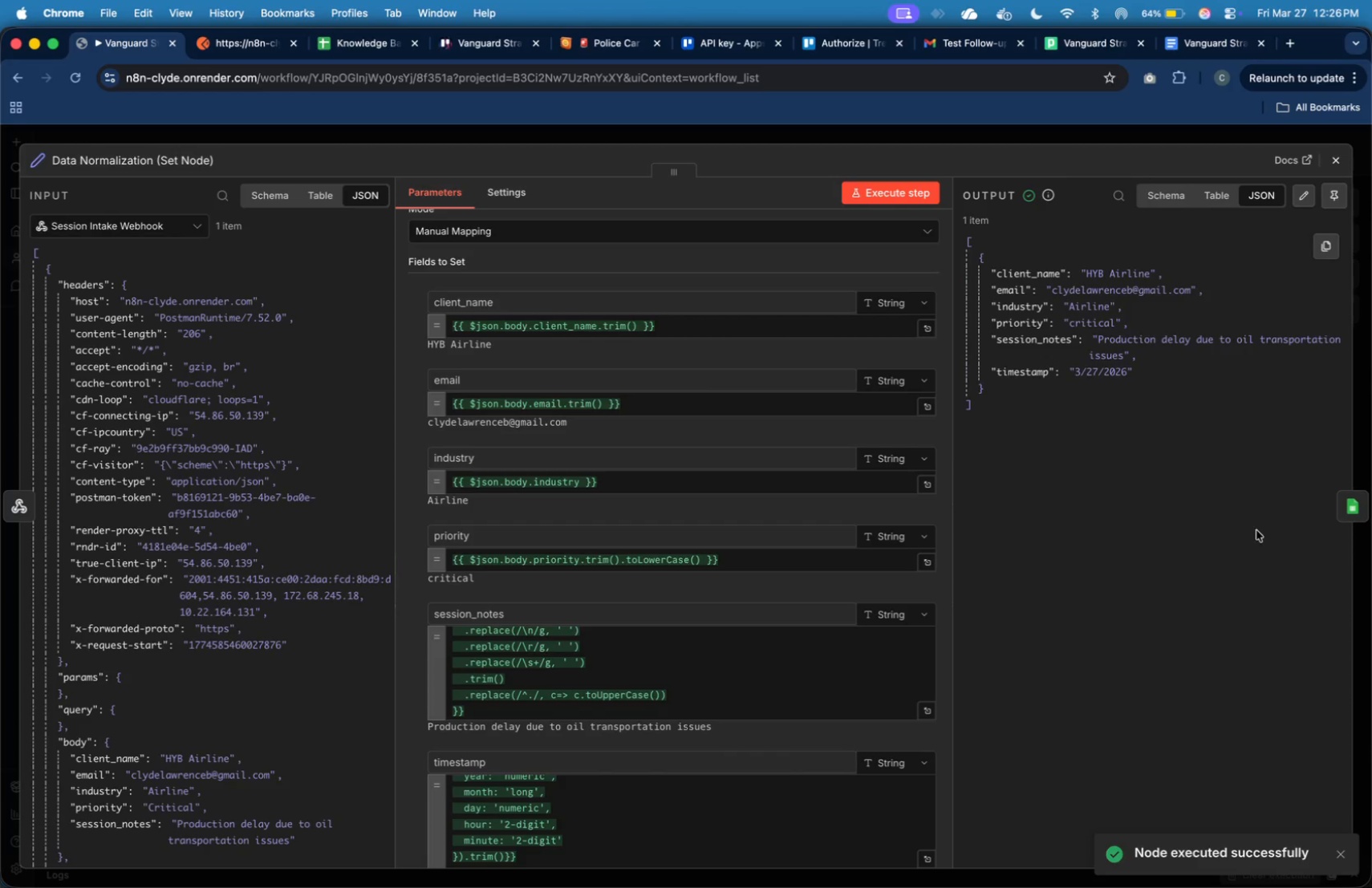 
mouse_move([1257, 556])
 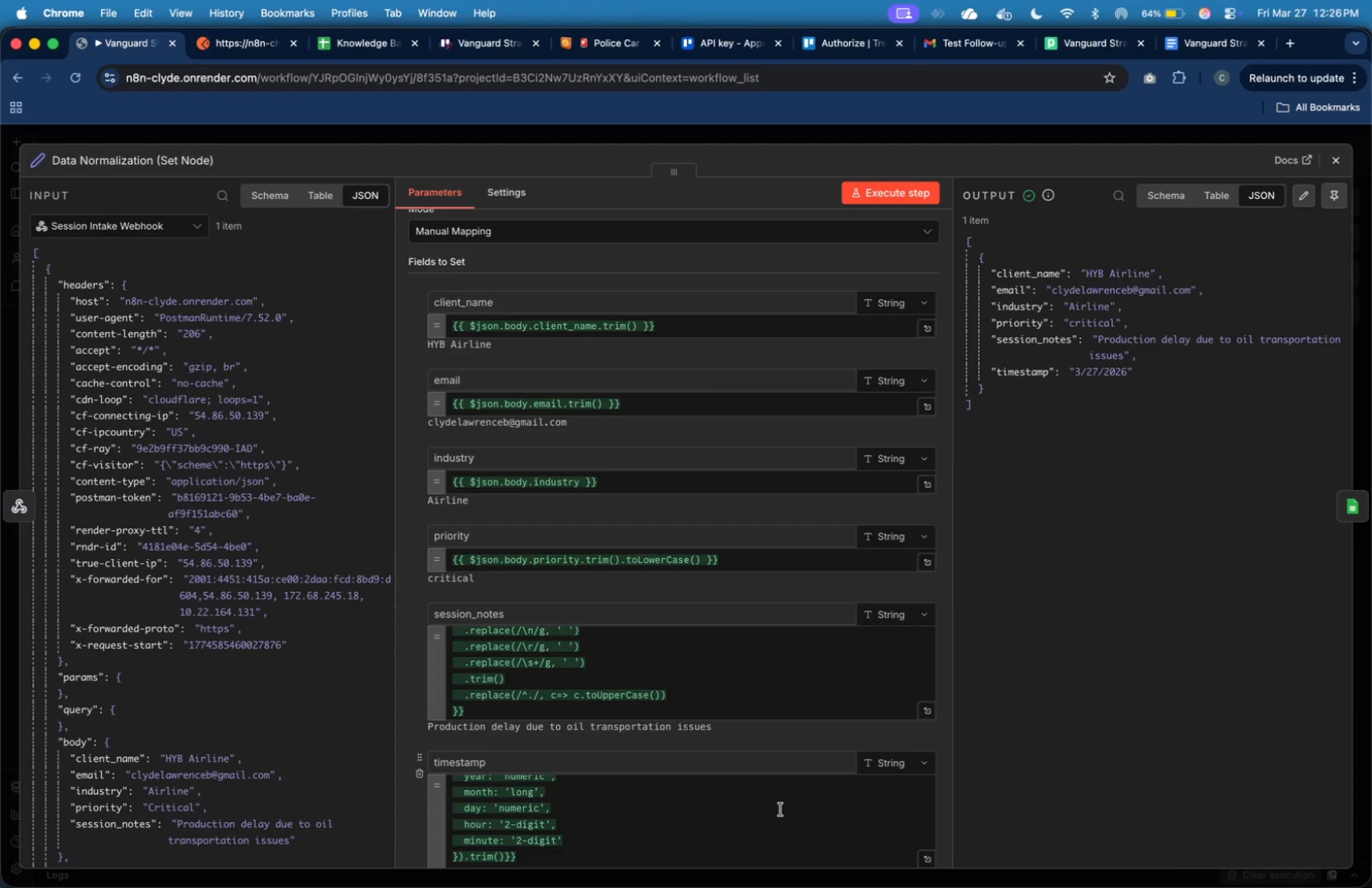 
scroll: coordinate [781, 809], scroll_direction: up, amount: 7.0
 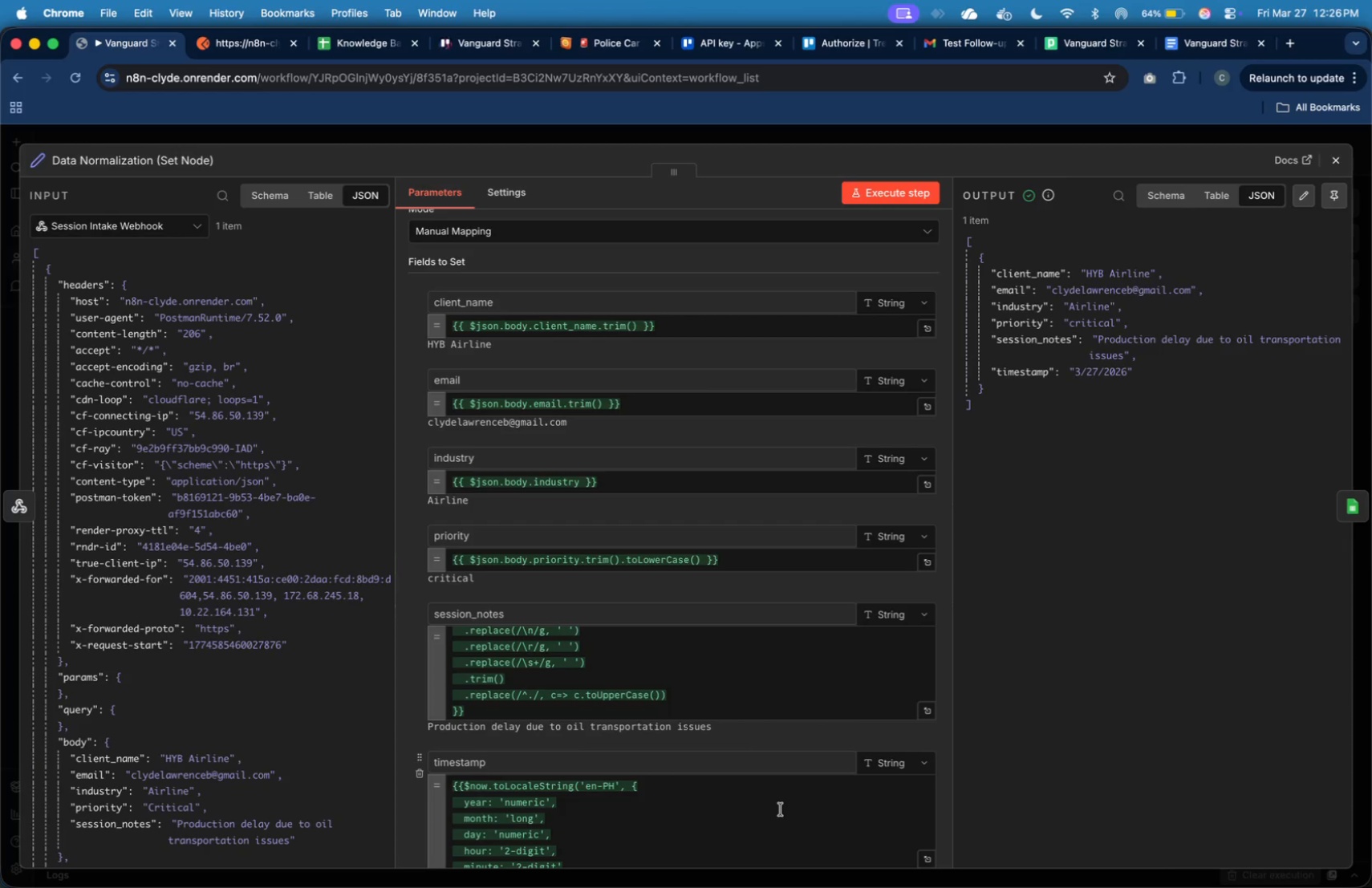 
scroll: coordinate [717, 695], scroll_direction: down, amount: 34.0
 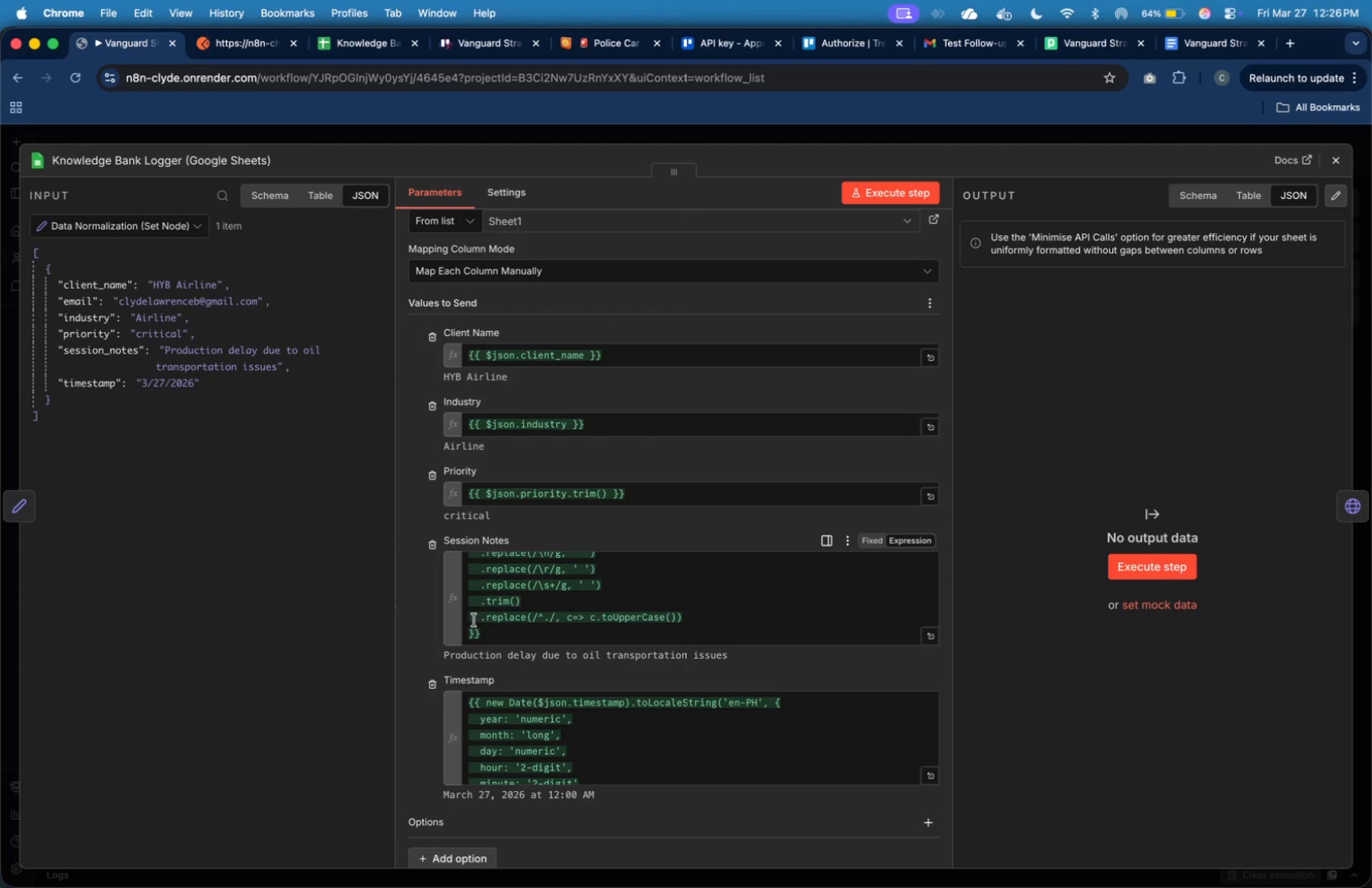 
left_click_drag(start_coordinate=[482, 615], to_coordinate=[676, 624])
 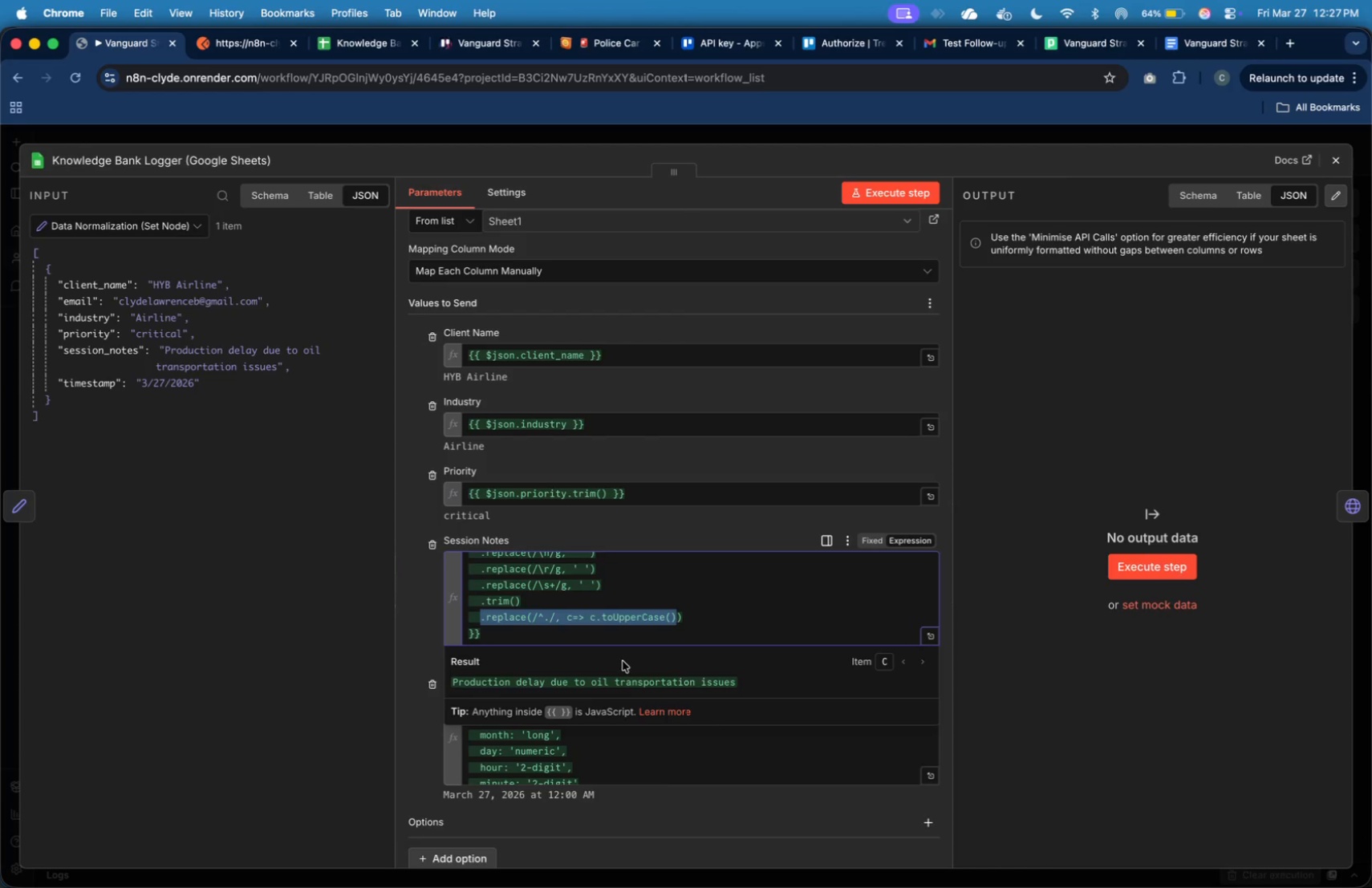 
key(Meta+C)
 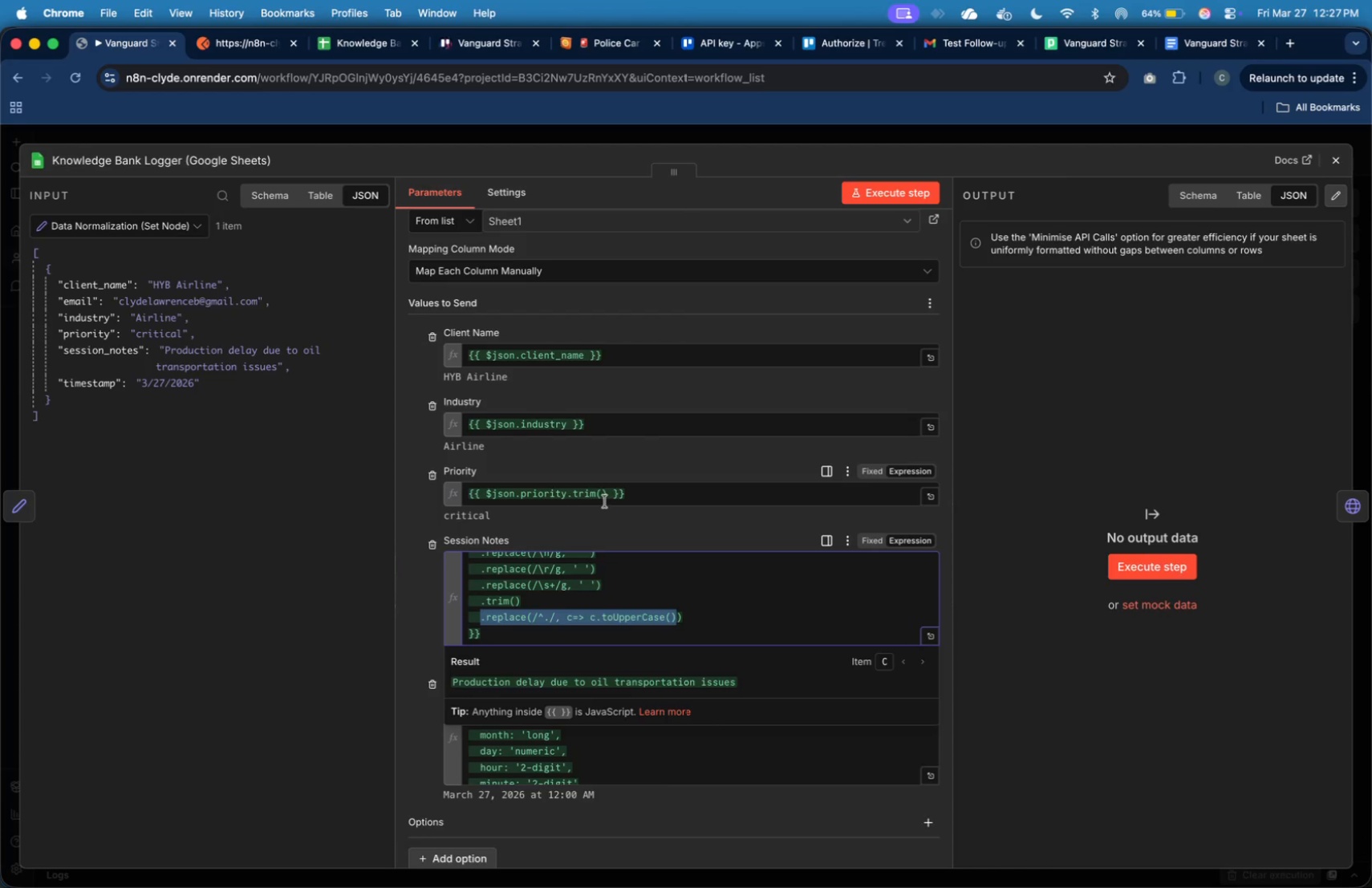 
left_click([607, 496])
 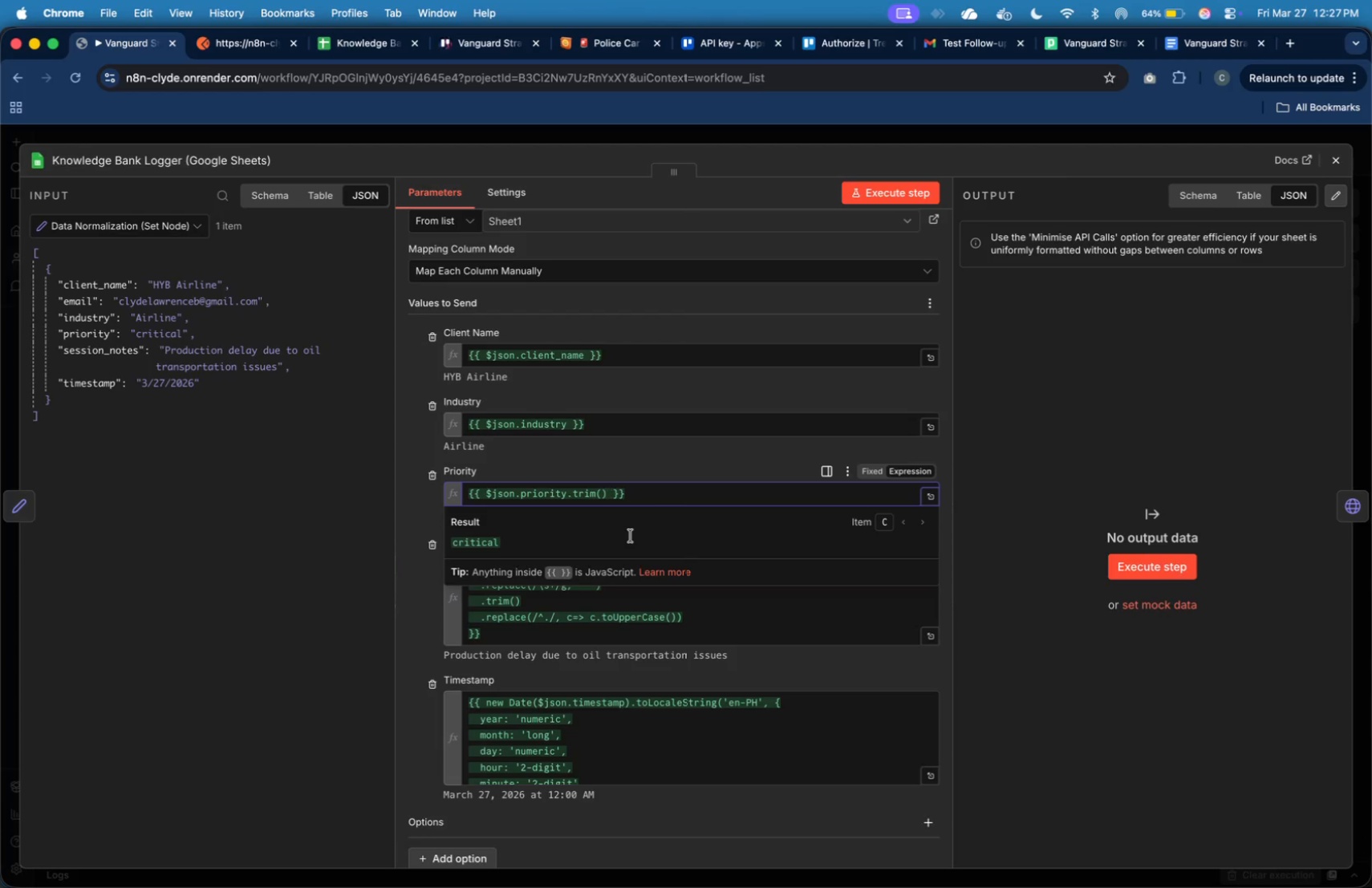 
key(Meta+V)
 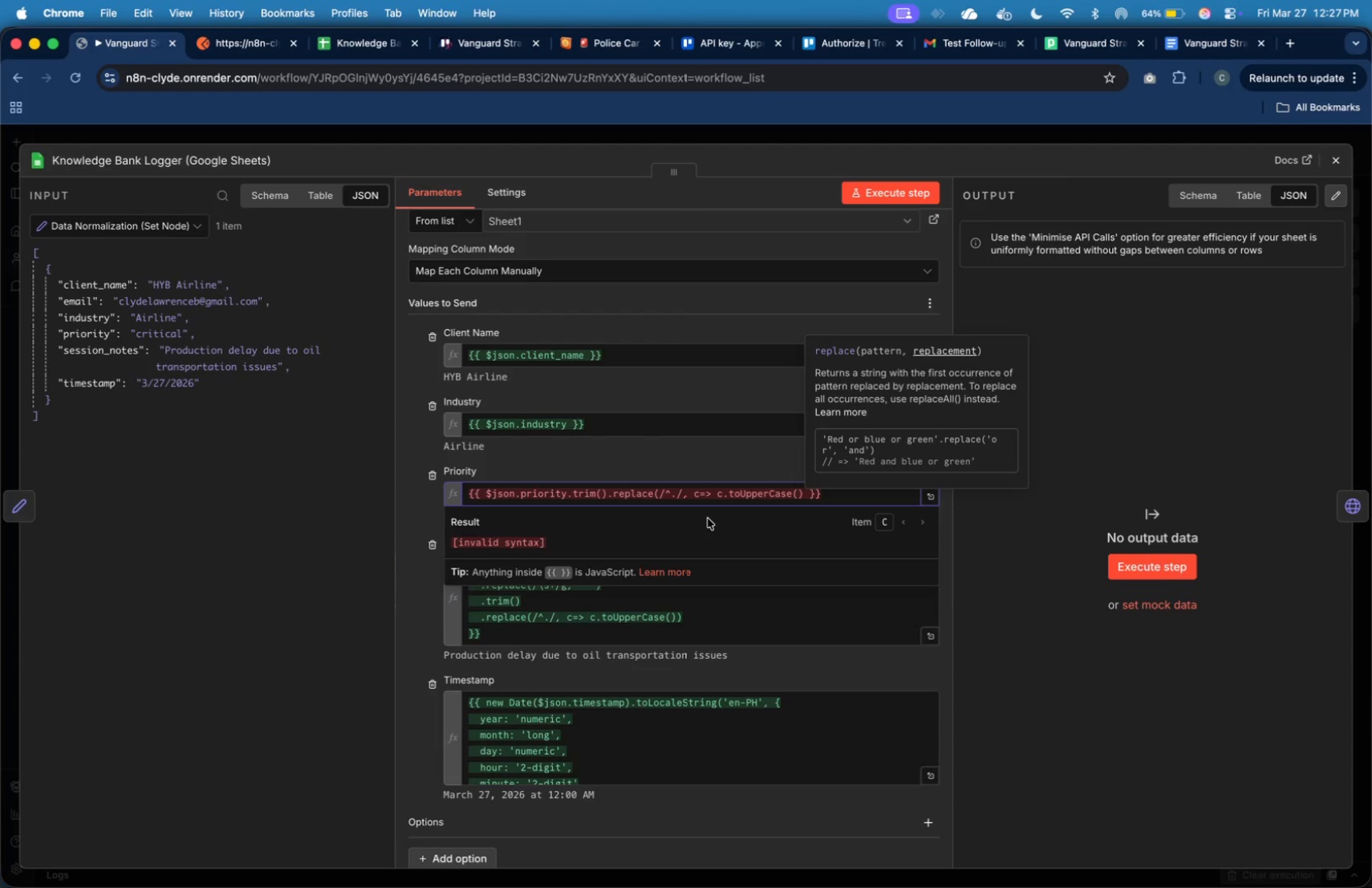 
scroll: coordinate [658, 605], scroll_direction: down, amount: 3.0
 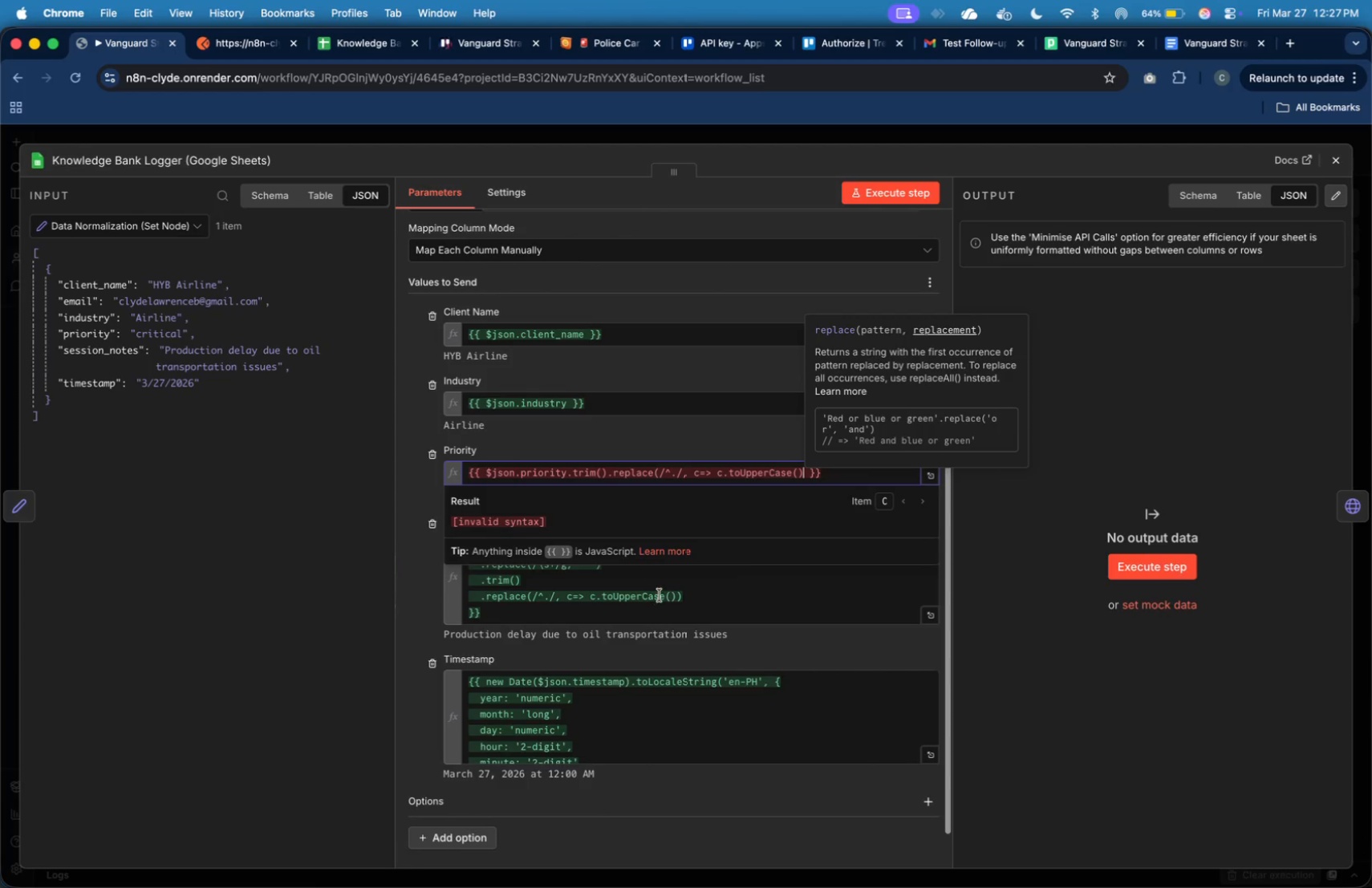 
left_click([660, 595])
 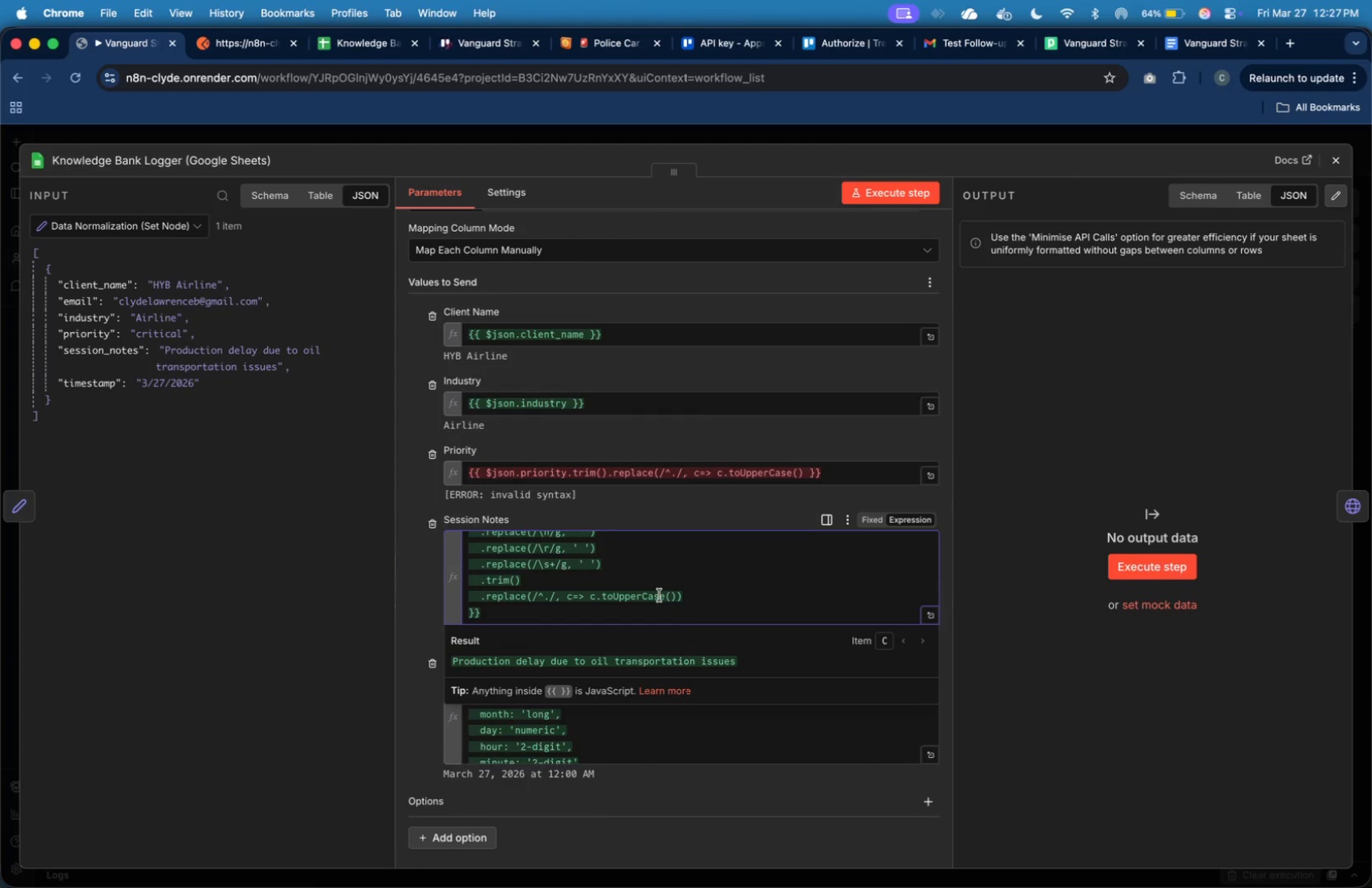 
scroll: coordinate [660, 595], scroll_direction: up, amount: 2.0
 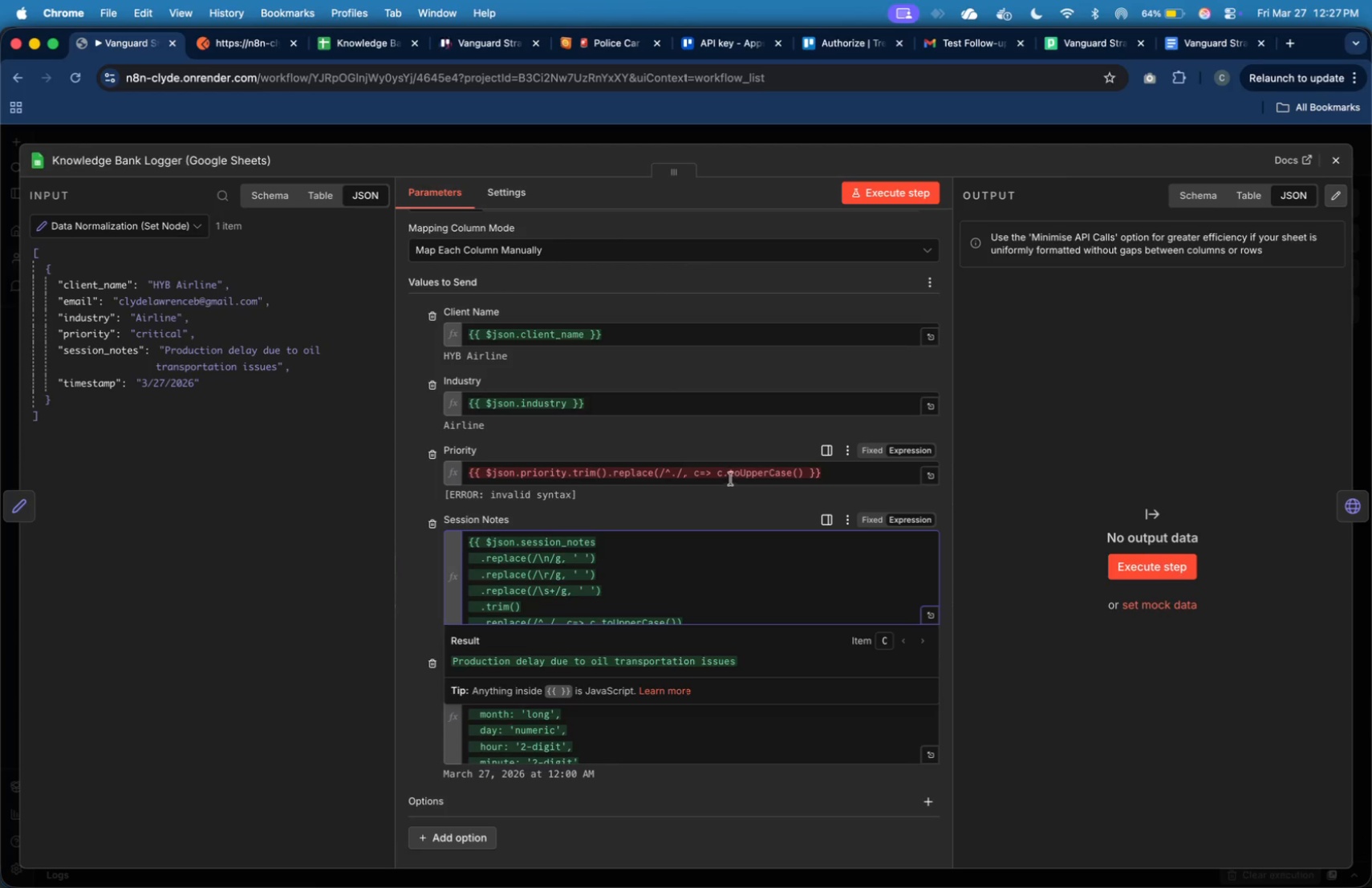 
wait(6.07)
 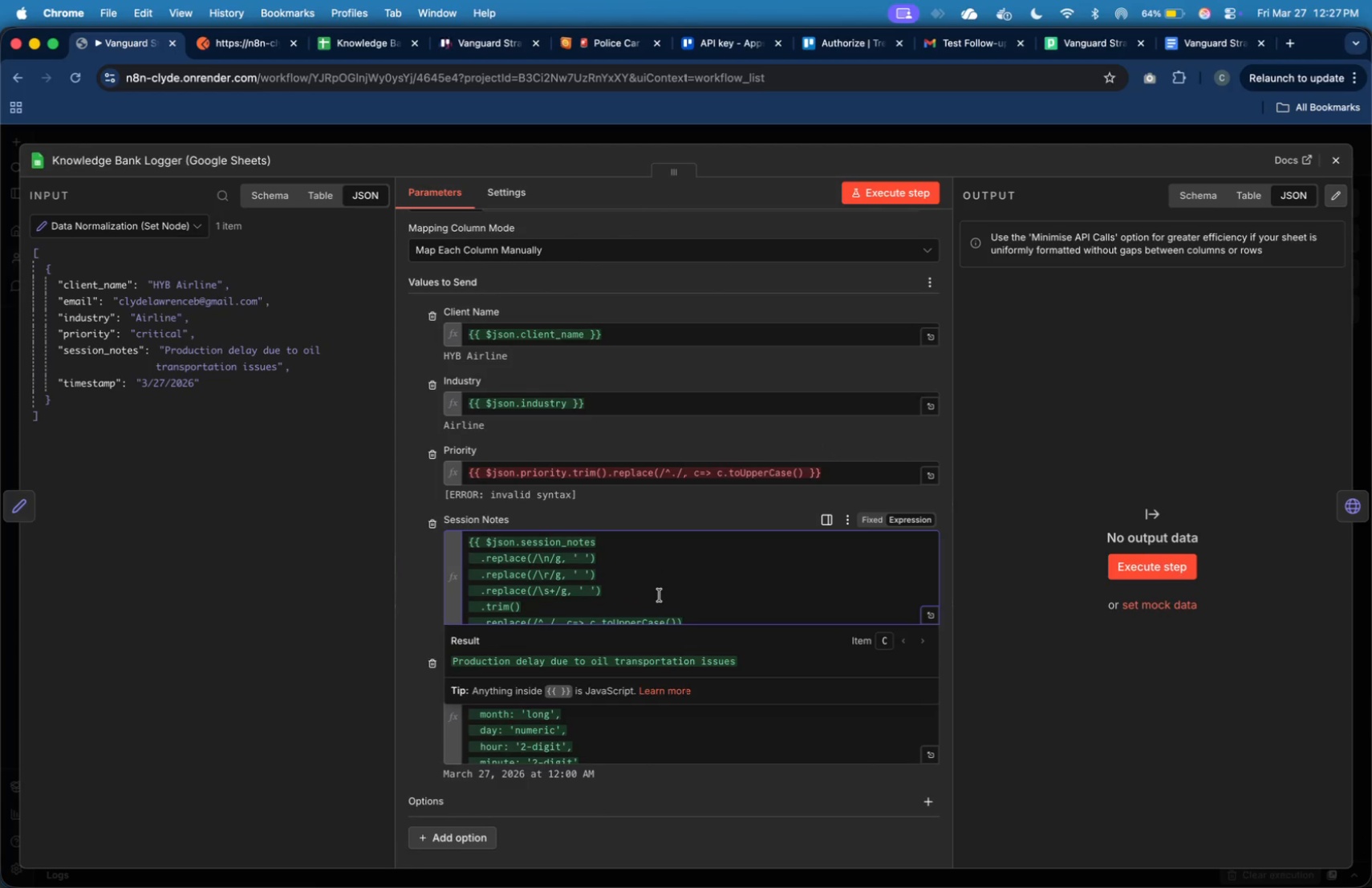 
mouse_move([725, 493])
 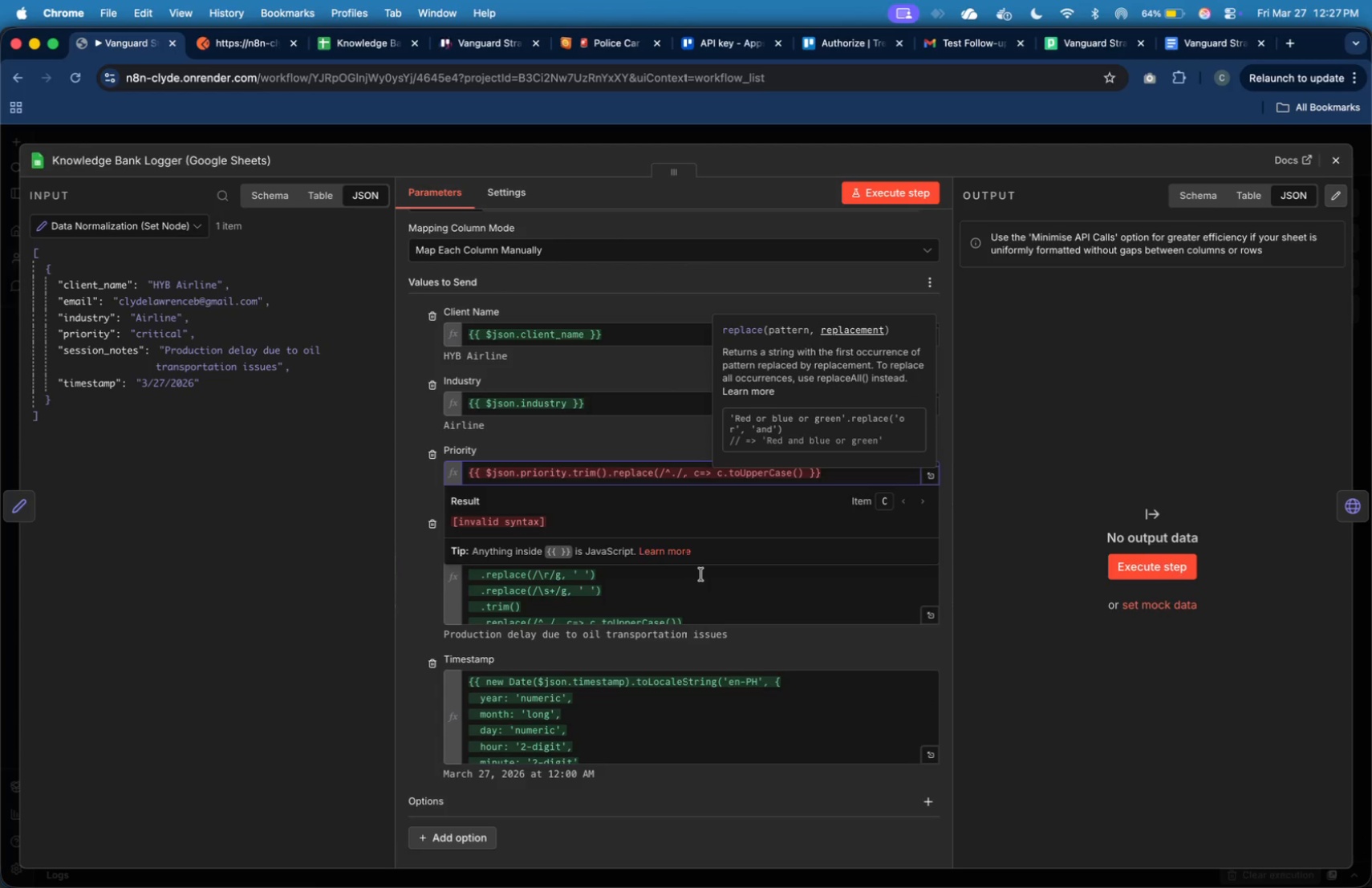 
left_click([694, 594])
 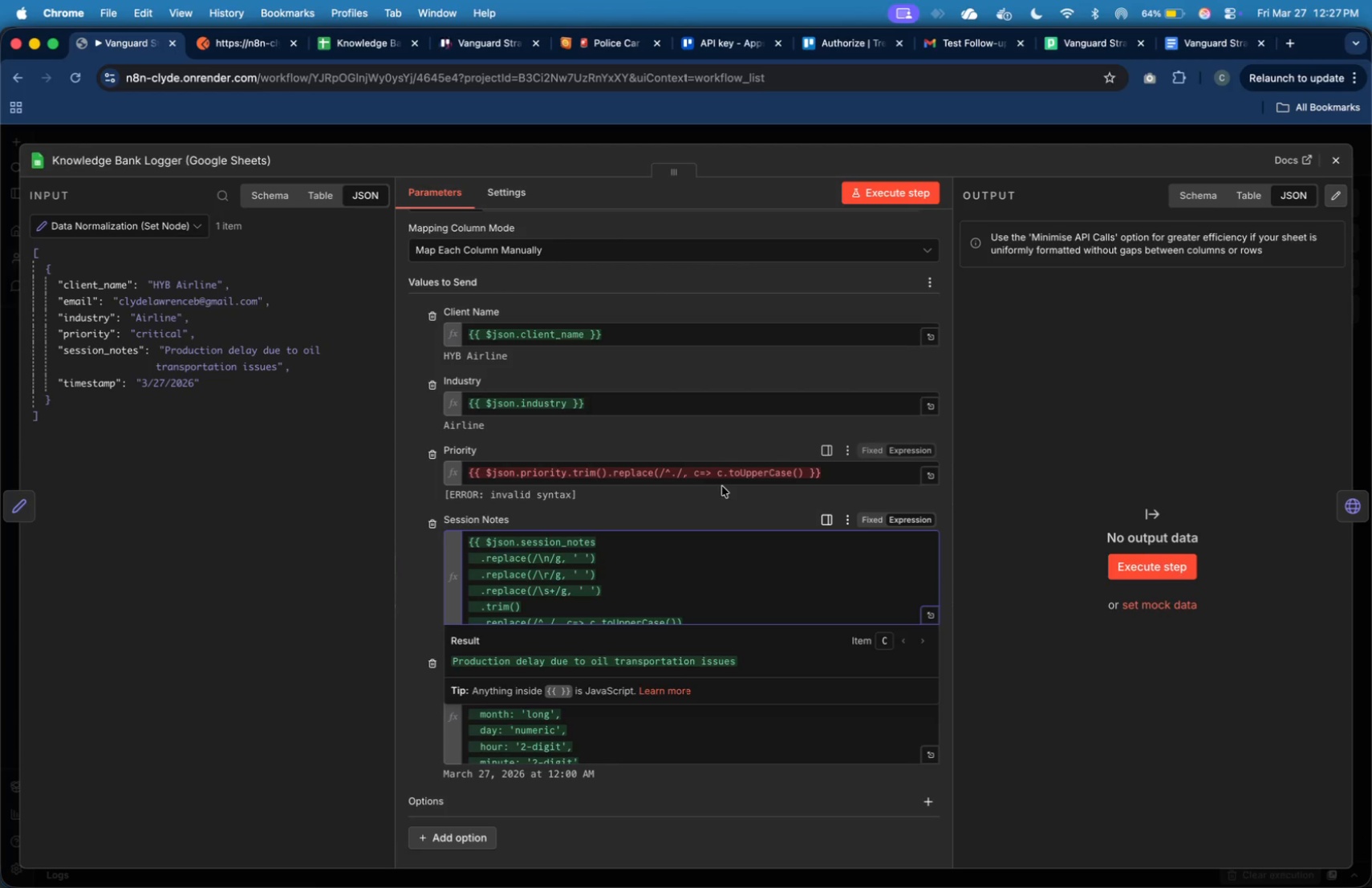 
left_click([725, 476])
 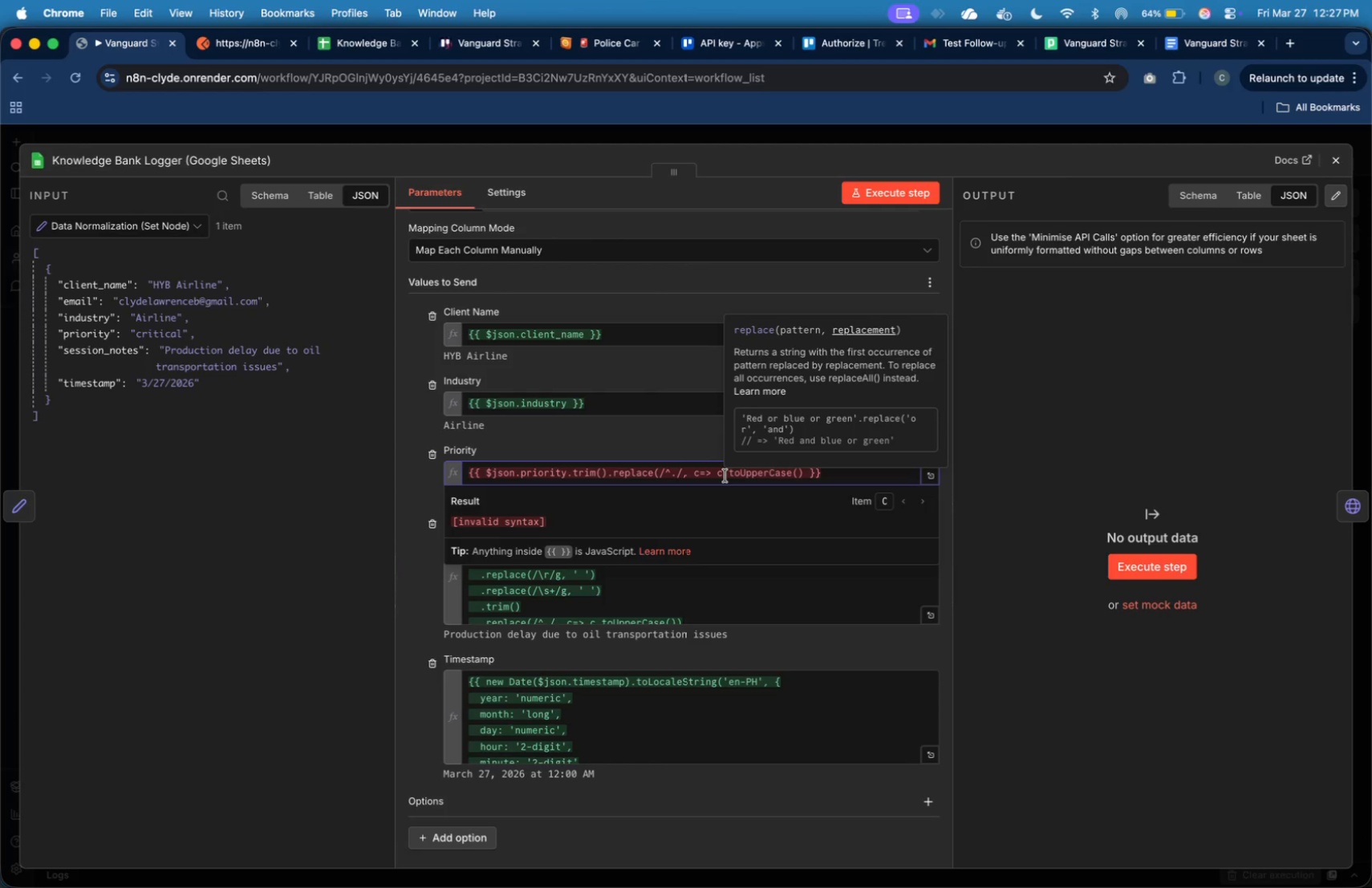 
key(Meta+Z)
 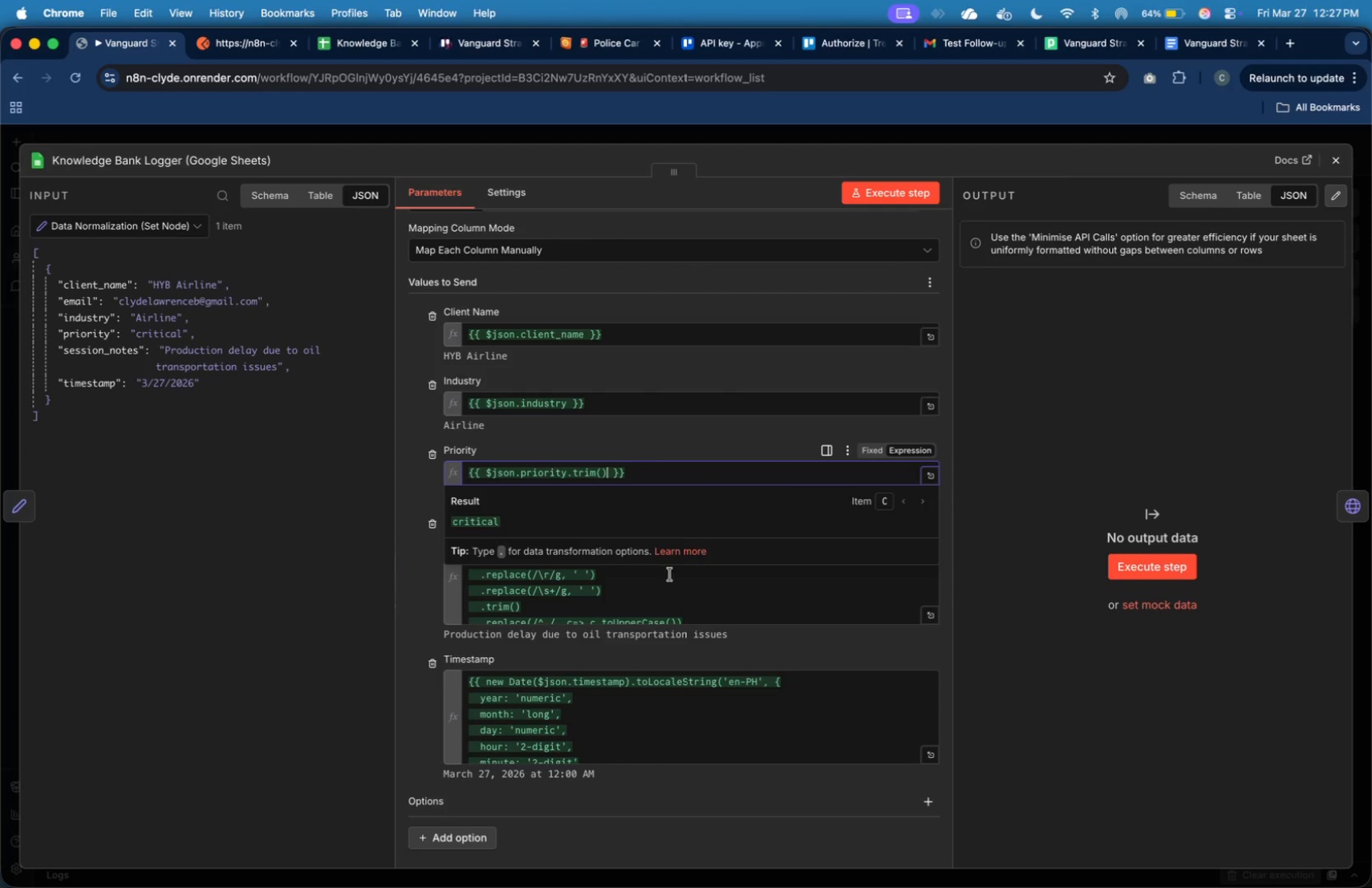 
left_click([672, 594])
 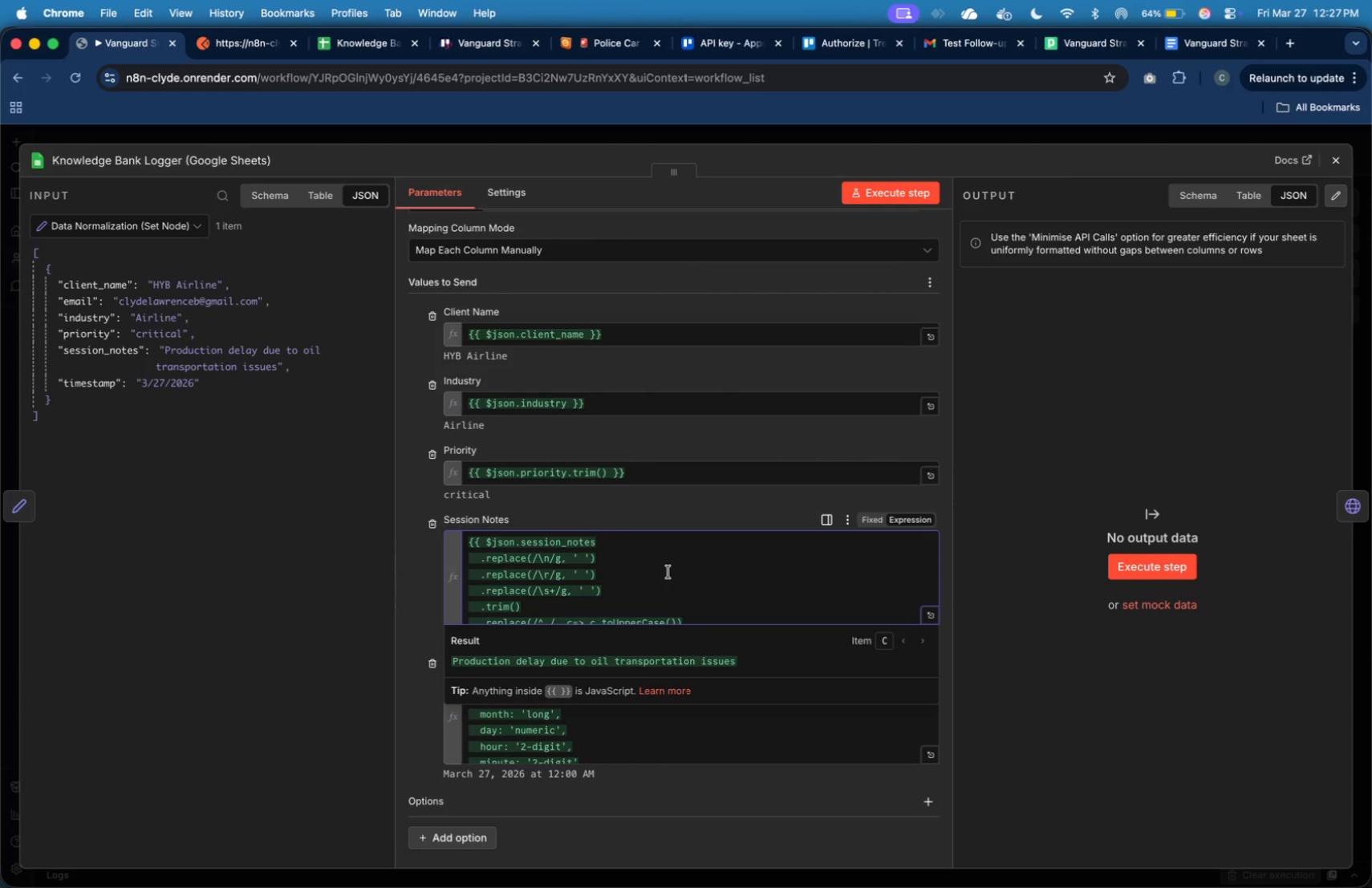 
scroll: coordinate [668, 572], scroll_direction: up, amount: 1.0
 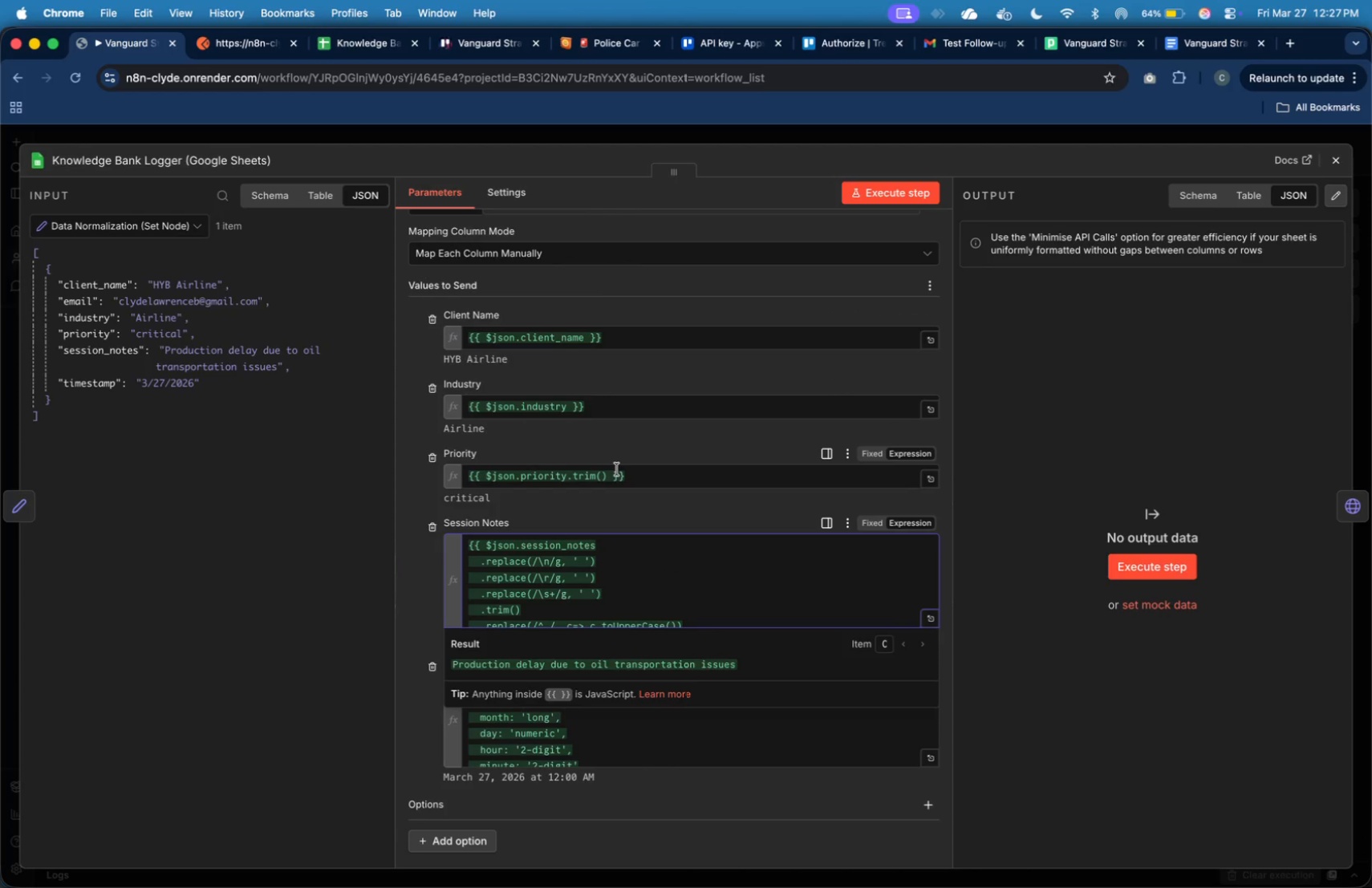 
left_click([612, 477])
 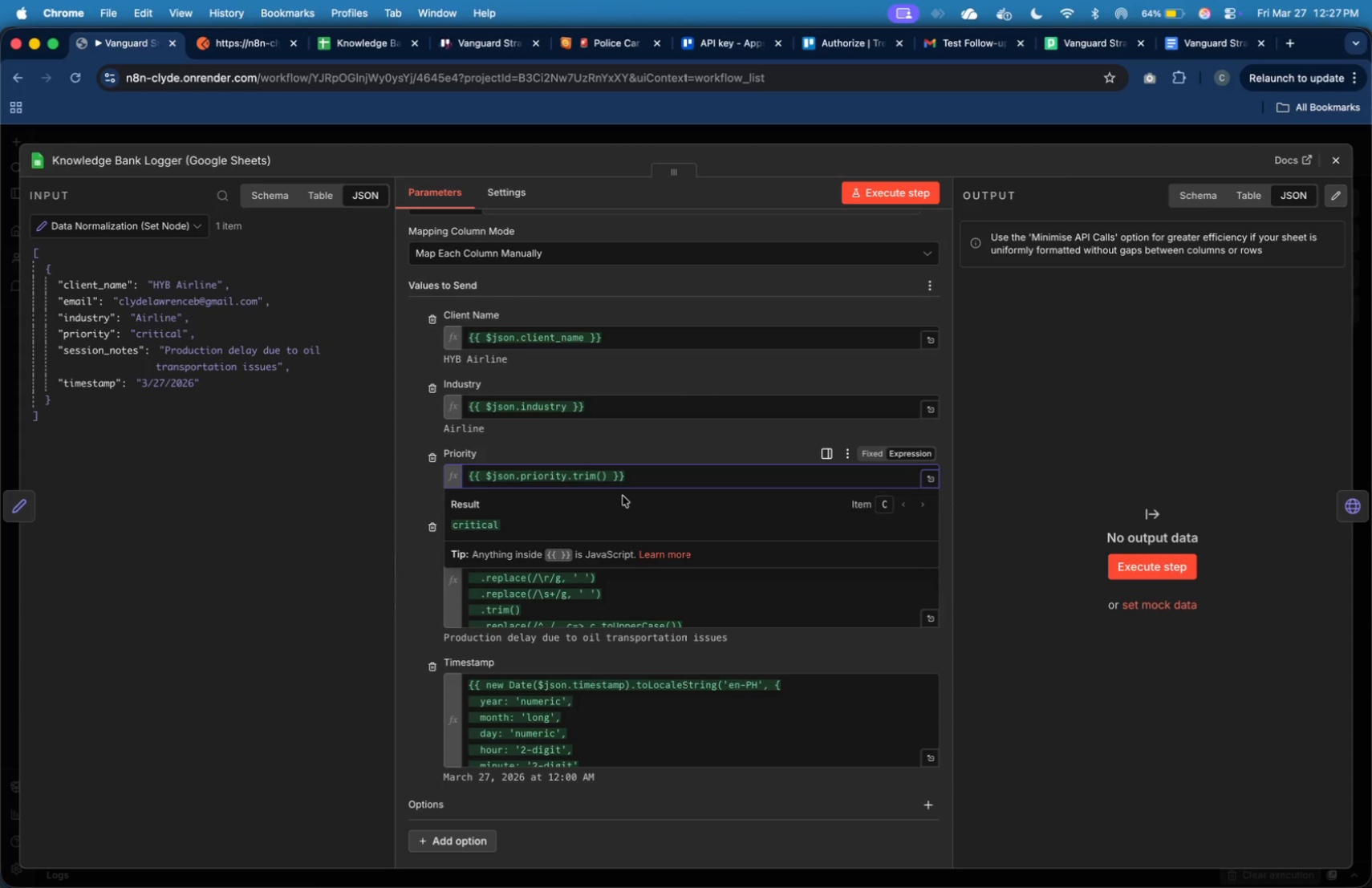 
key(Backspace)
 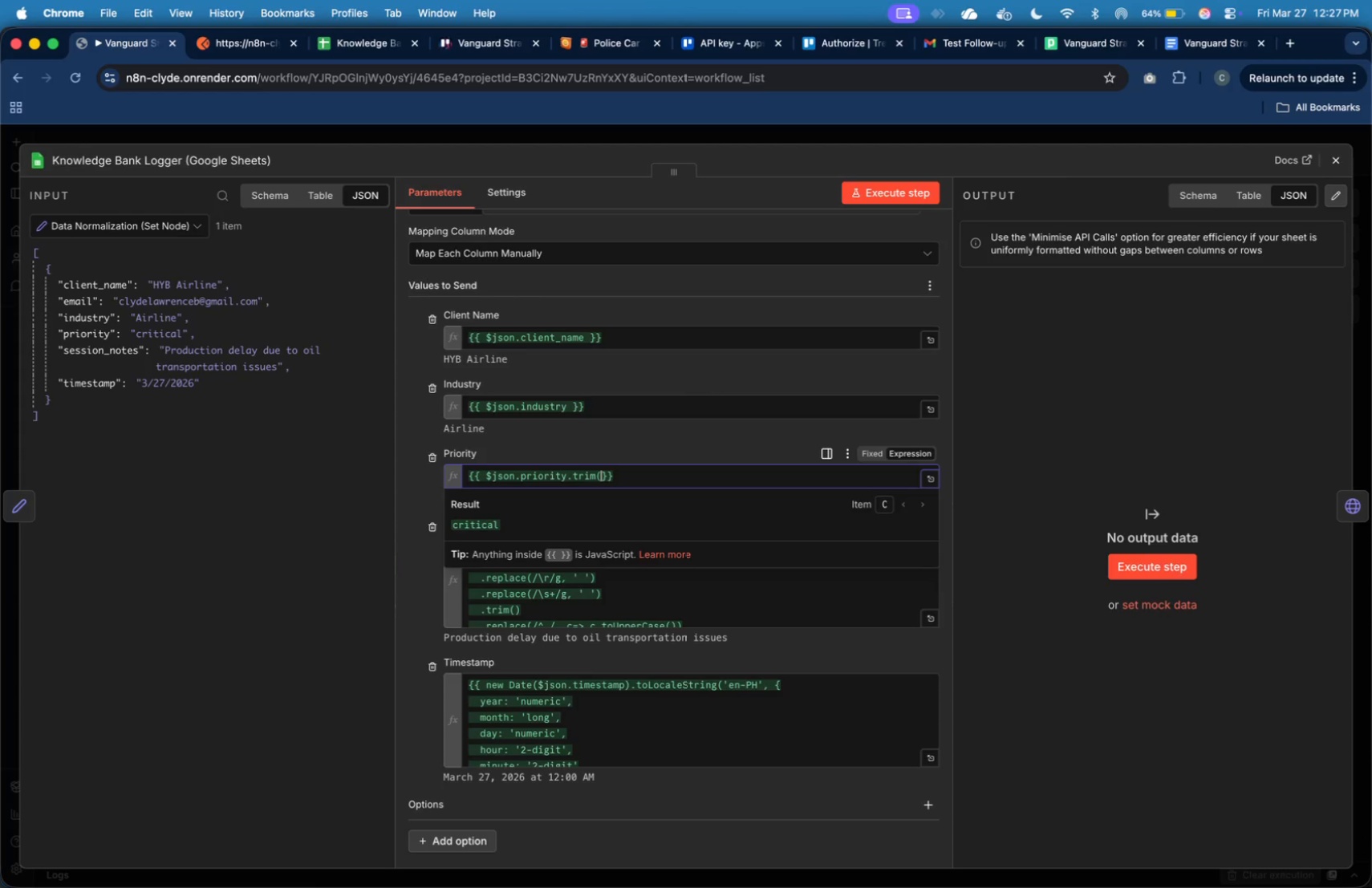 
key(Backspace)
 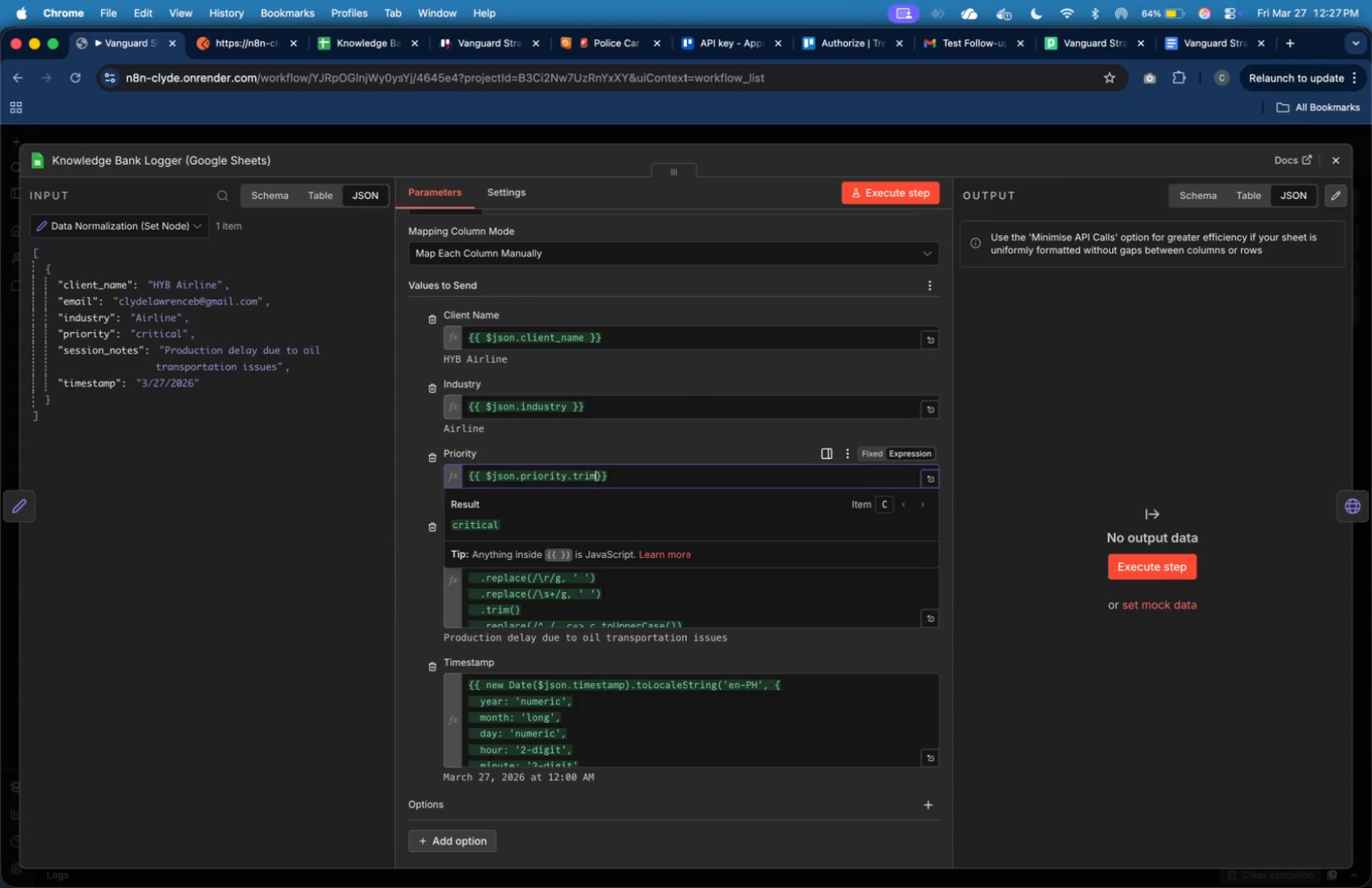 
key(Backspace)
 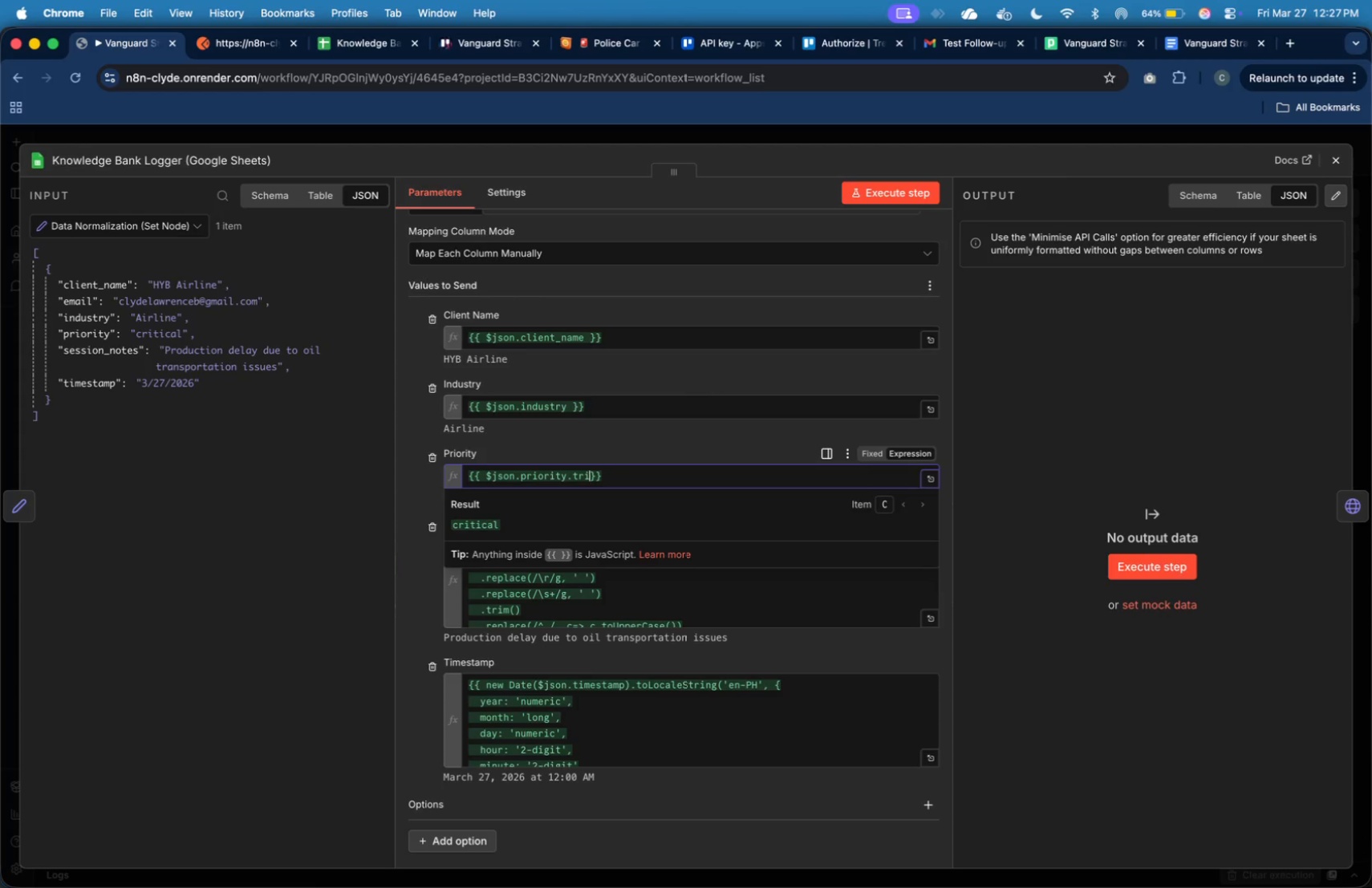 
key(Backspace)
 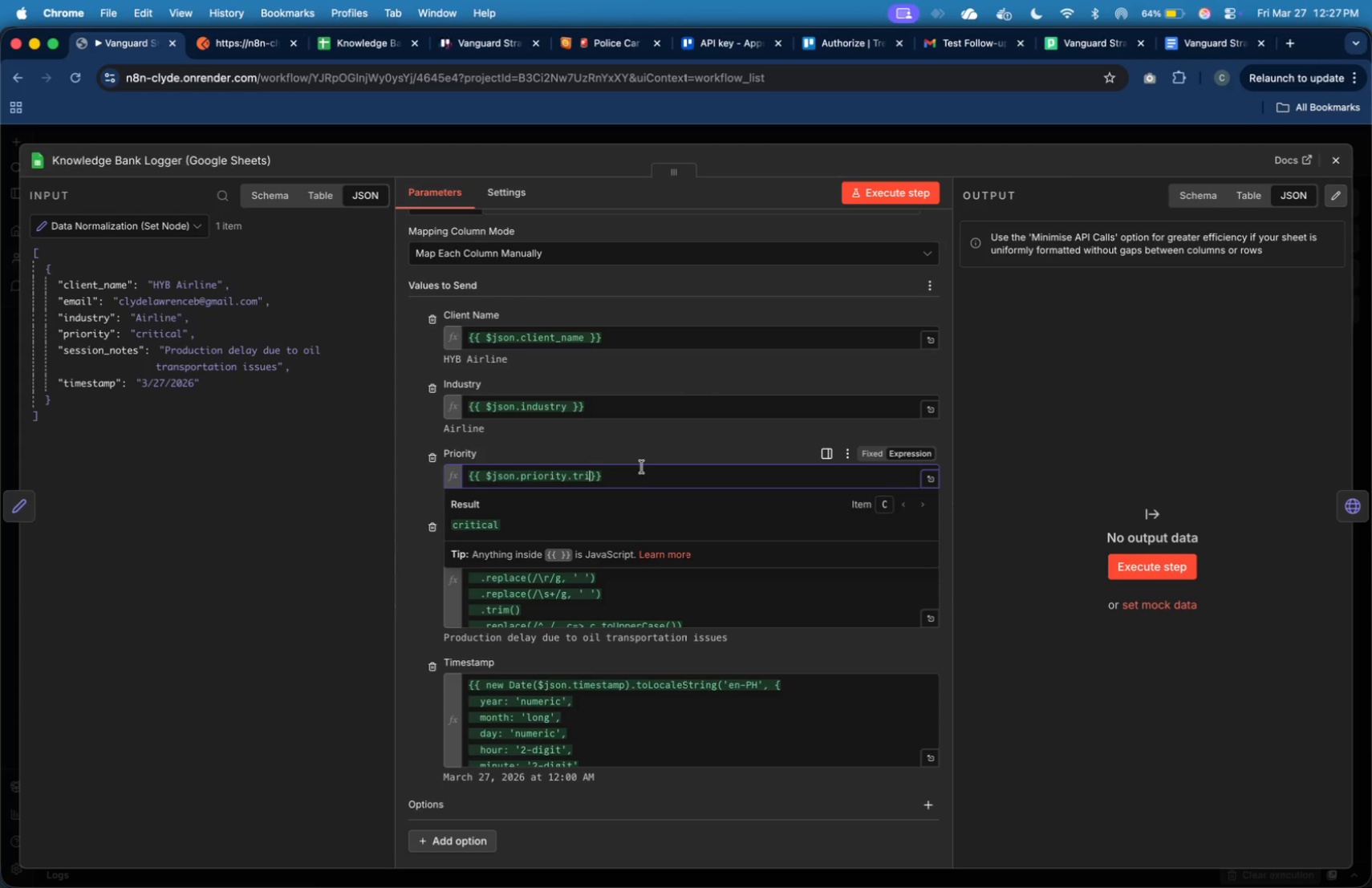 
key(Backspace)
 